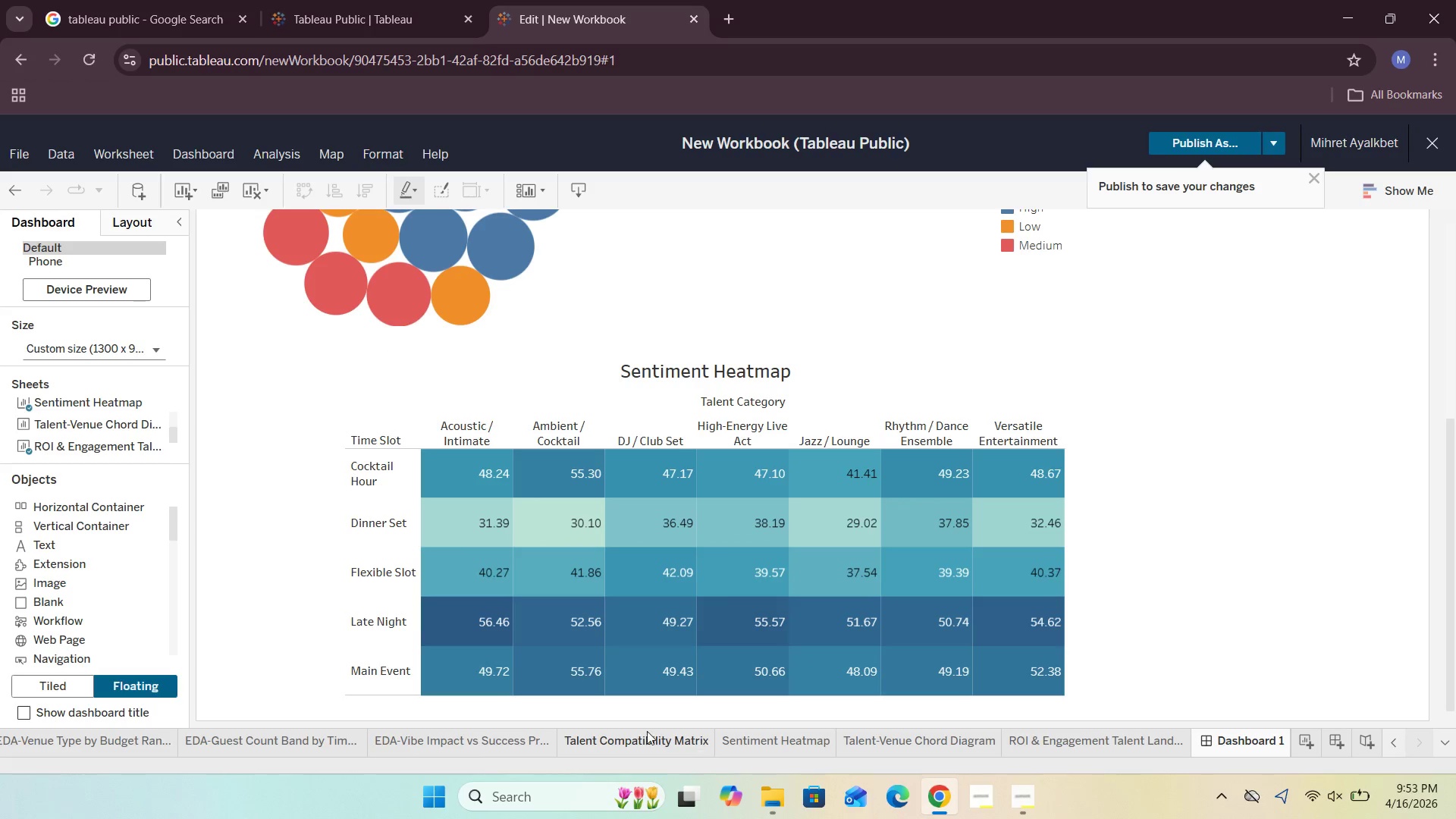 
wait(6.33)
 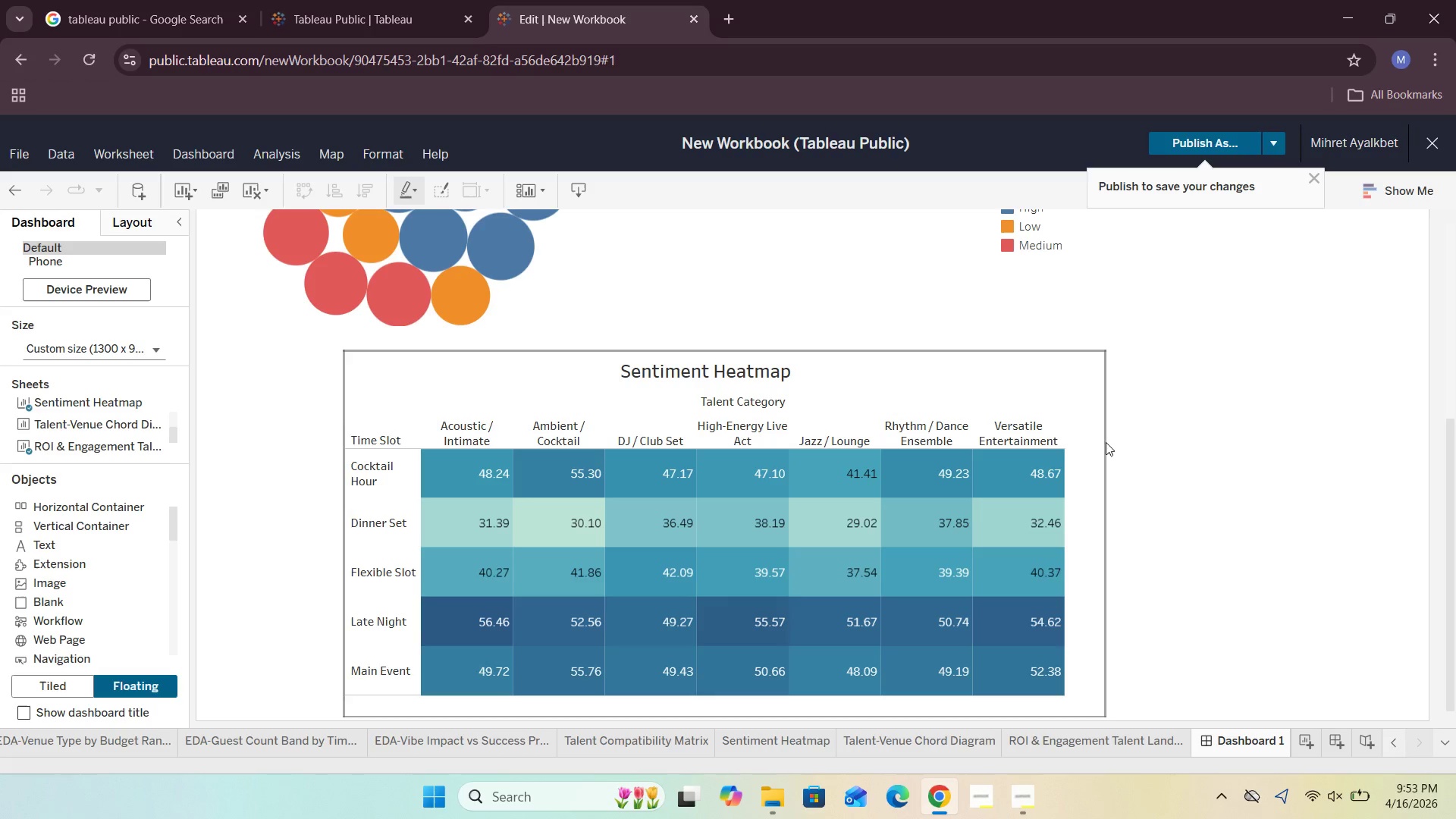 
left_click([641, 736])
 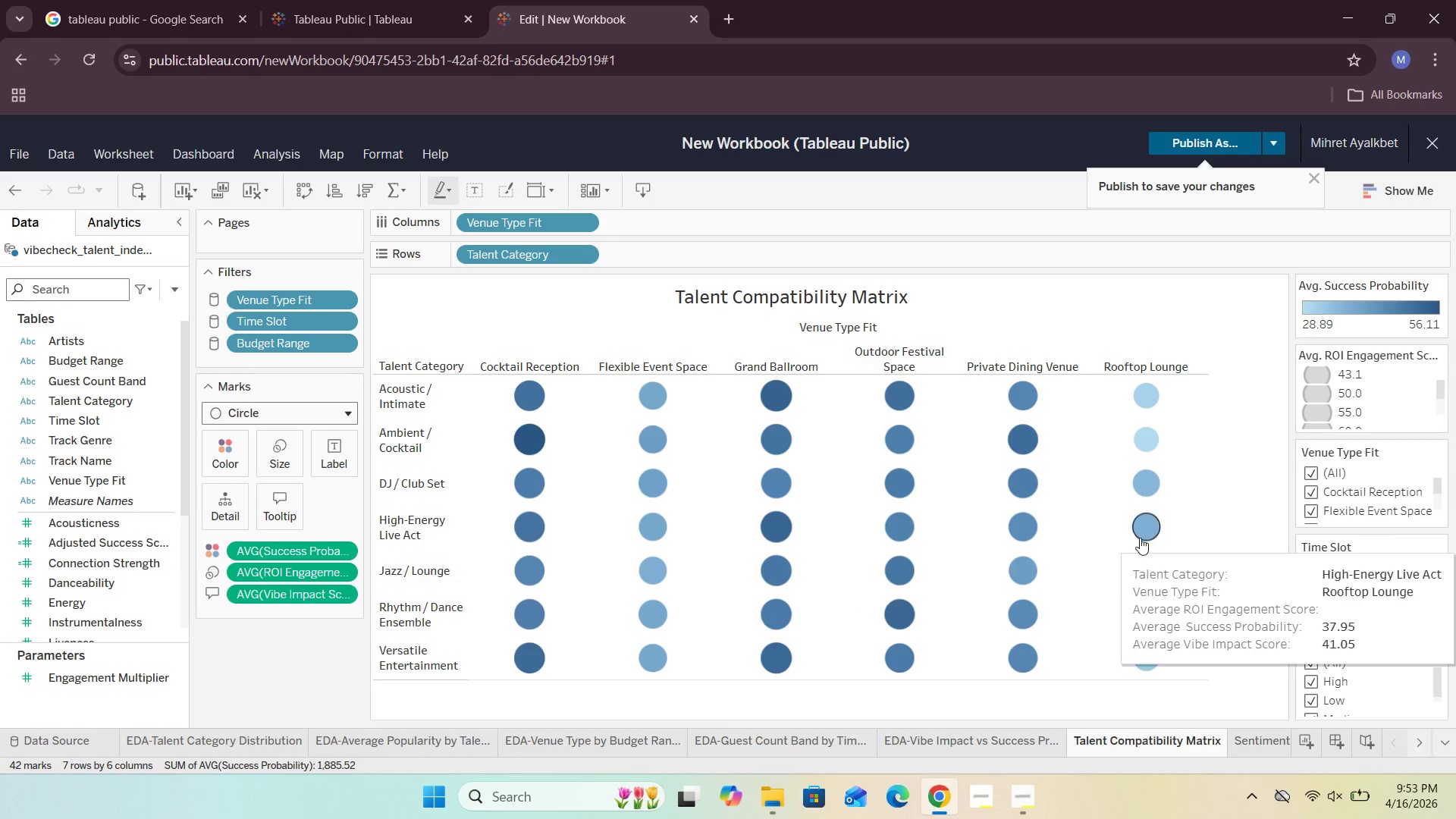 
left_click([1263, 742])
 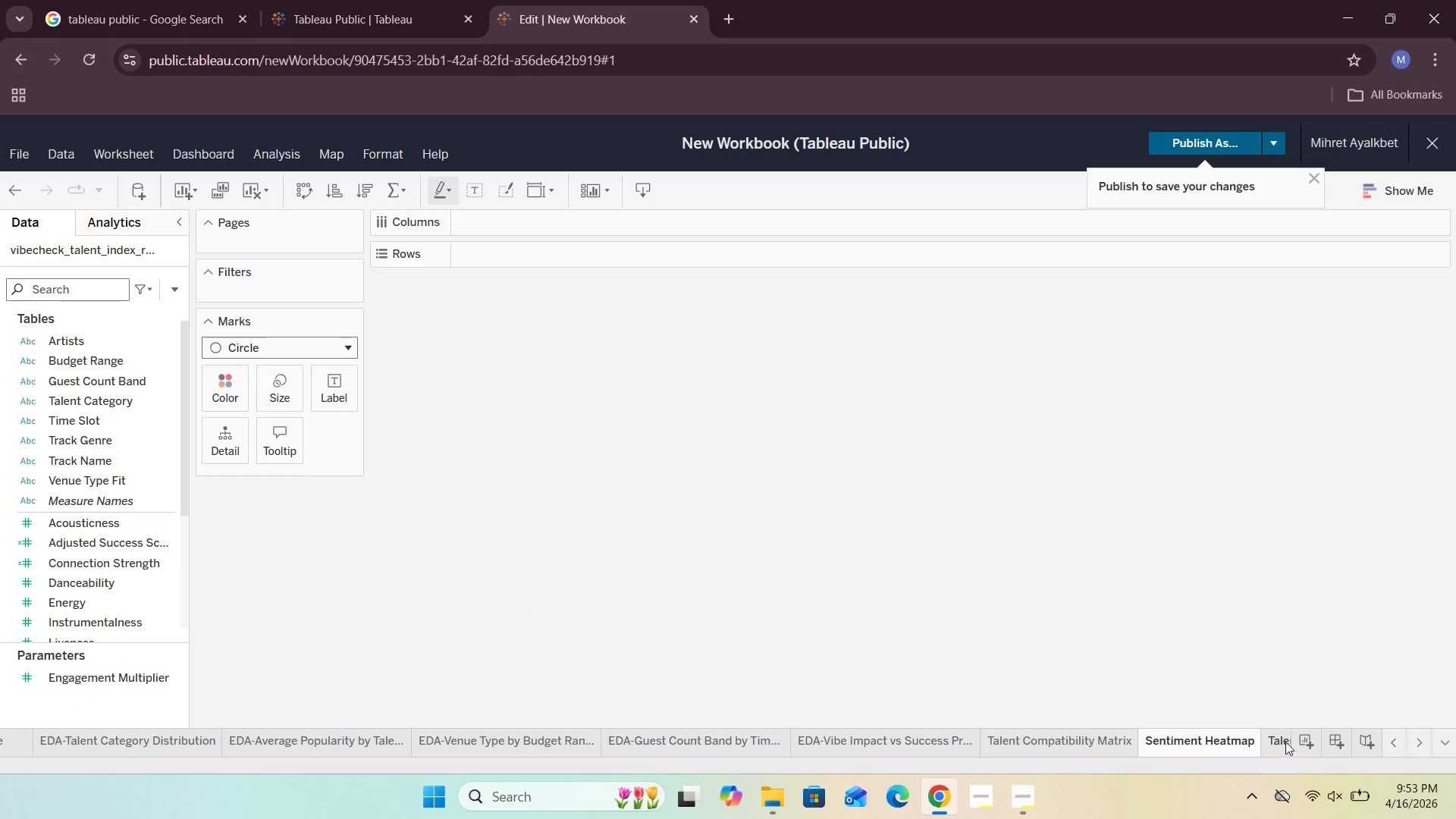 
left_click([1281, 742])
 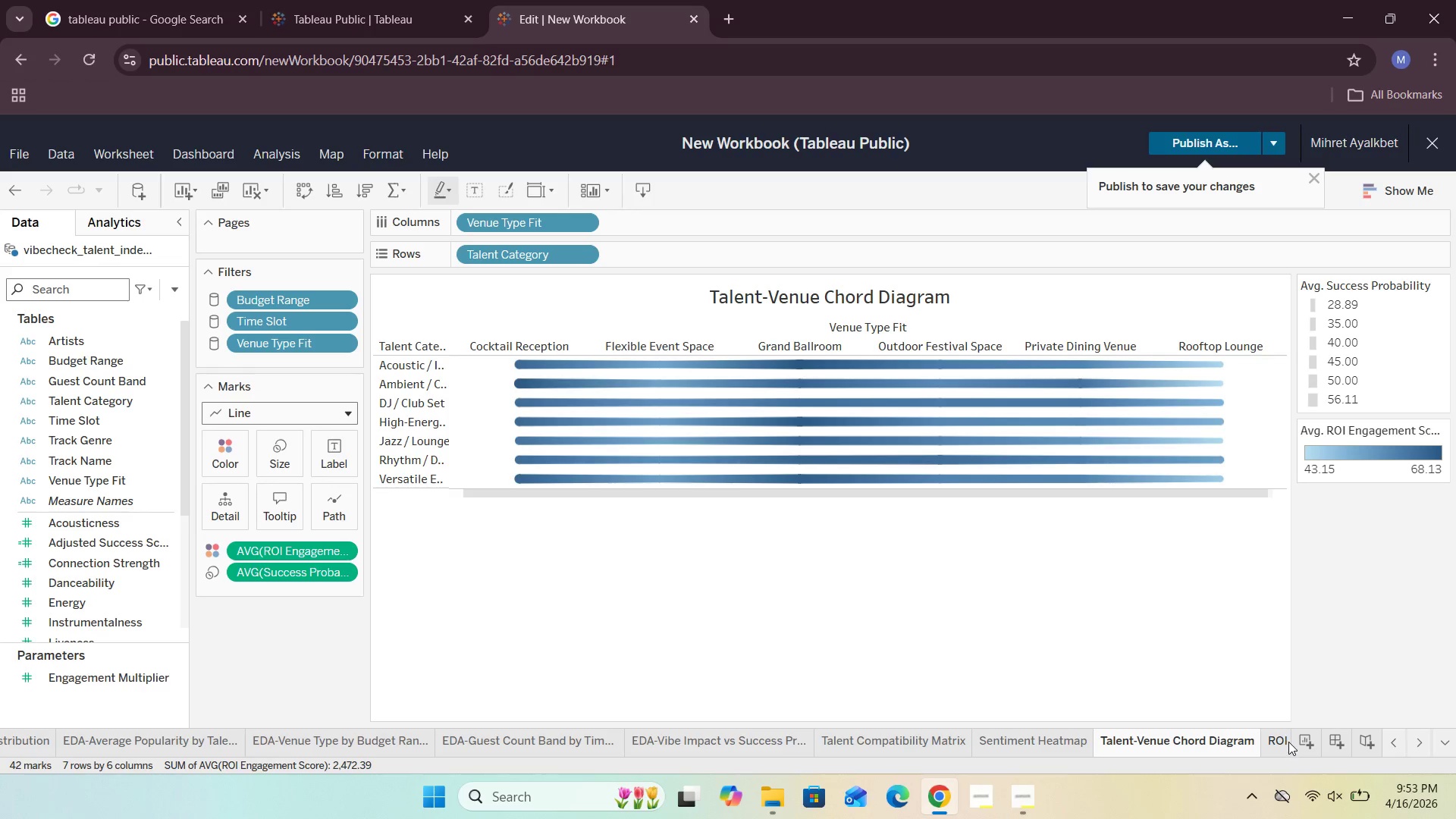 
left_click([1271, 741])
 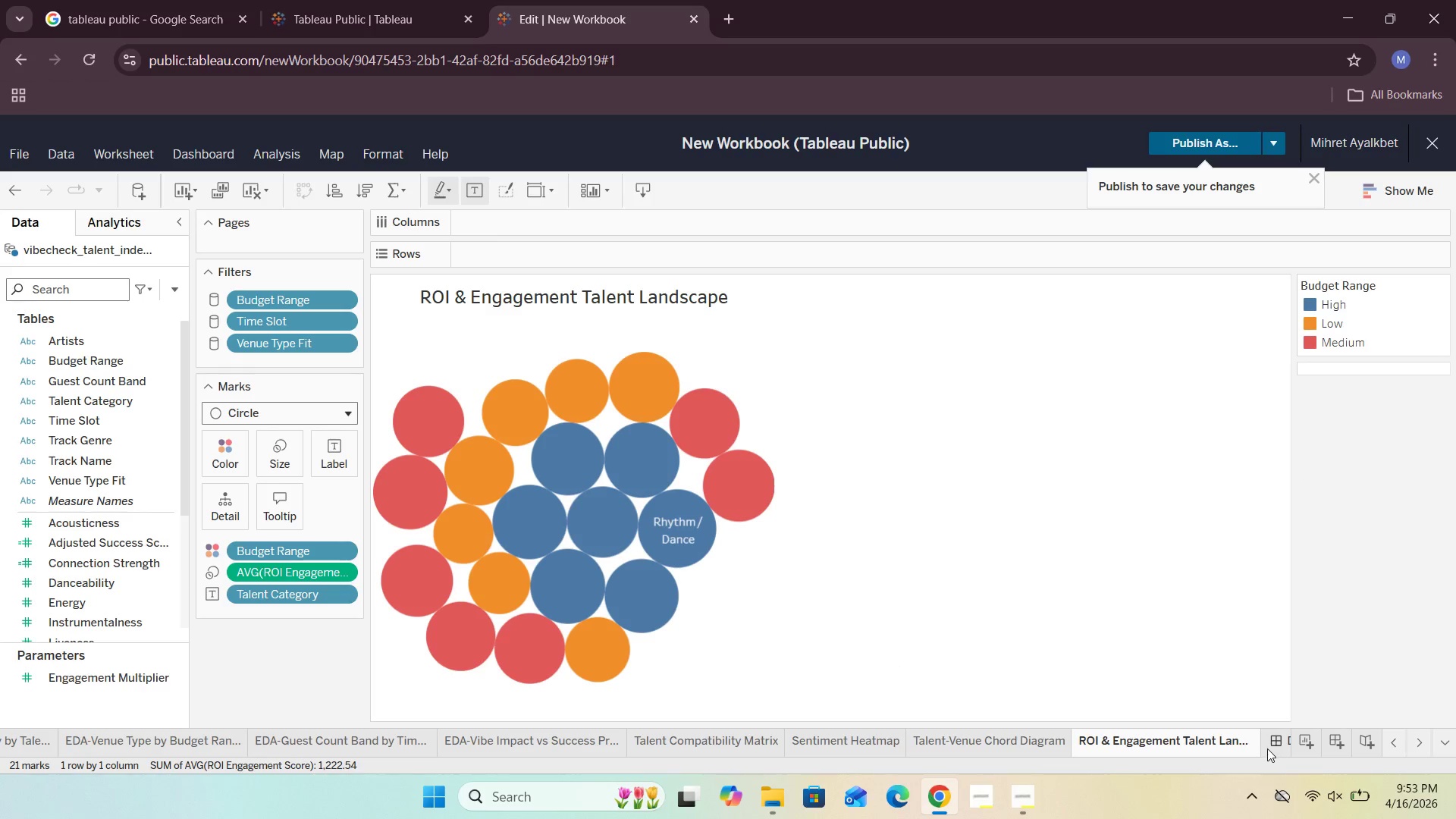 
left_click([1271, 742])
 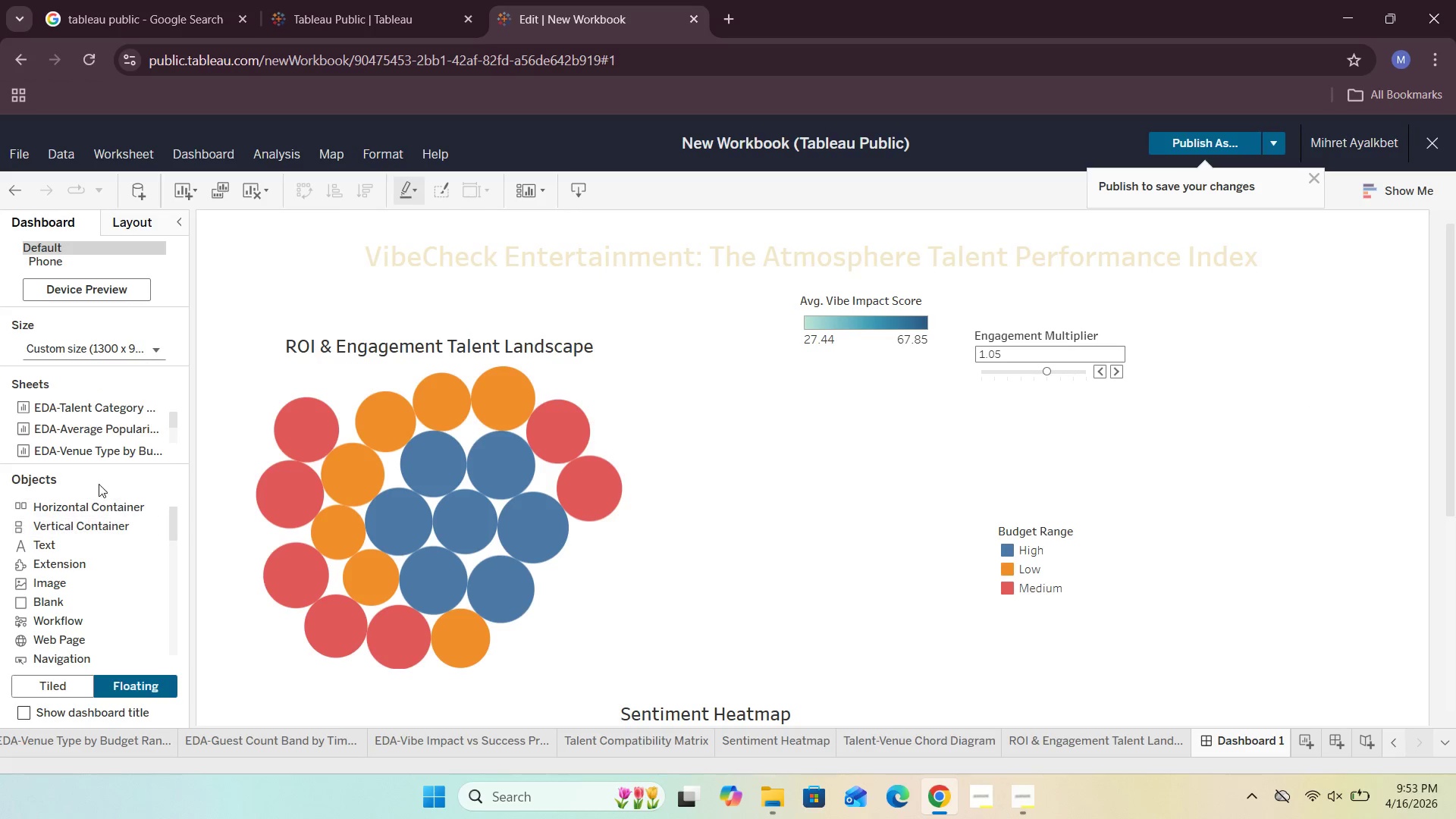 
scroll: coordinate [112, 433], scroll_direction: up, amount: 1.0
 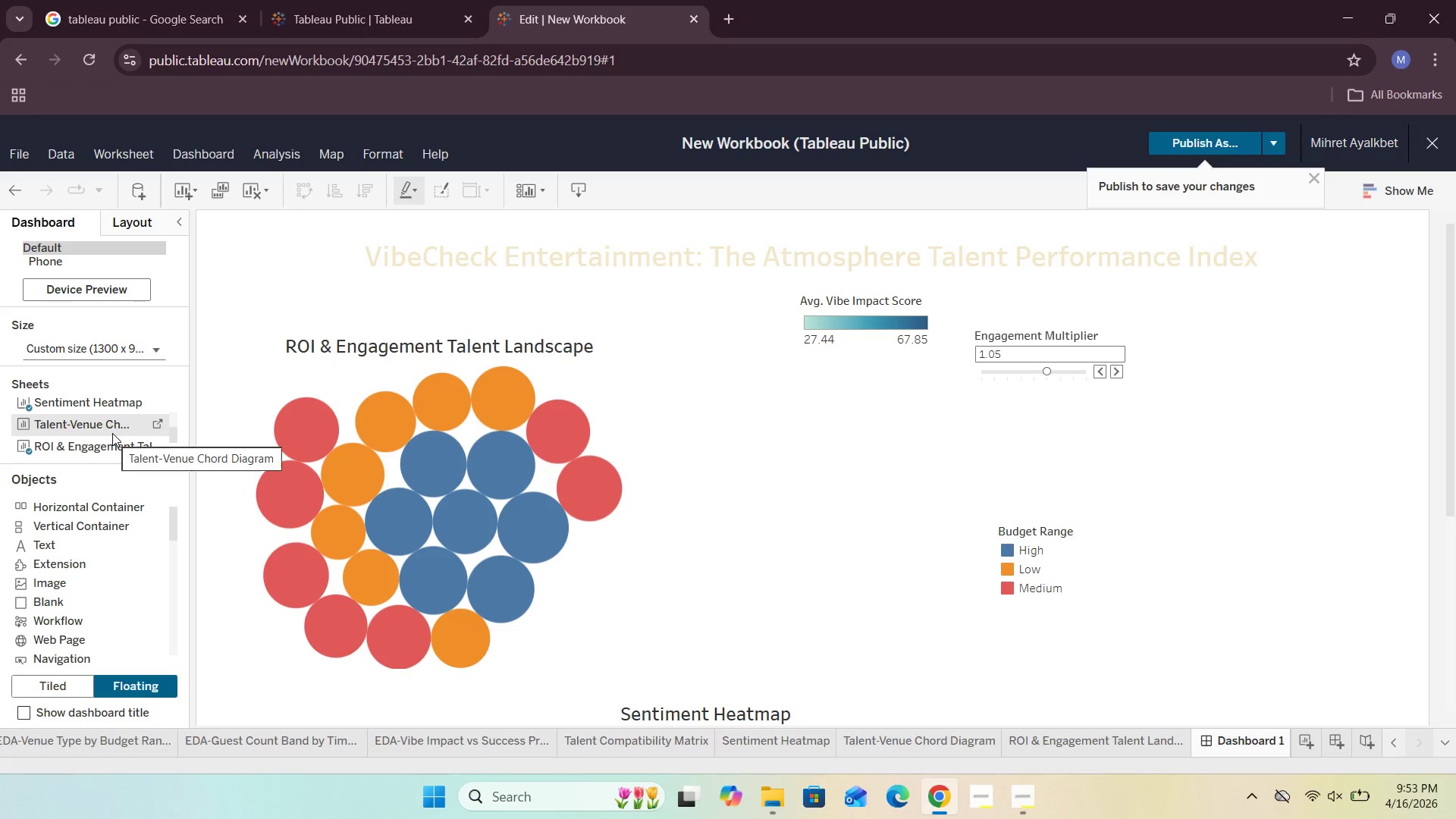 
scroll: coordinate [108, 435], scroll_direction: down, amount: 2.0
 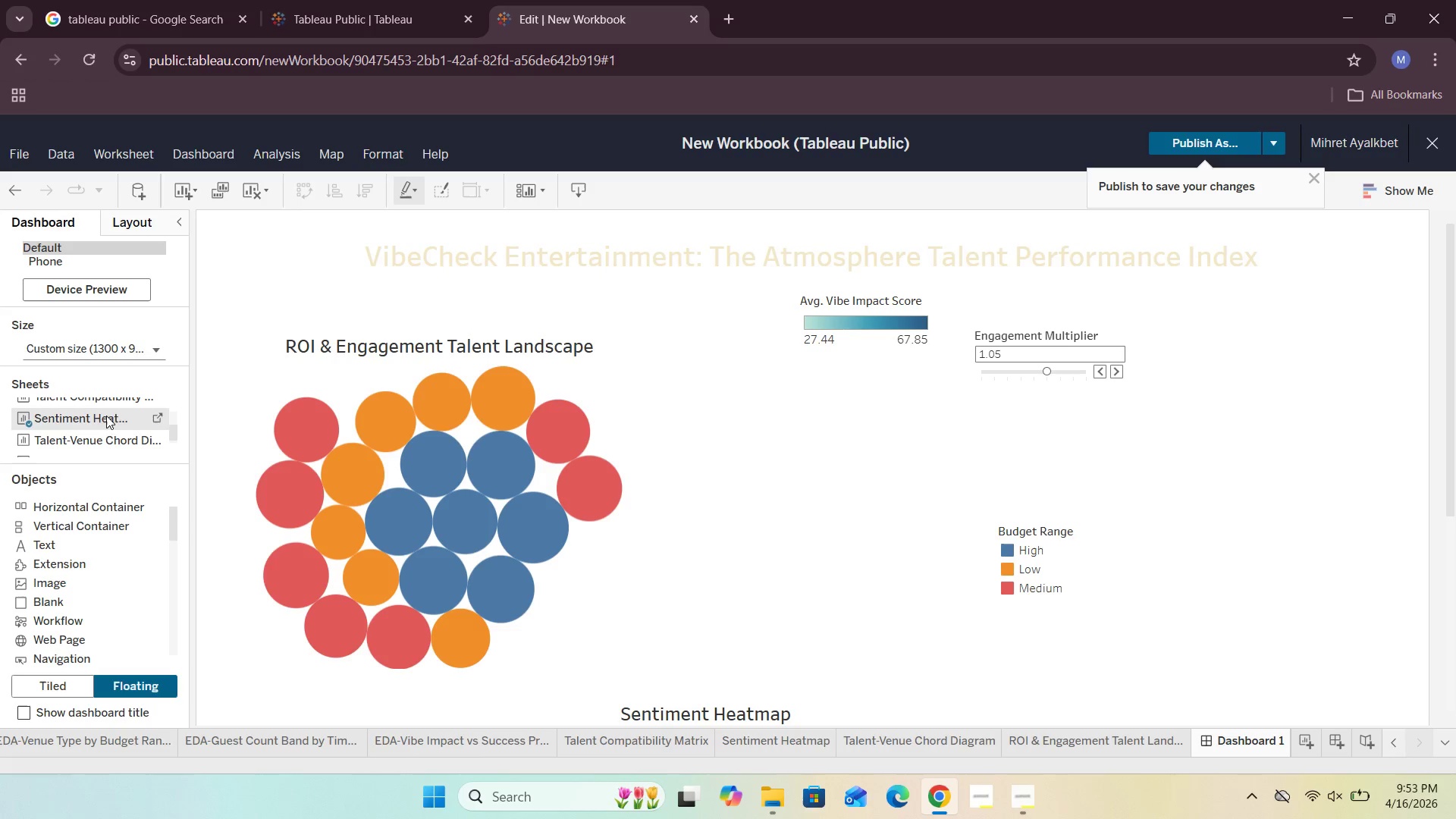 
left_click_drag(start_coordinate=[115, 400], to_coordinate=[702, 452])
 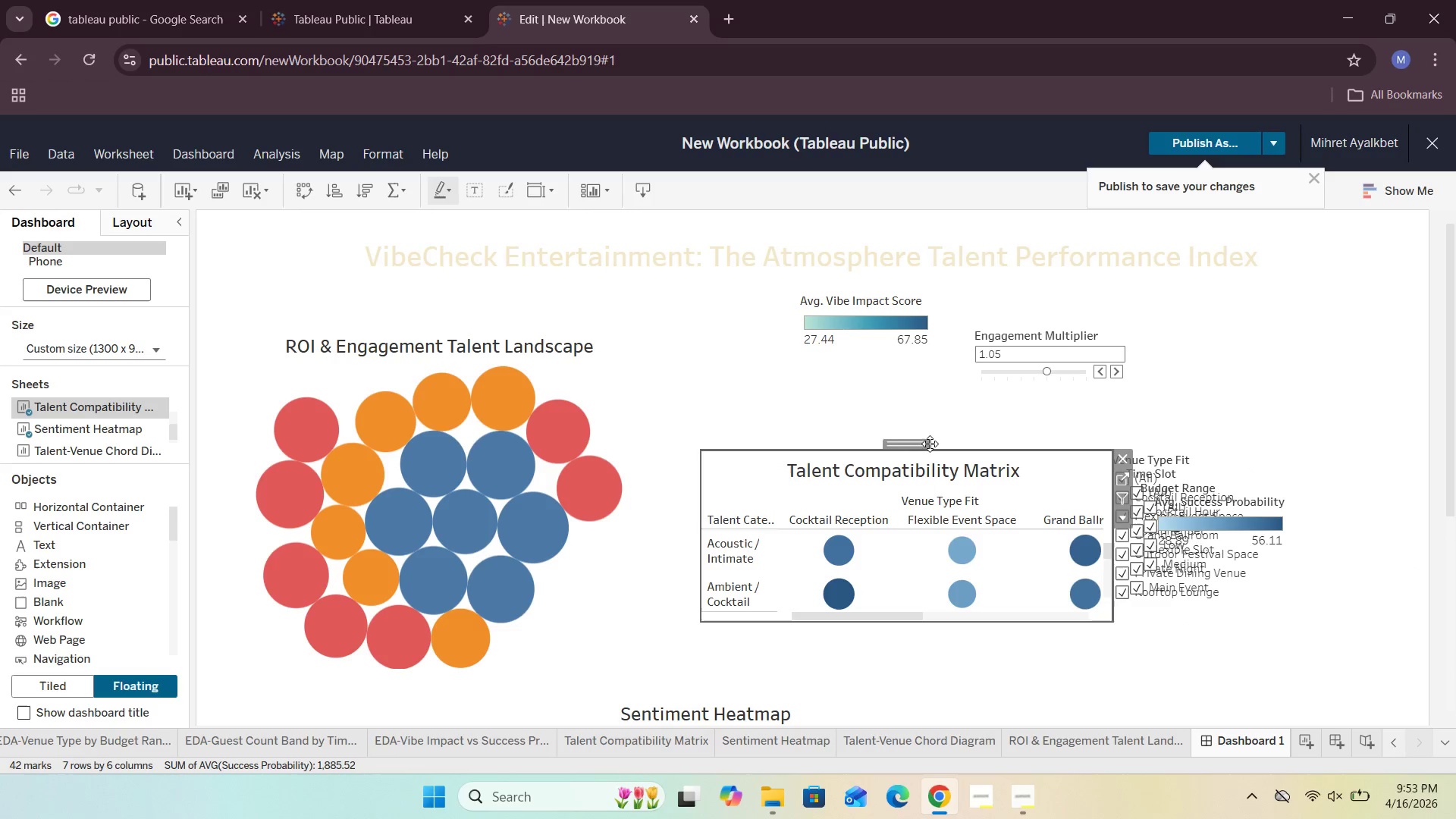 
left_click_drag(start_coordinate=[921, 443], to_coordinate=[1094, 557])
 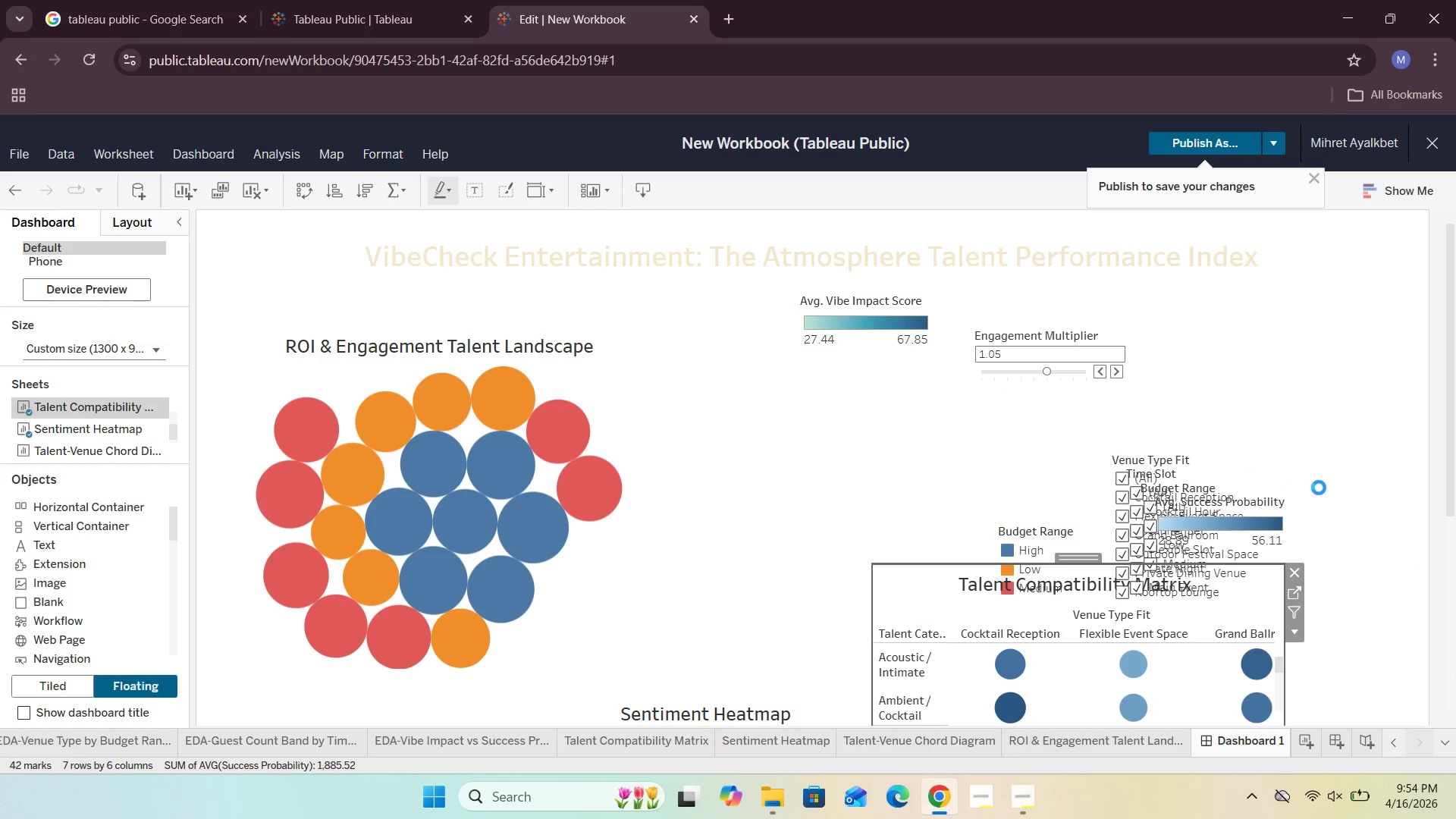 
scroll: coordinate [1329, 479], scroll_direction: down, amount: 3.0
 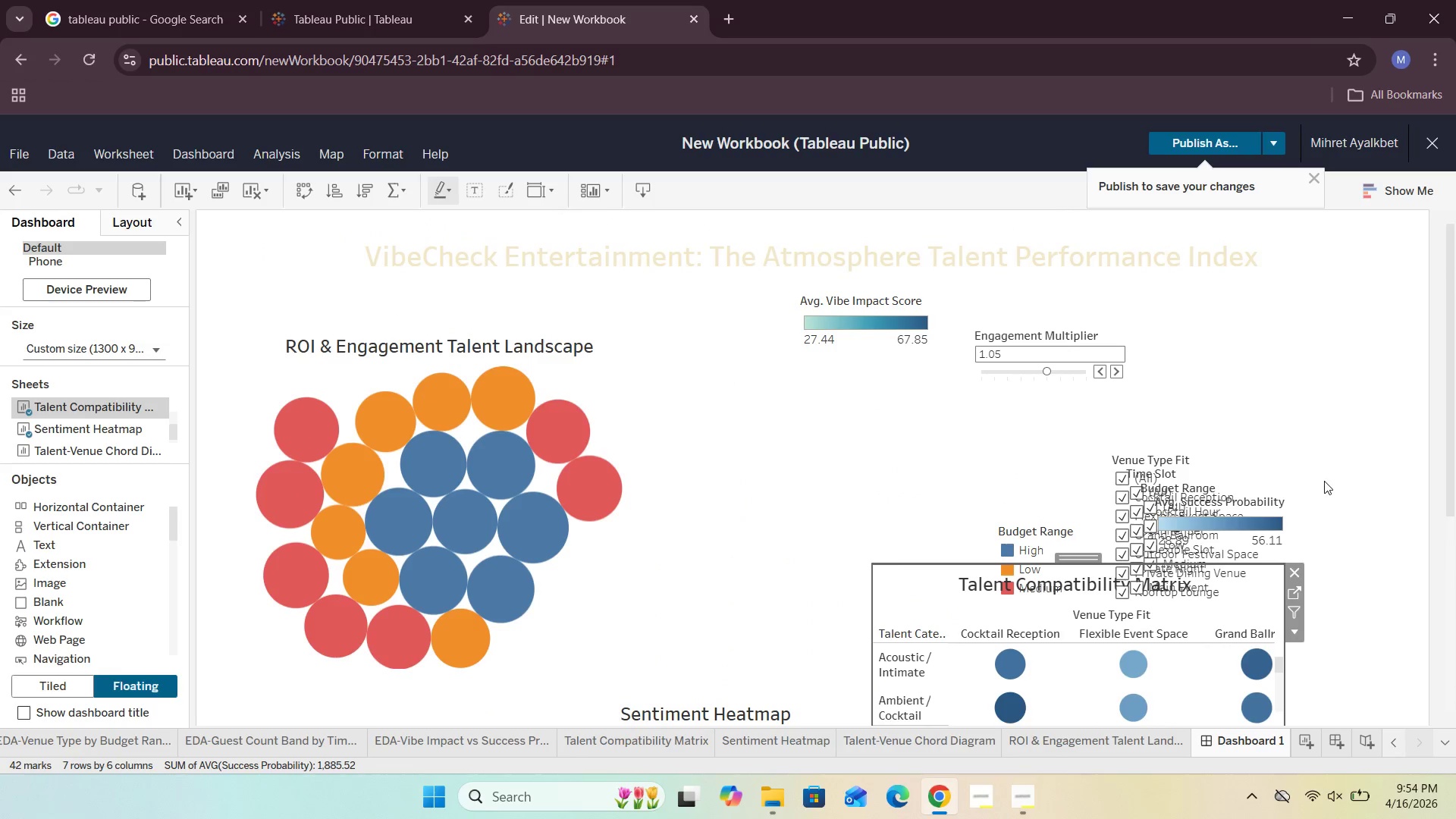 
left_click([496, 526])
 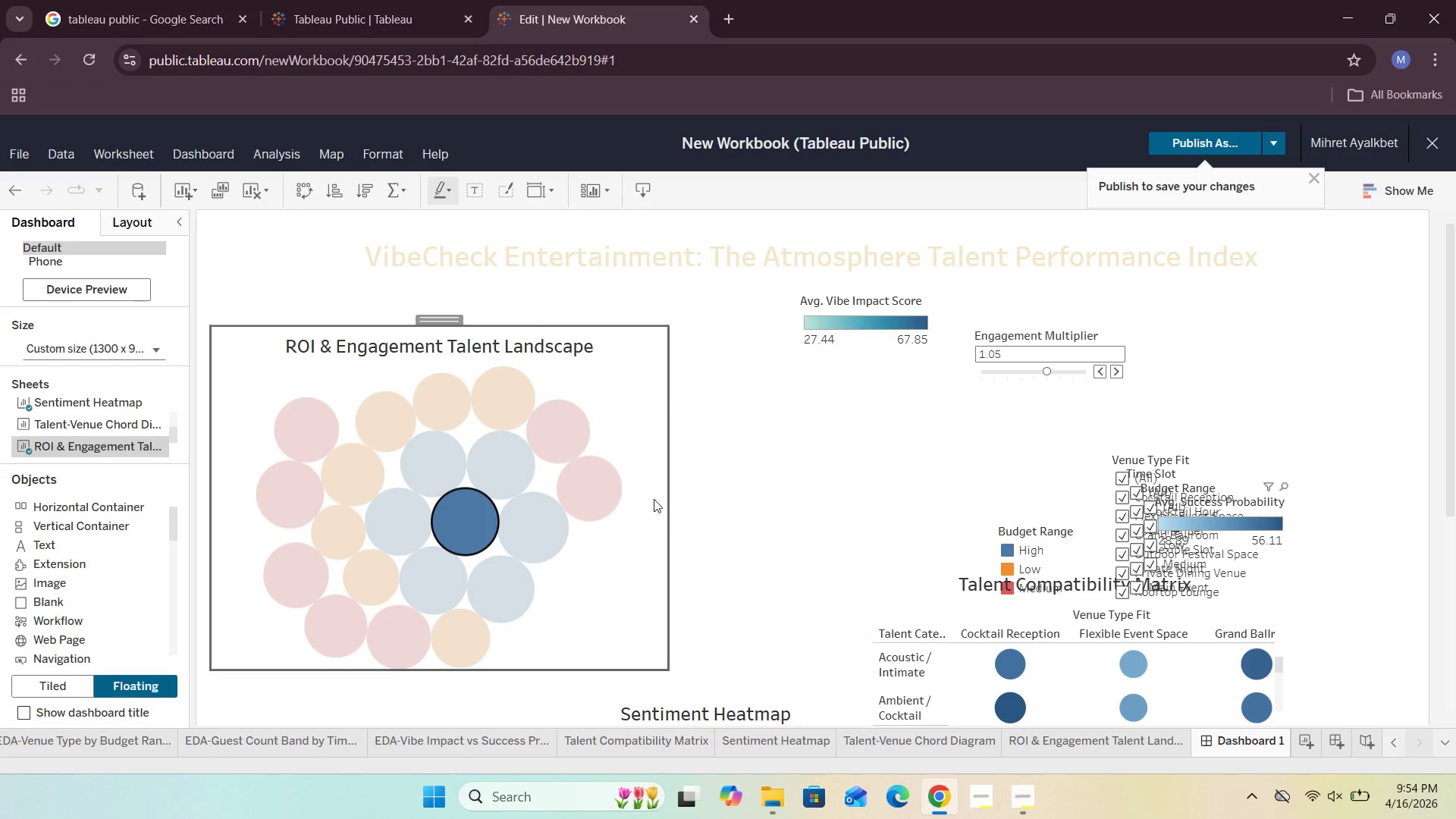 
left_click([649, 510])
 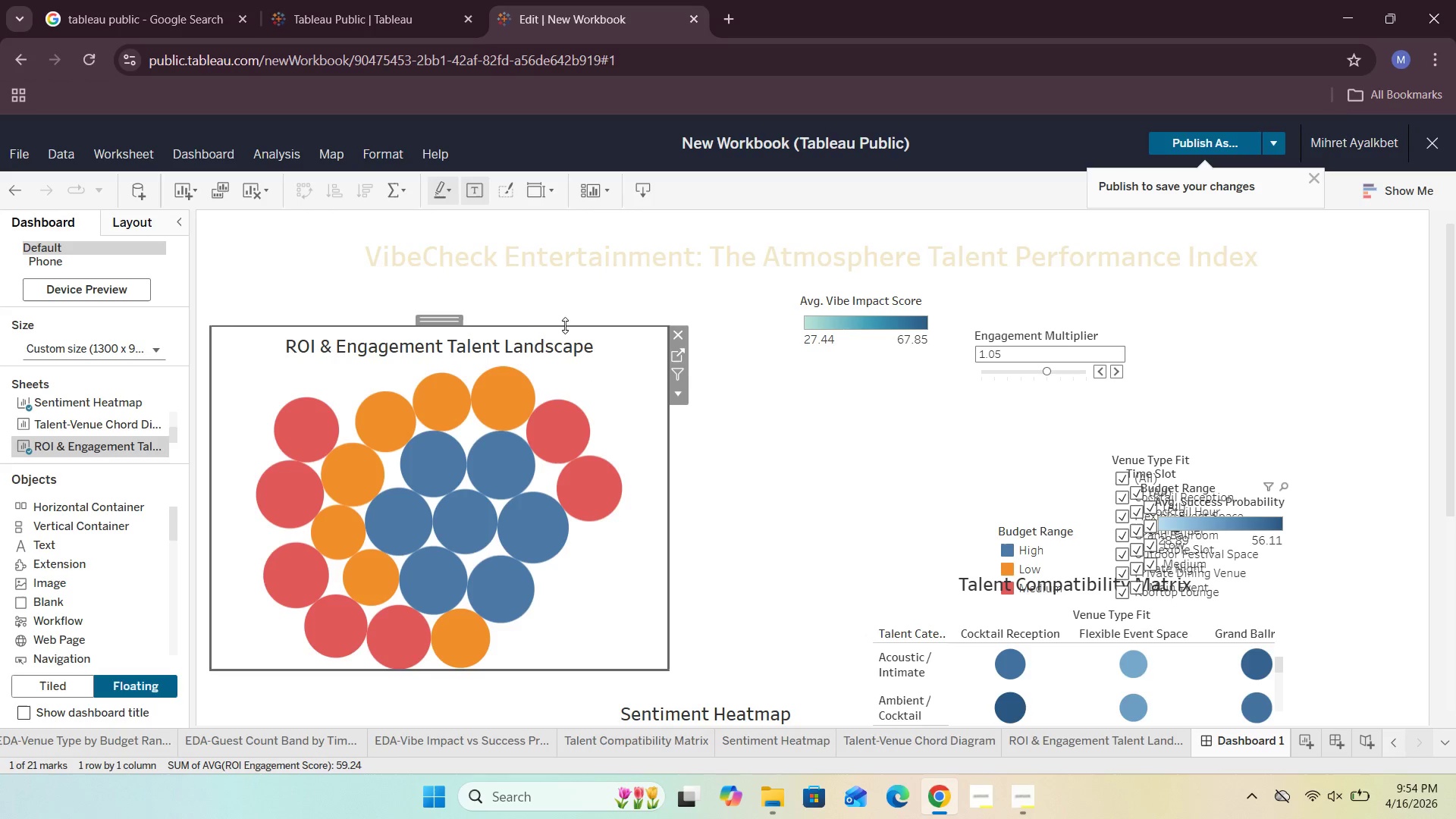 
left_click_drag(start_coordinate=[564, 328], to_coordinate=[590, 408])
 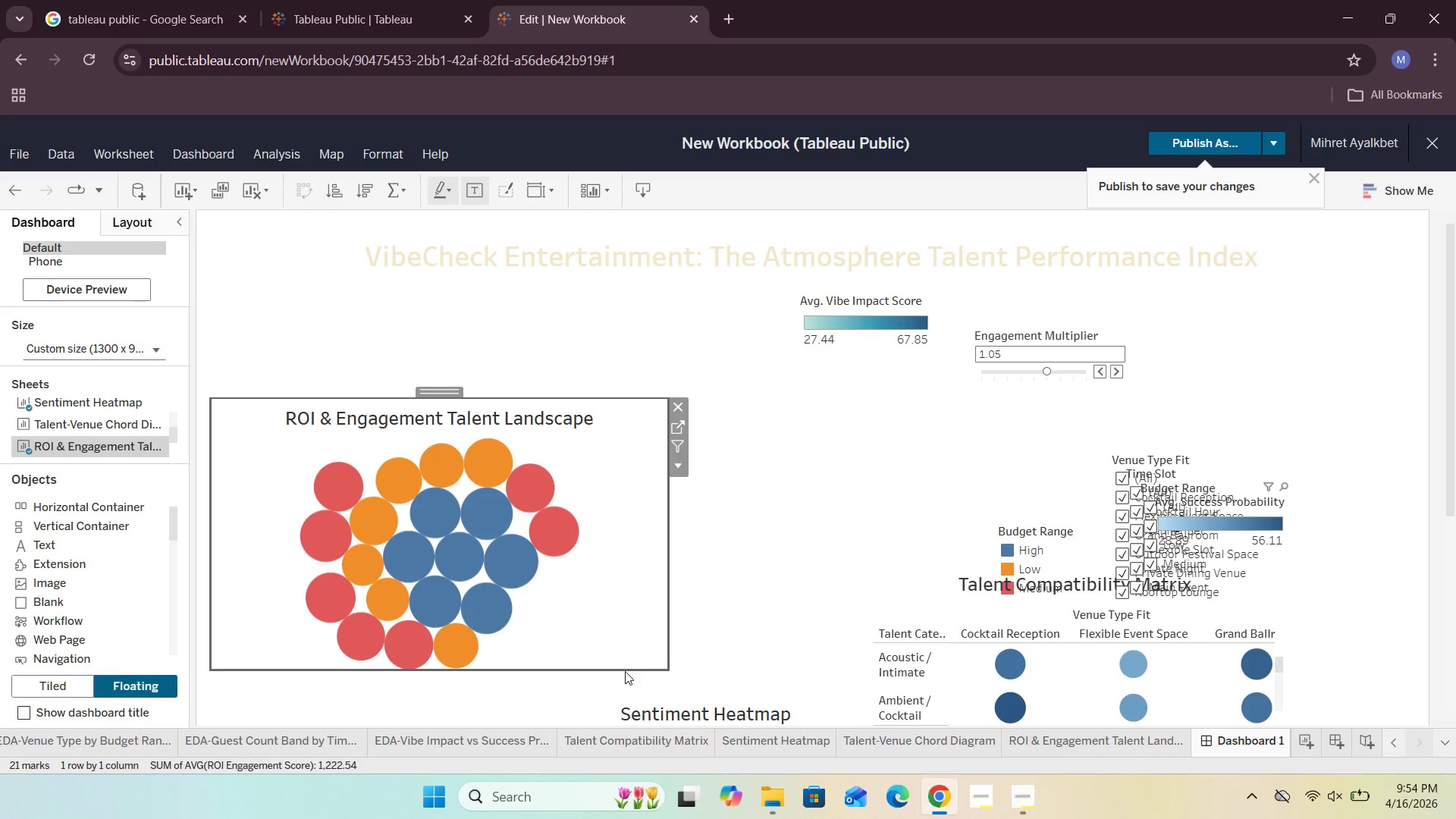 
left_click_drag(start_coordinate=[626, 669], to_coordinate=[628, 709])
 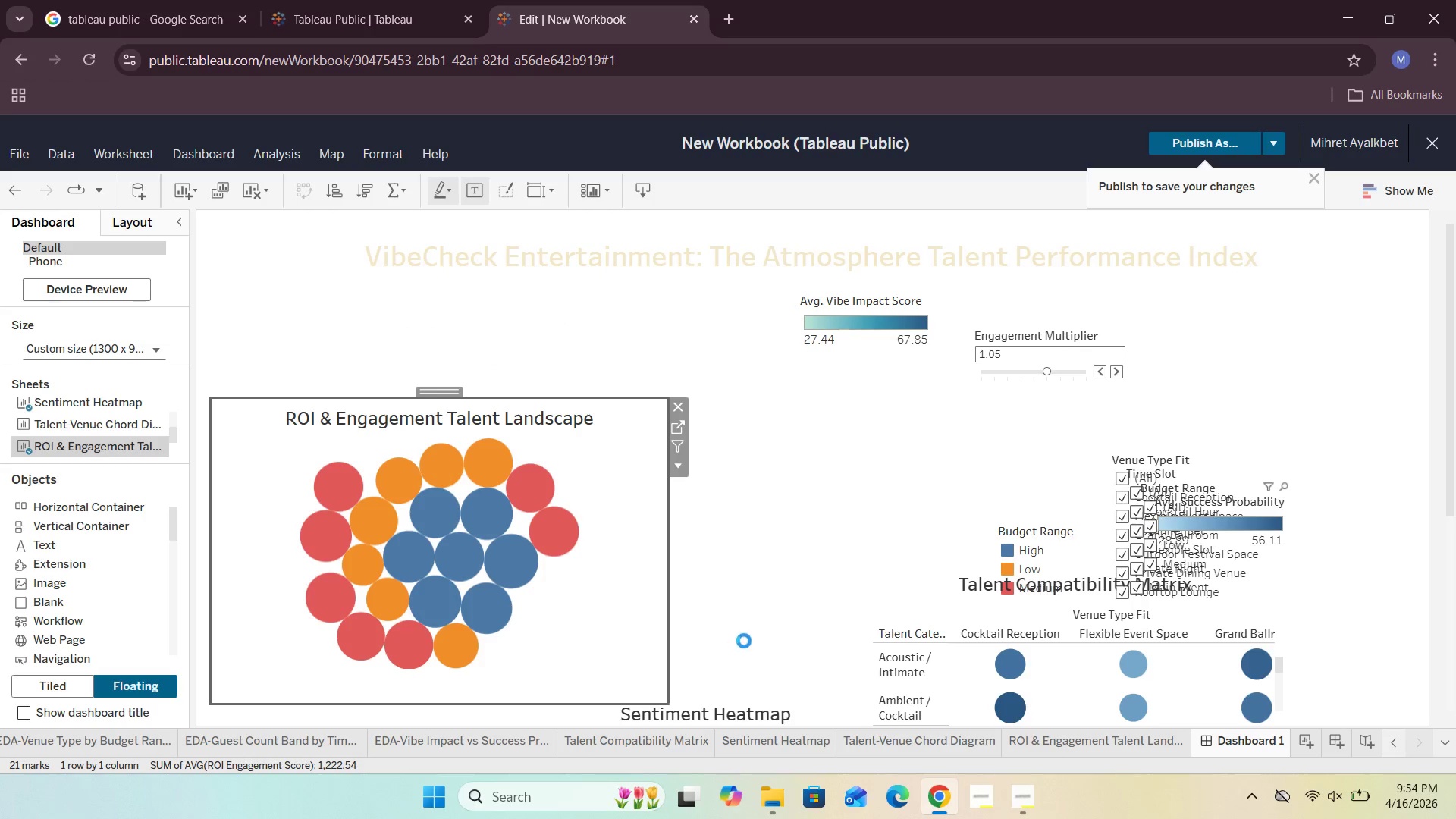 
left_click([749, 635])
 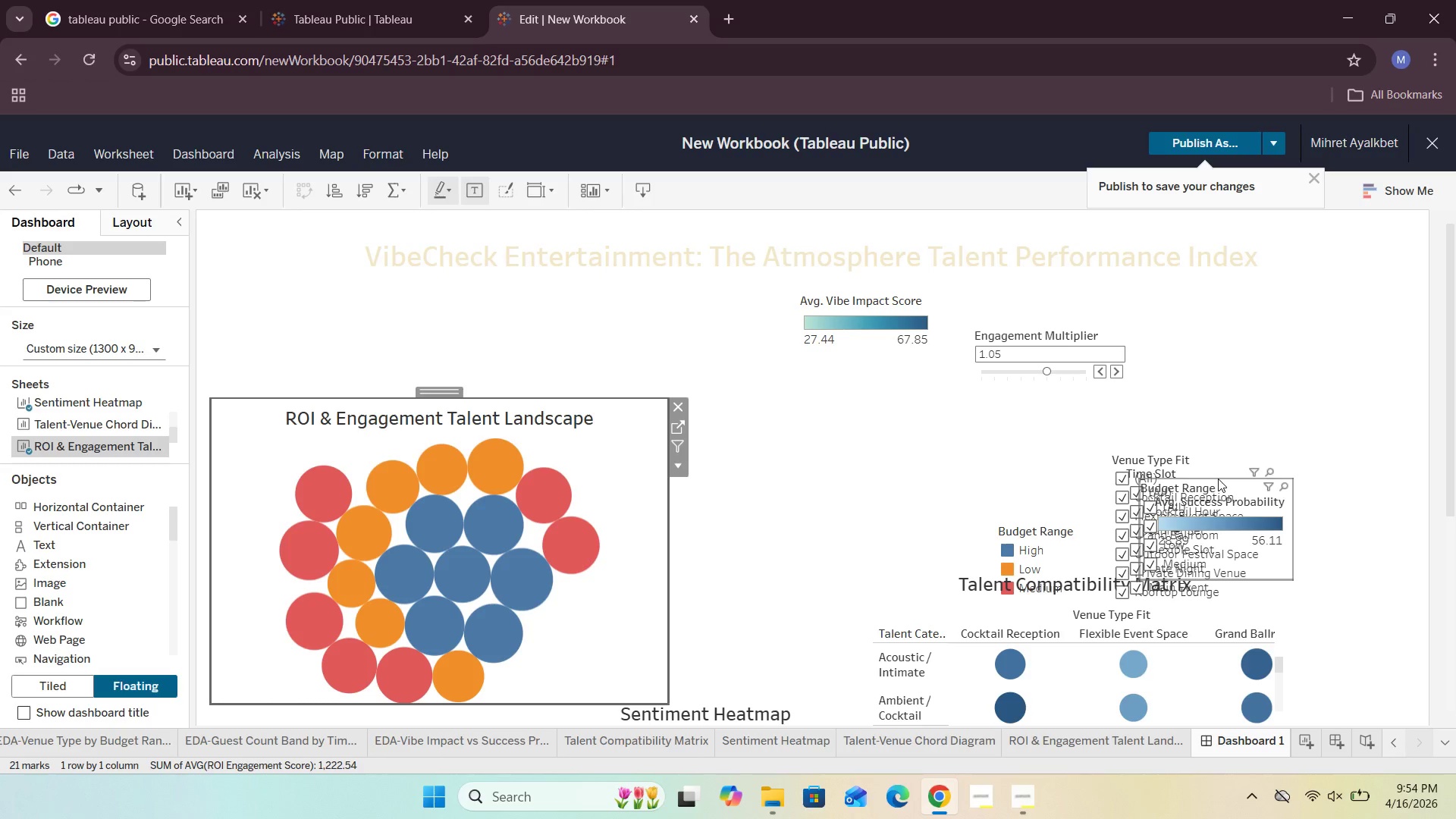 
left_click([1212, 475])
 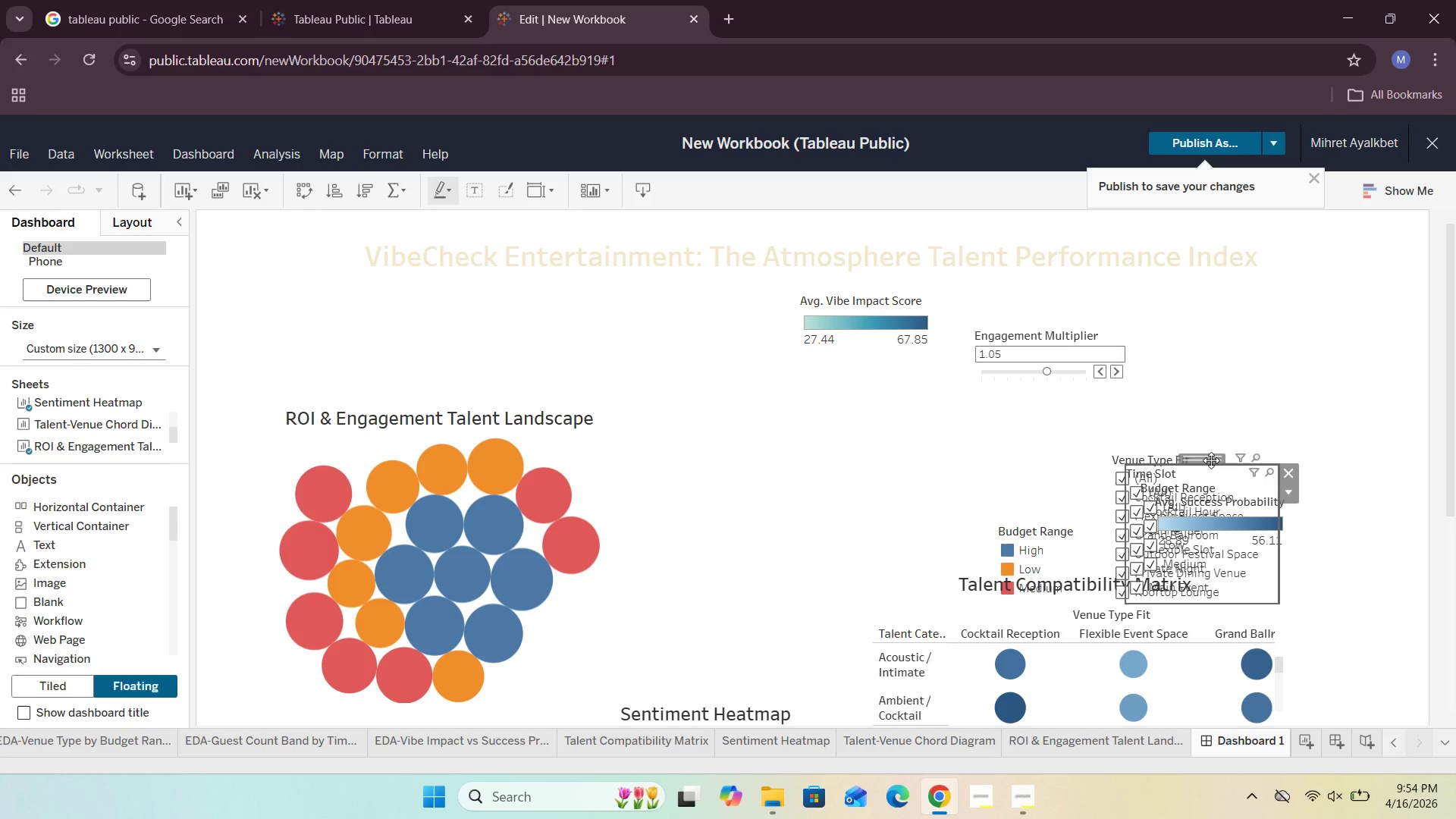 
left_click_drag(start_coordinate=[1211, 457], to_coordinate=[689, 284])
 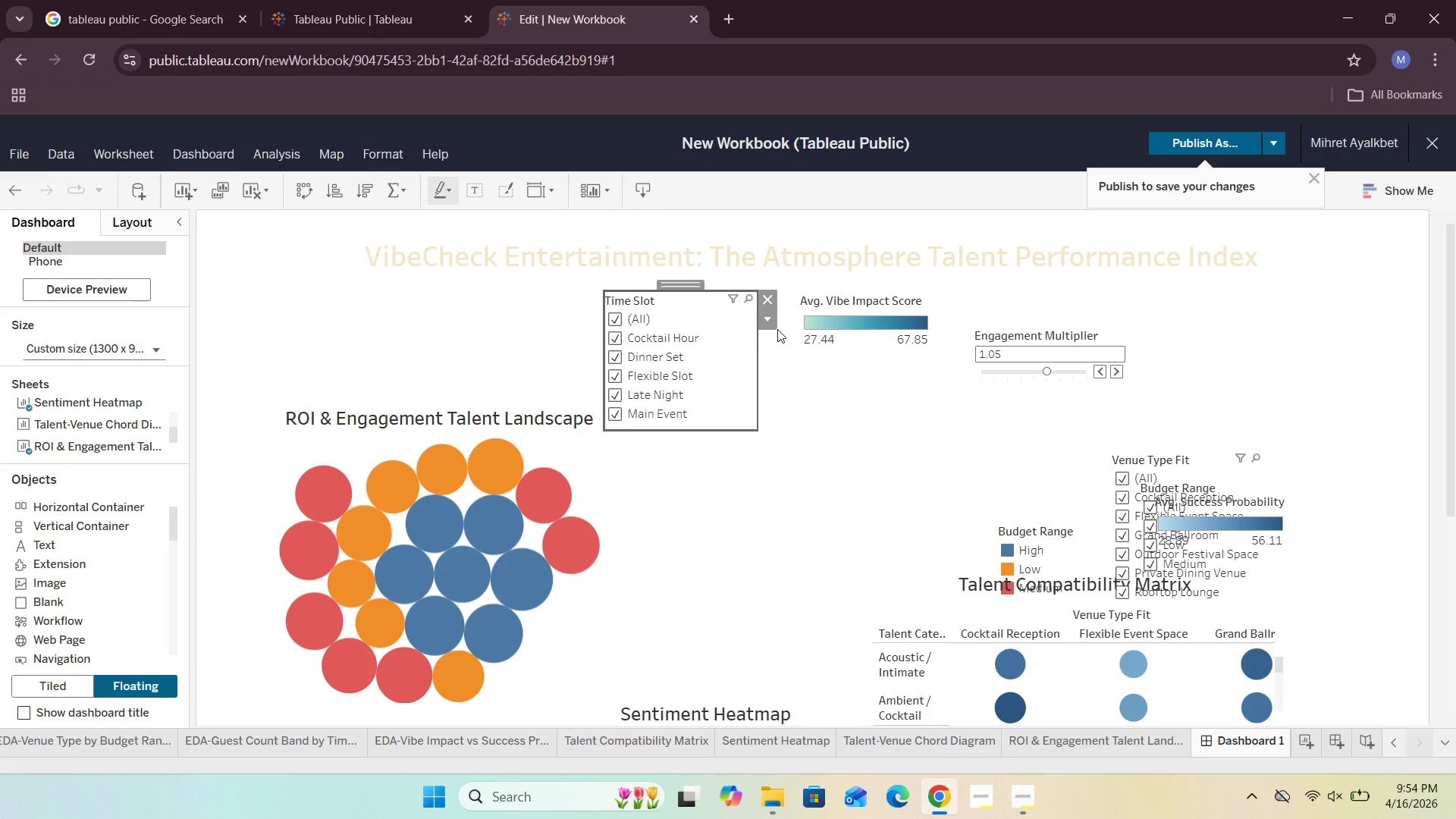 
left_click([771, 325])
 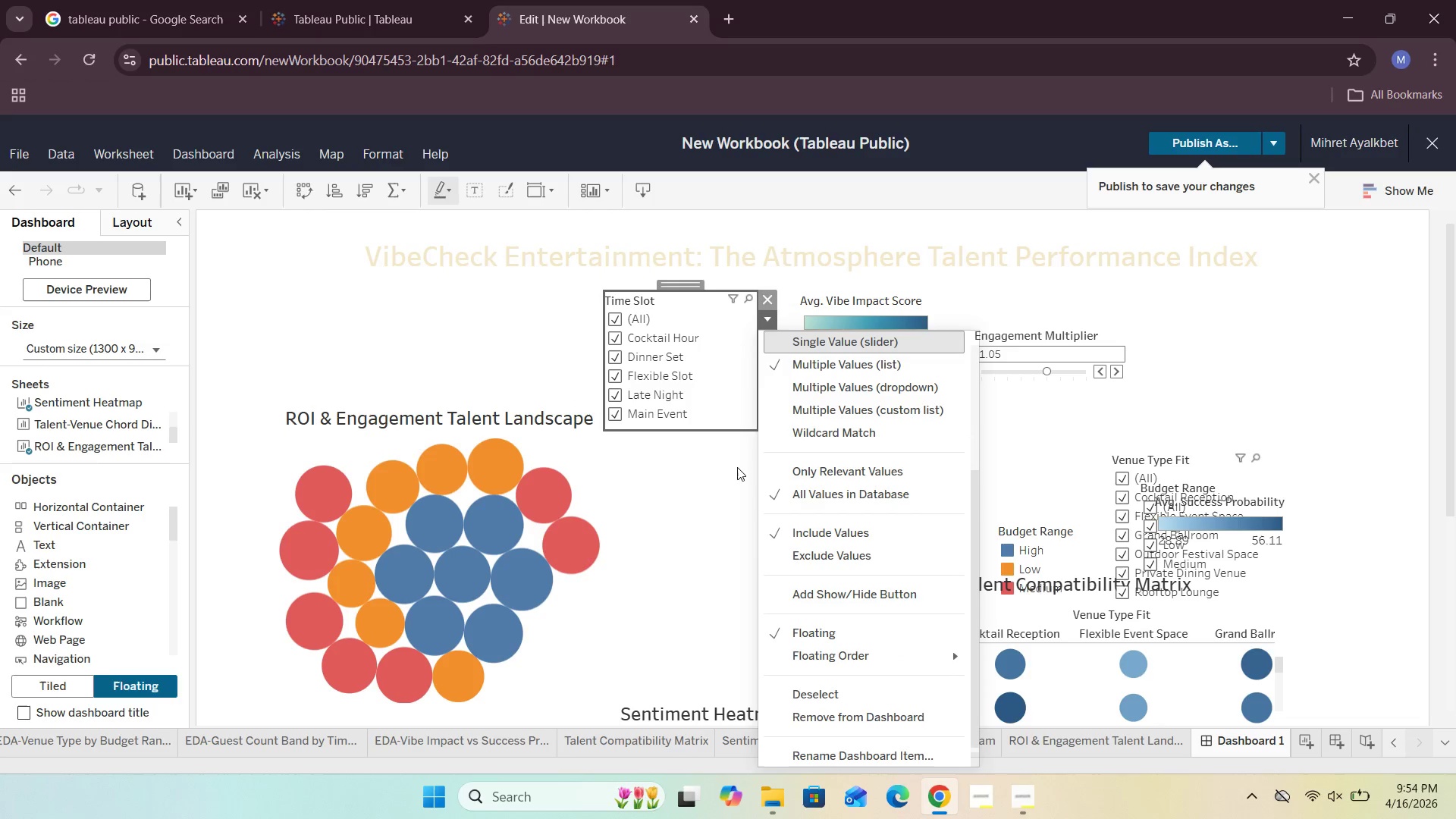 
left_click([717, 499])
 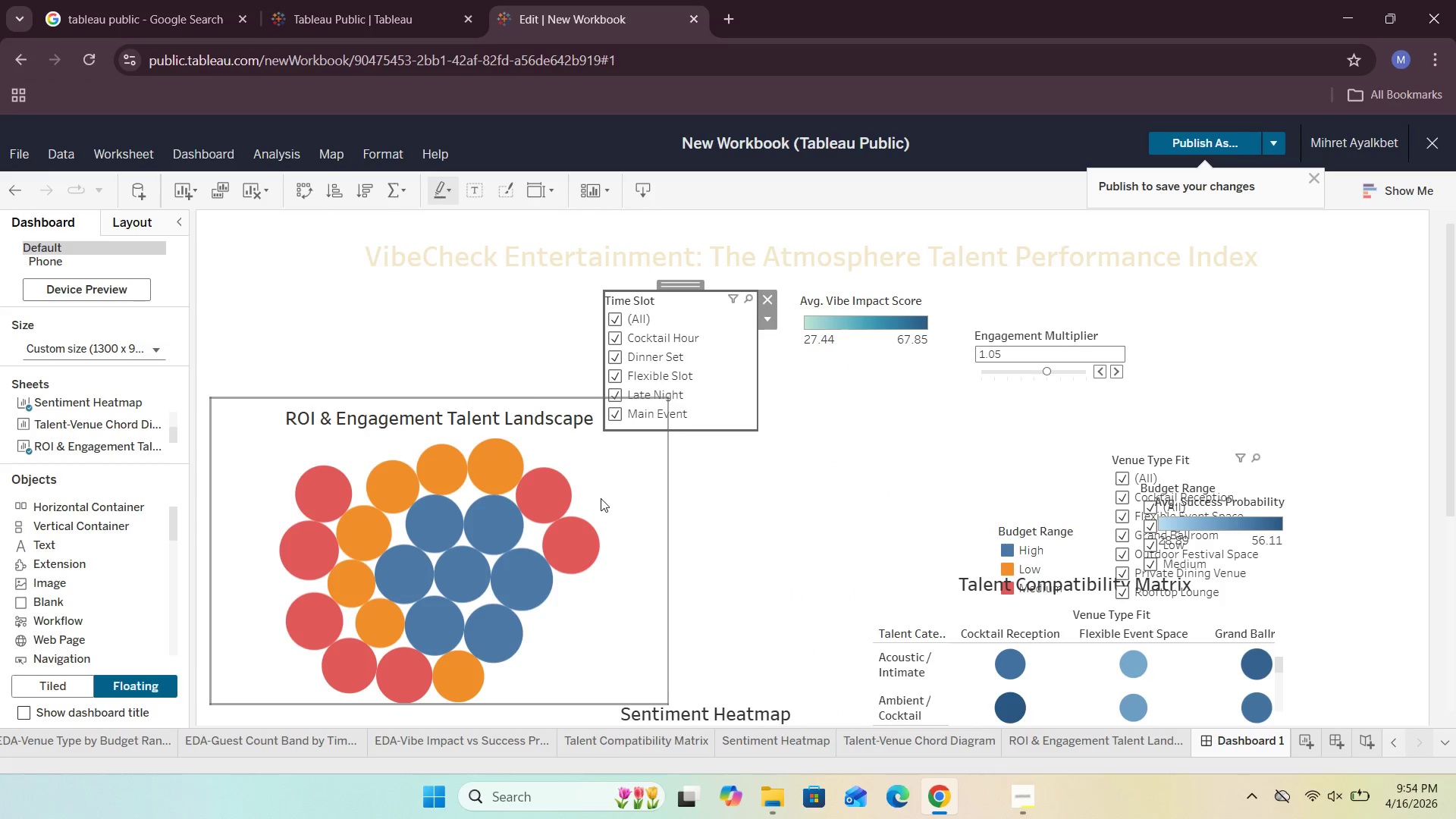 
left_click([598, 498])
 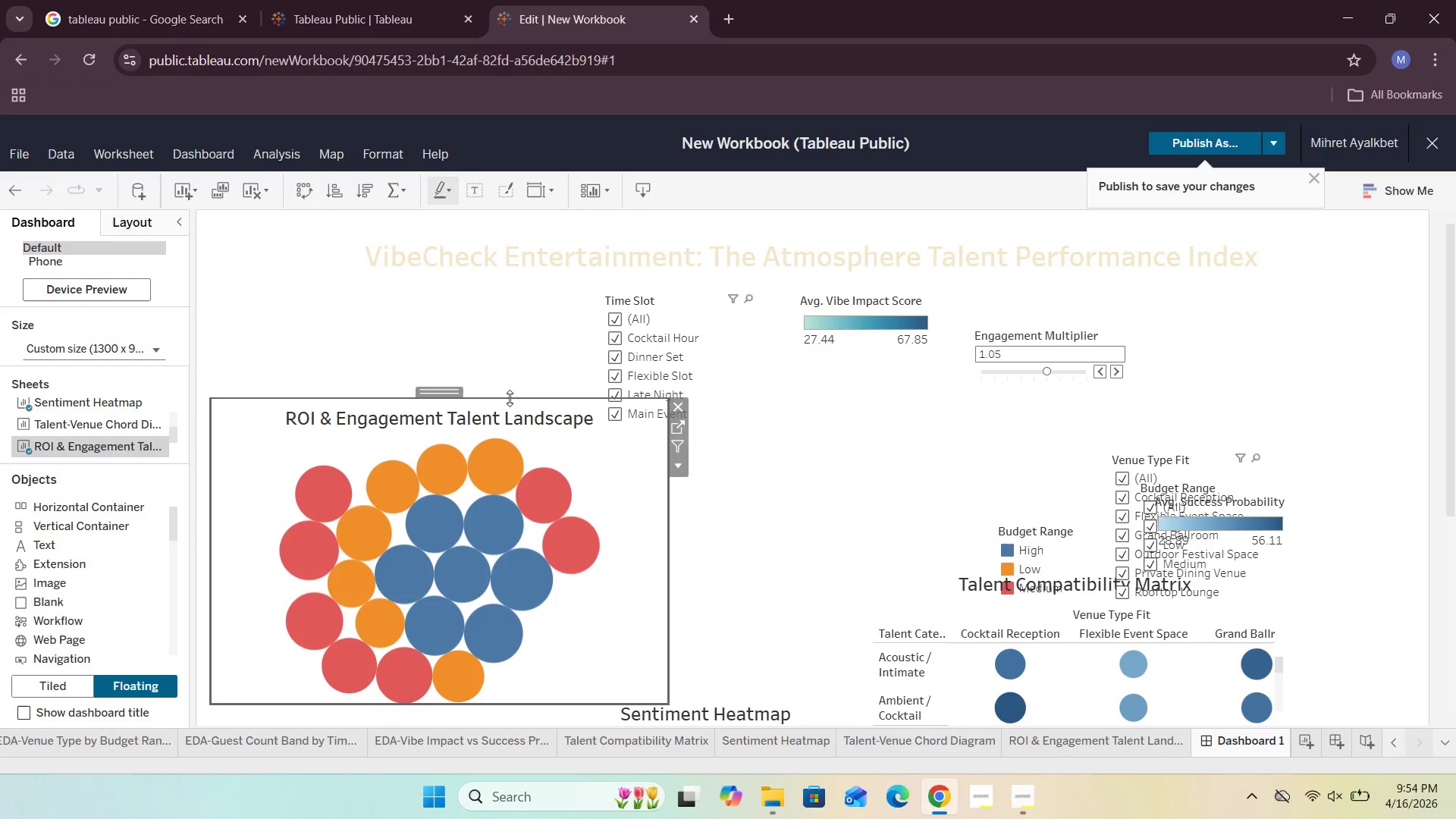 
left_click_drag(start_coordinate=[510, 398], to_coordinate=[526, 482])
 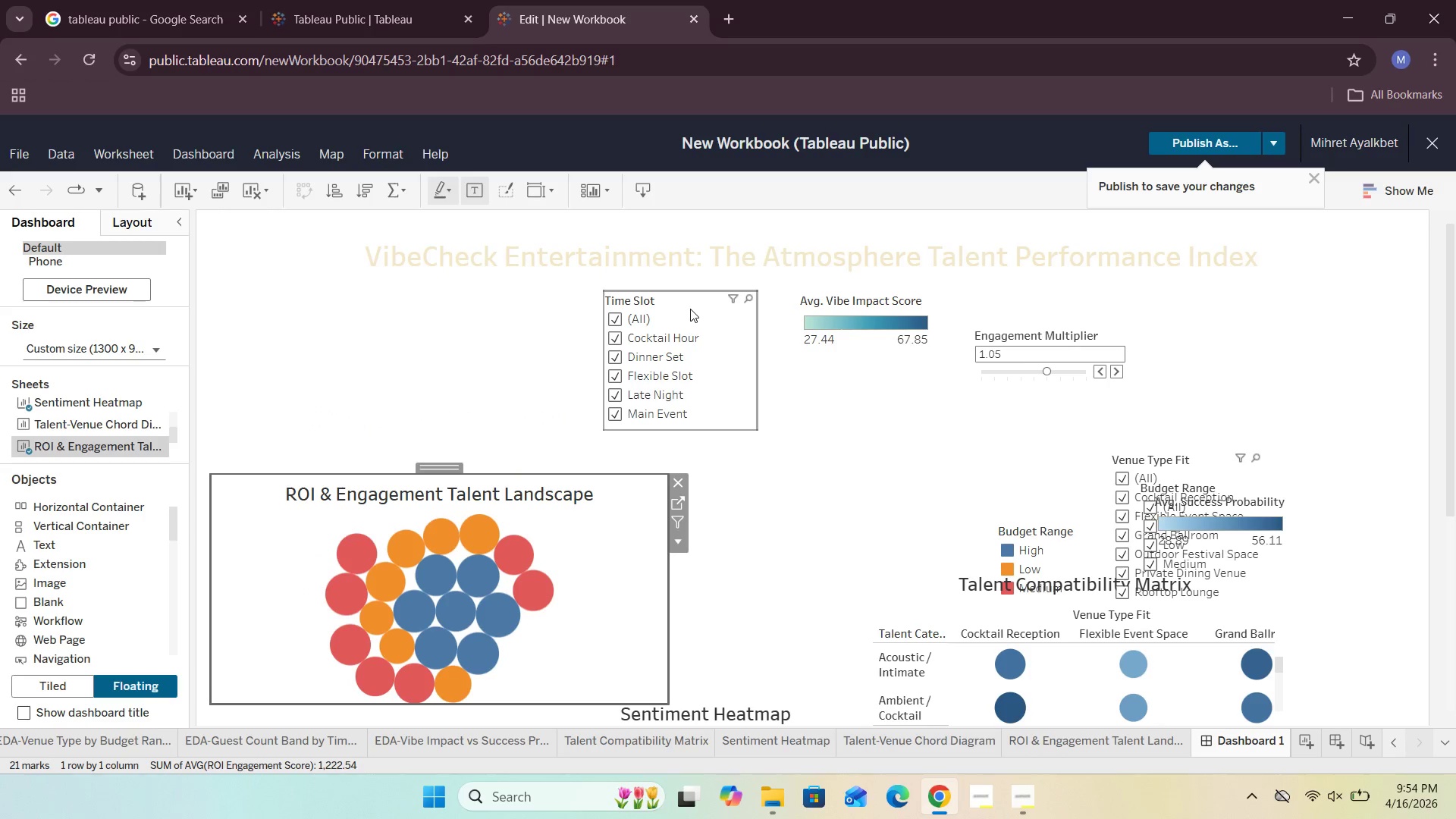 
left_click([690, 309])
 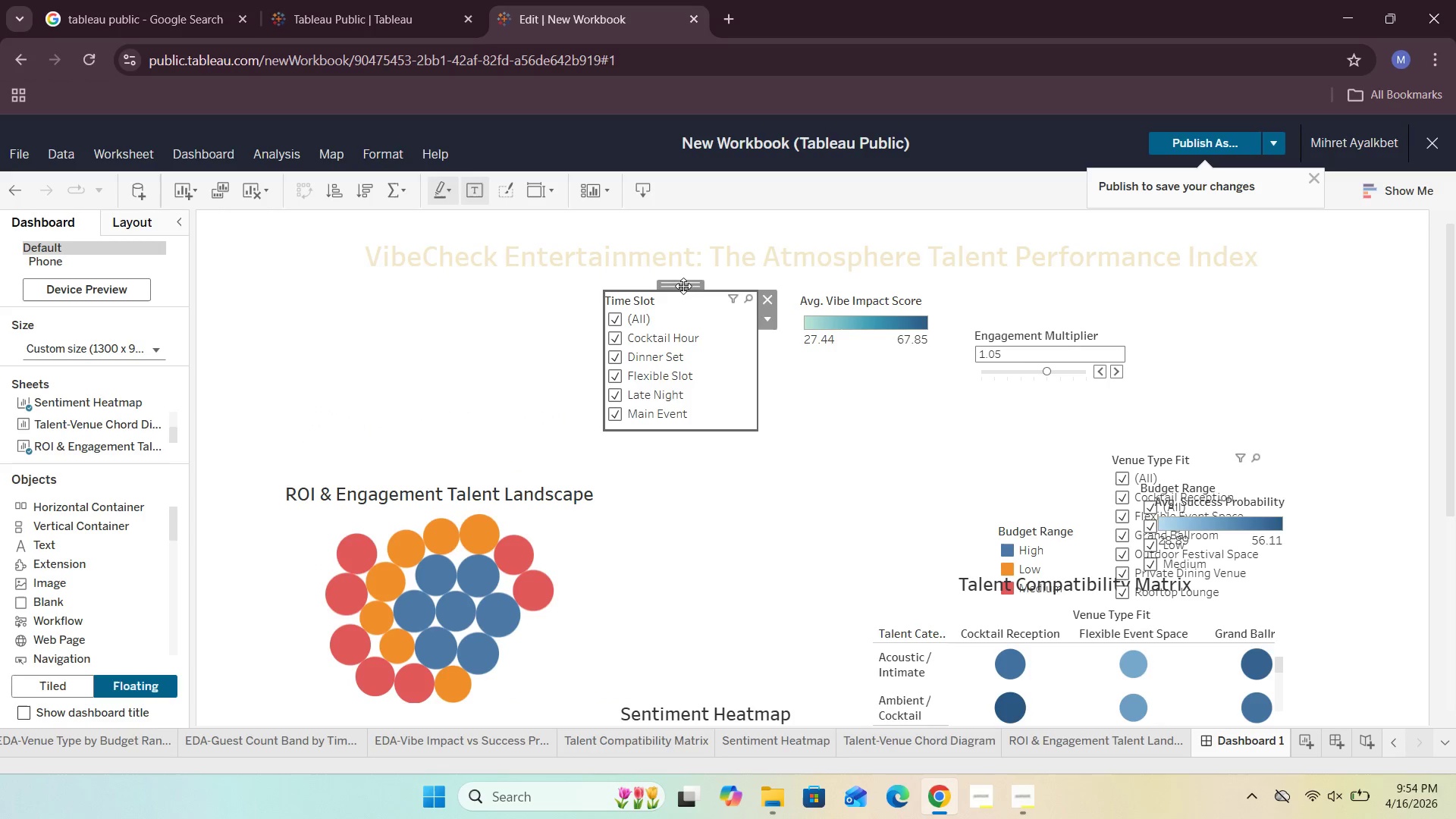 
left_click_drag(start_coordinate=[686, 282], to_coordinate=[330, 280])
 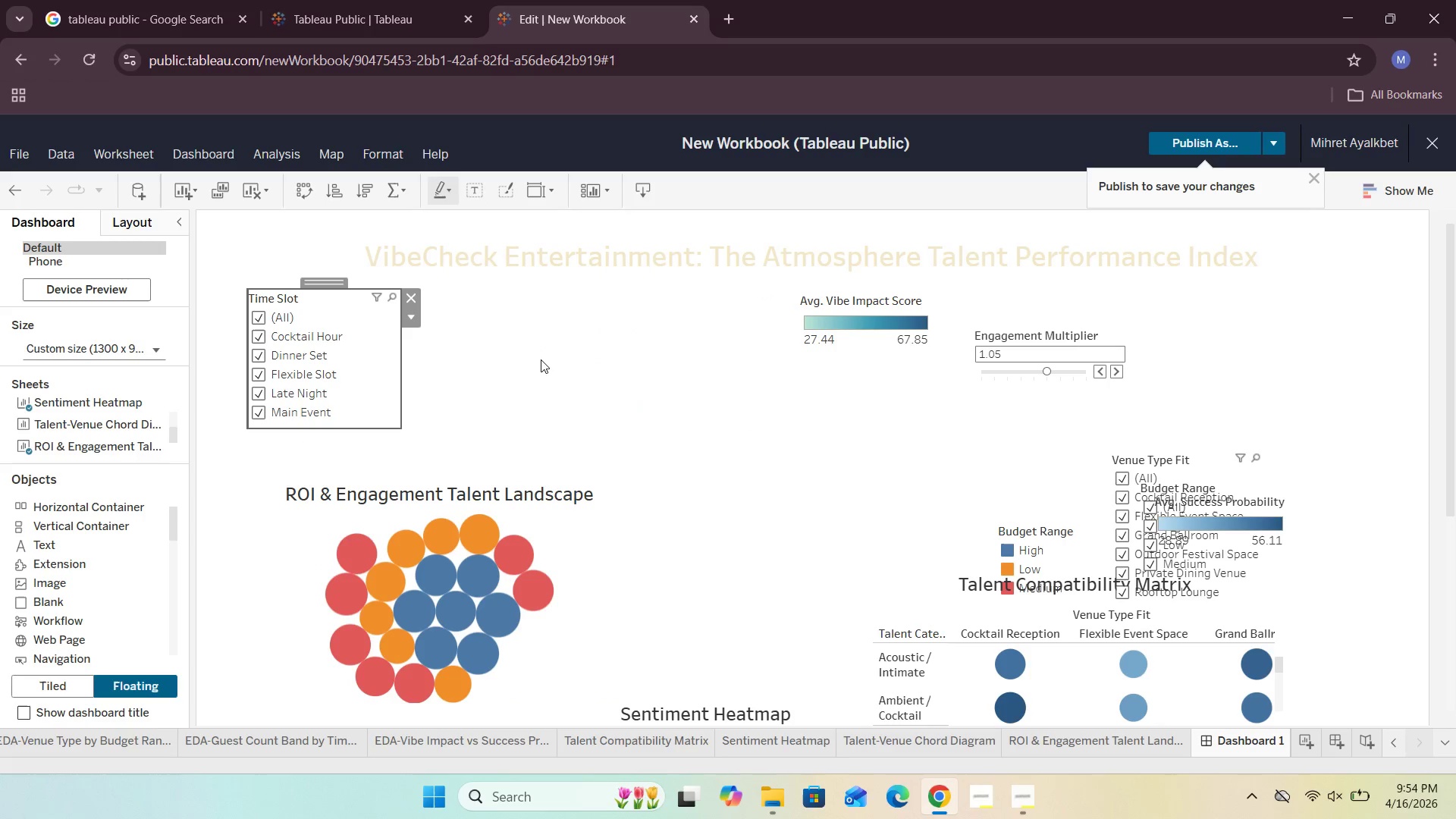 
left_click([538, 363])
 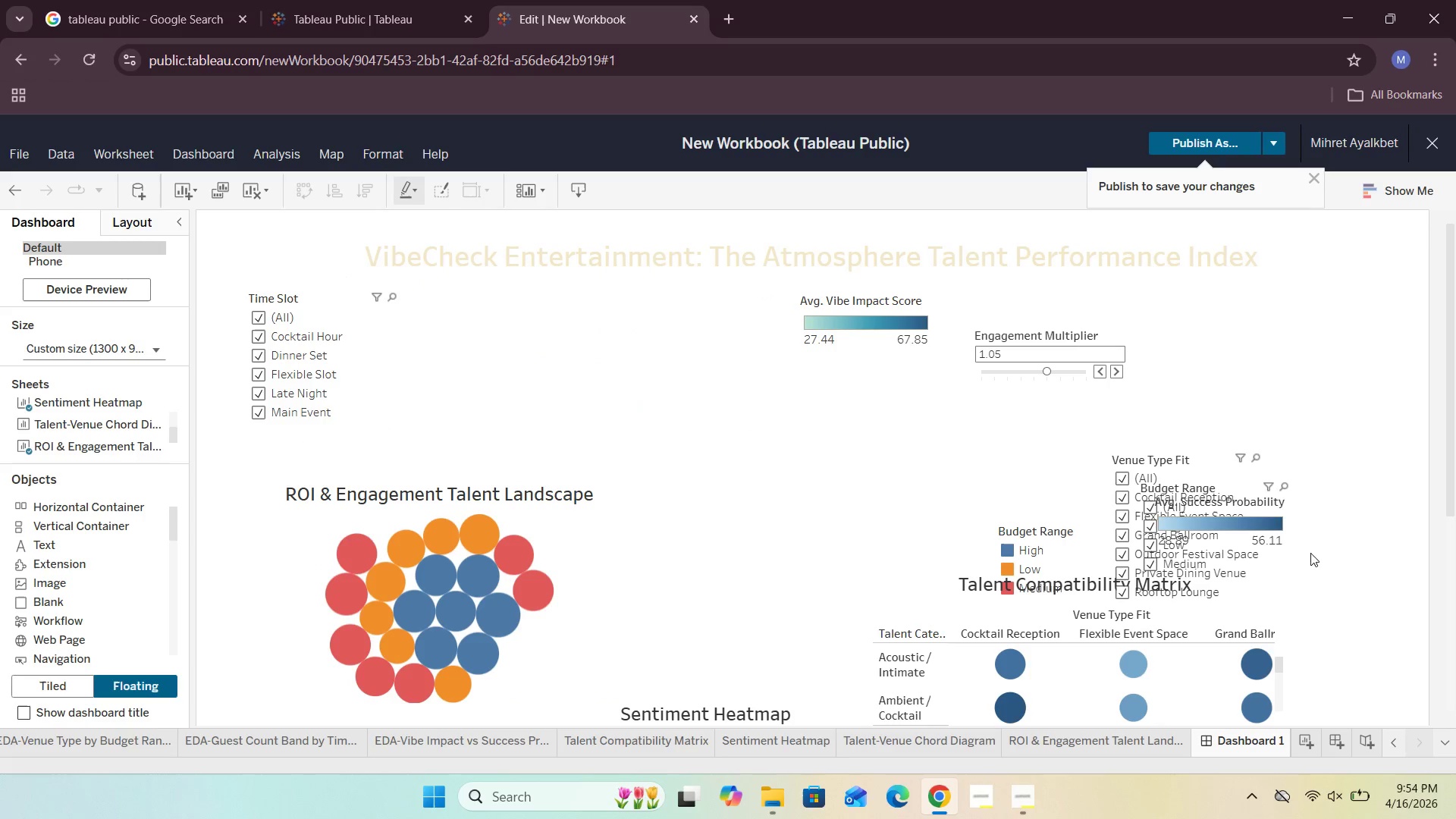 
left_click([1234, 529])
 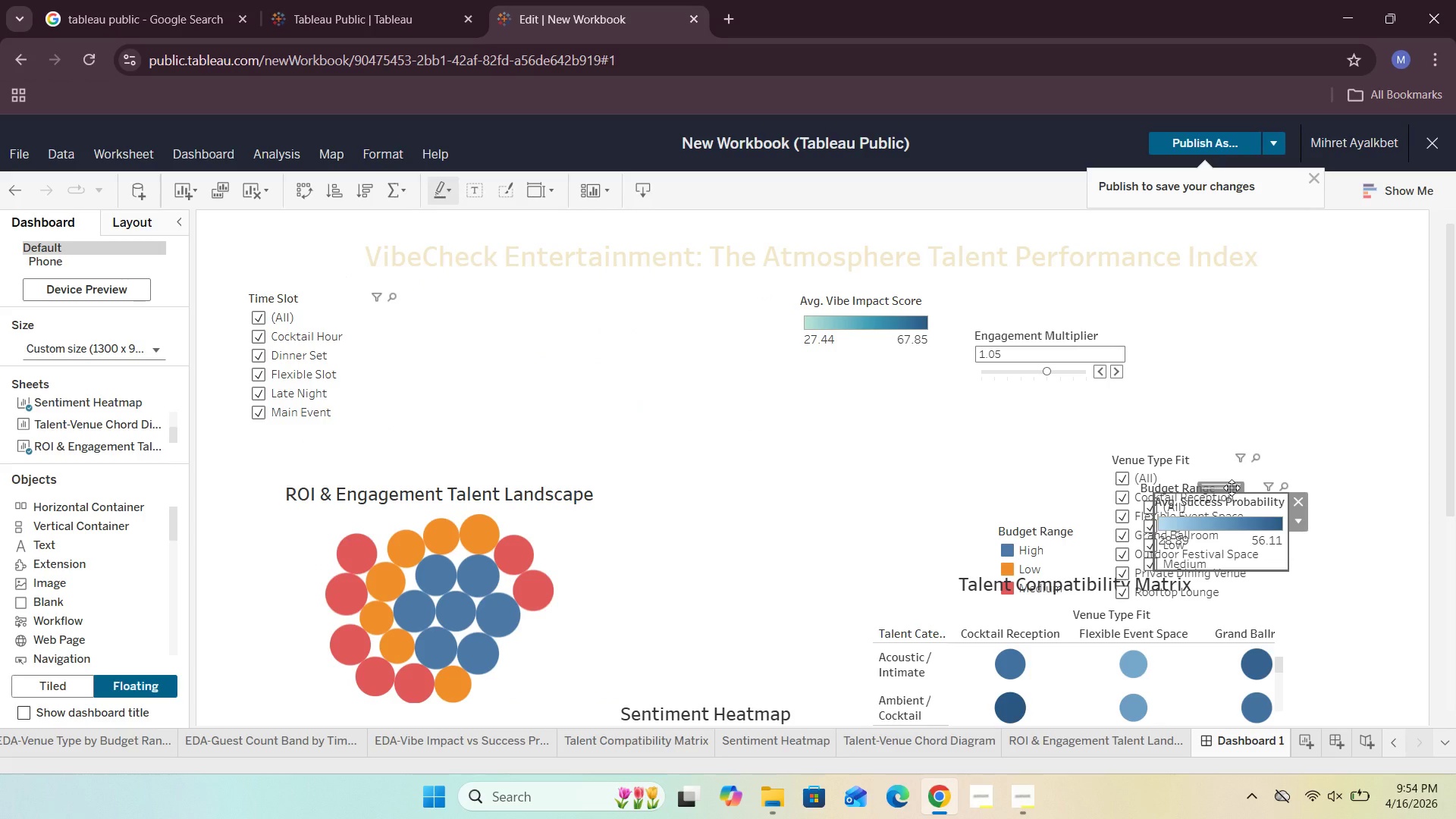 
left_click_drag(start_coordinate=[1232, 488], to_coordinate=[749, 607])
 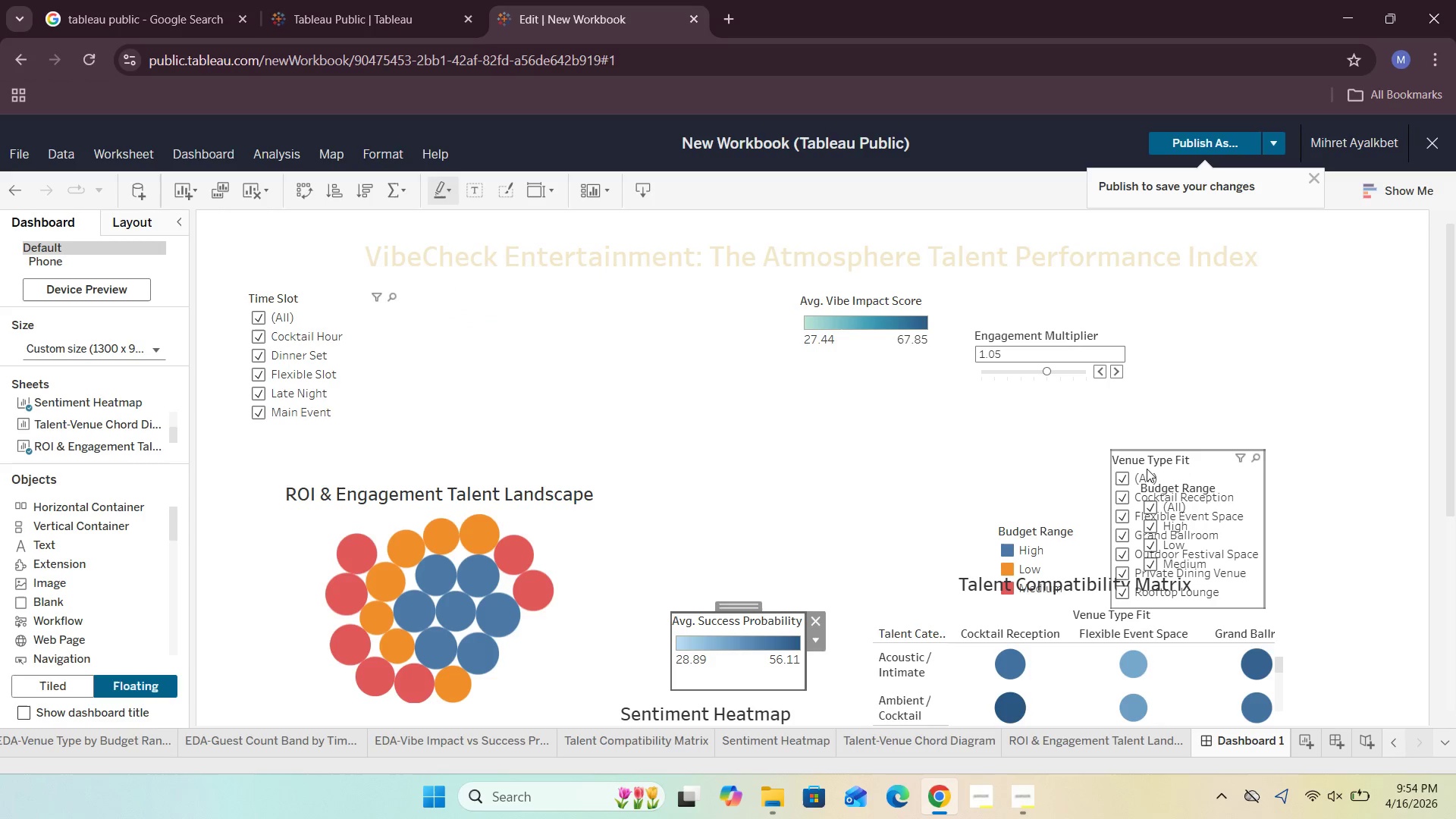 
left_click([1180, 463])
 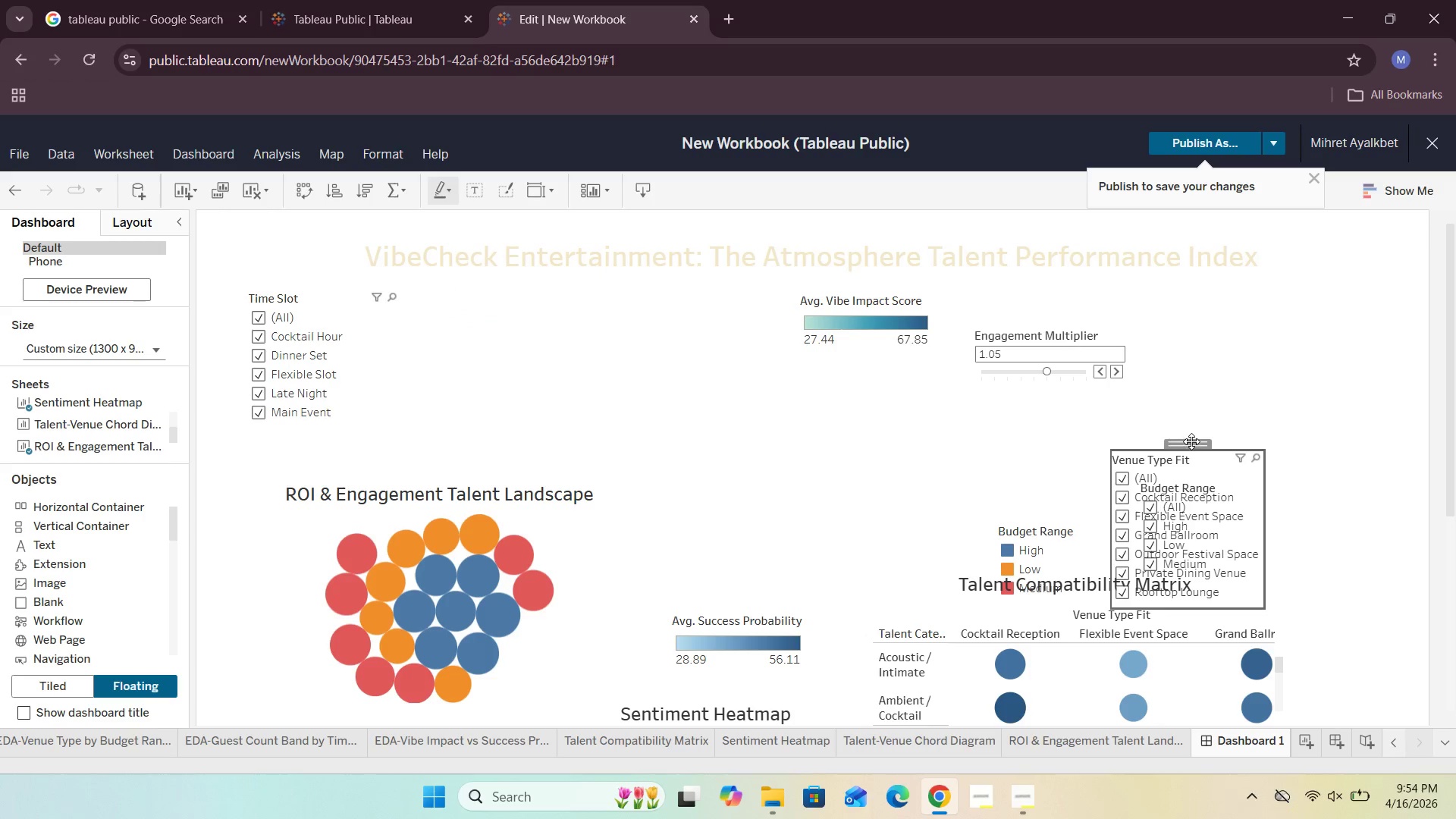 
left_click_drag(start_coordinate=[1191, 441], to_coordinate=[531, 277])
 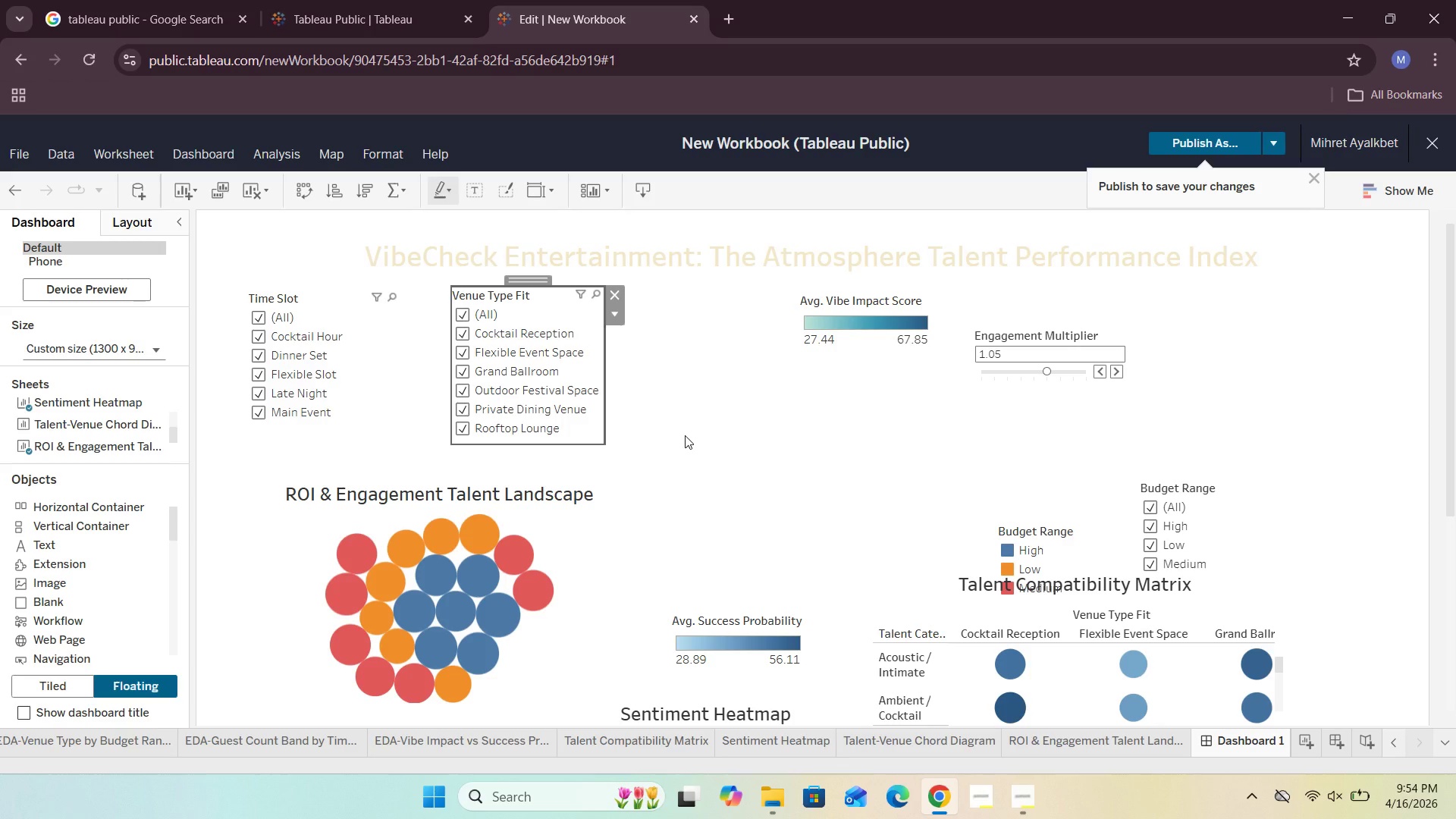 
left_click([685, 435])
 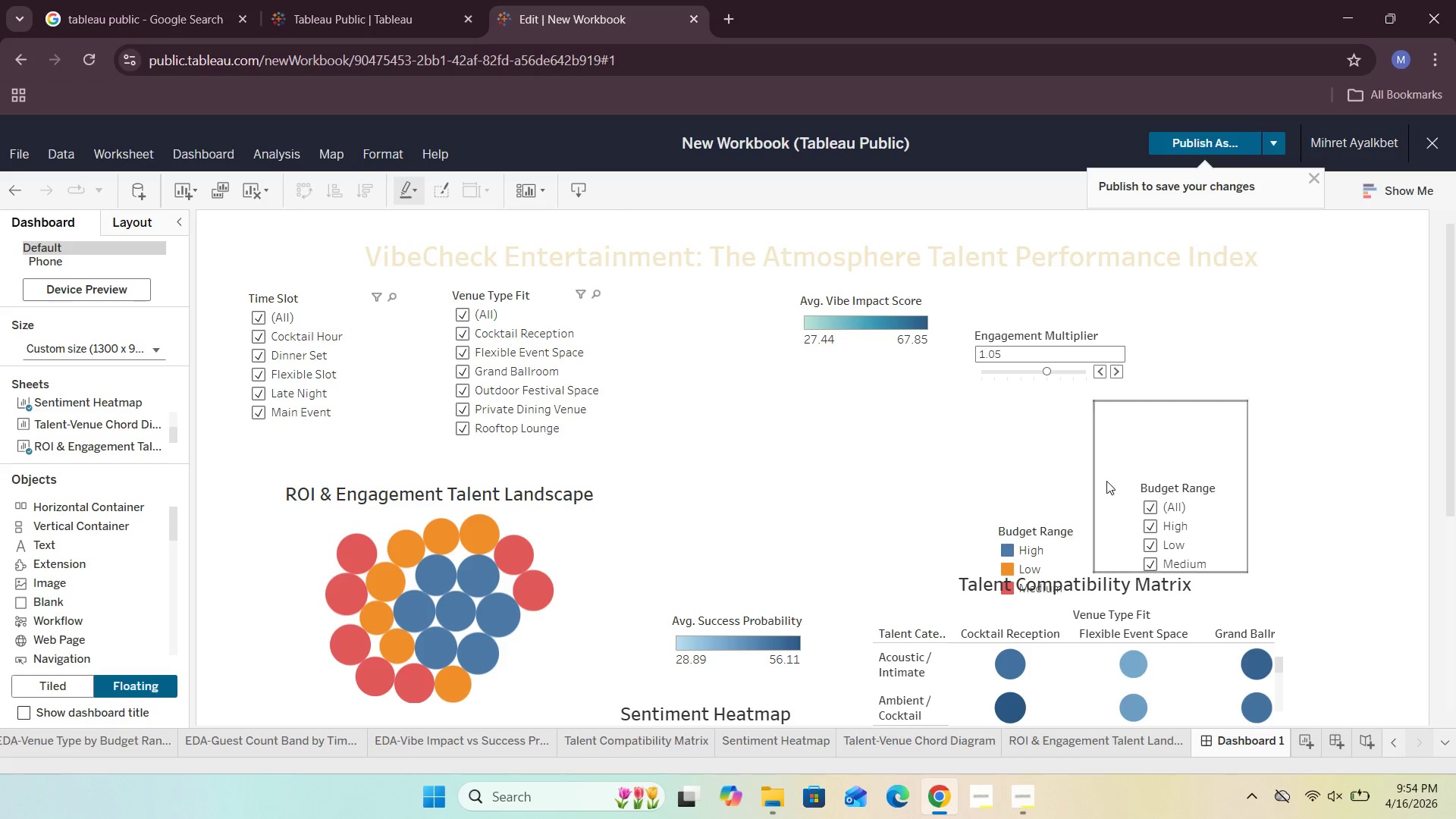 
left_click([1164, 491])
 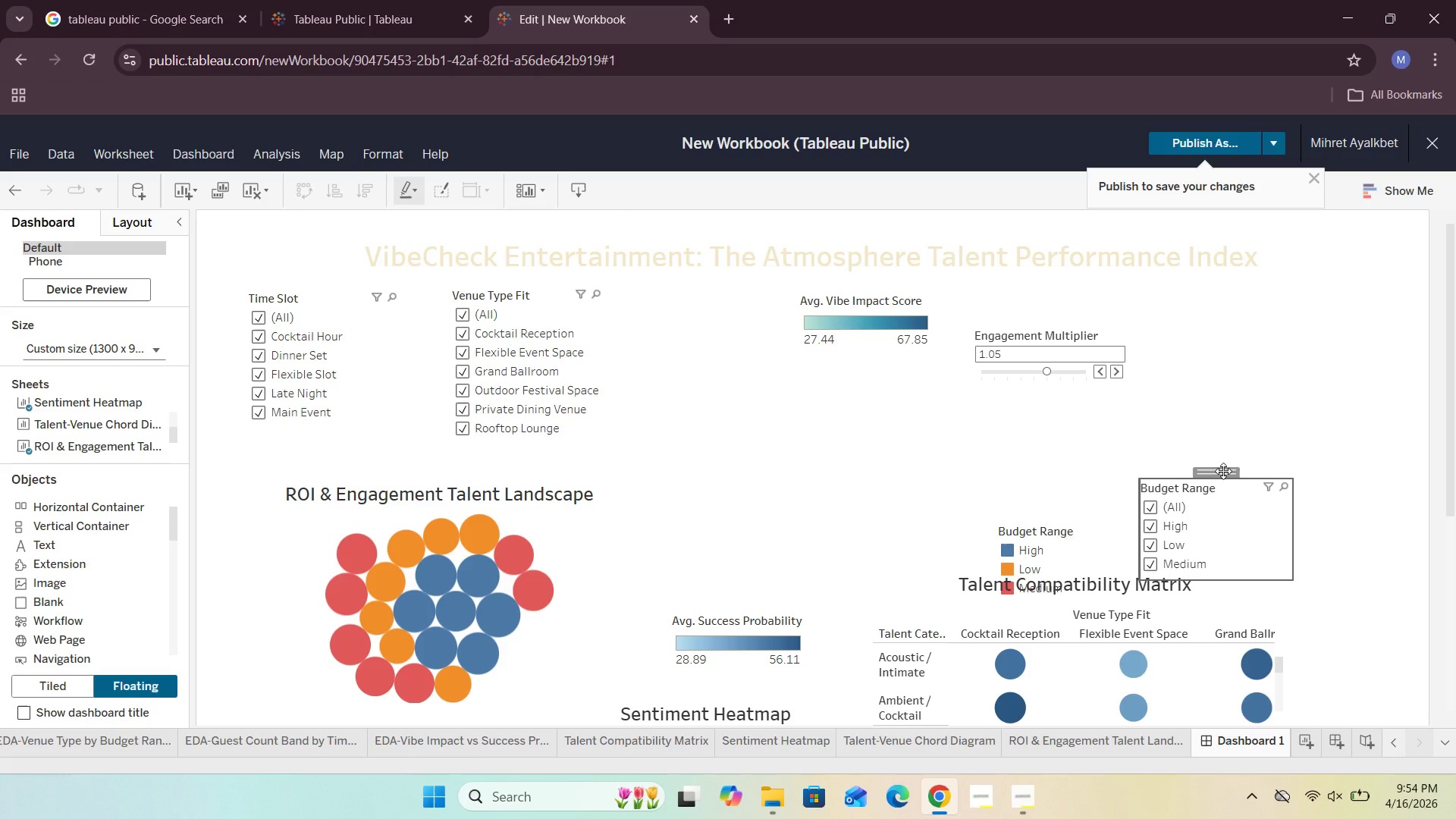 
left_click_drag(start_coordinate=[1223, 471], to_coordinate=[742, 359])
 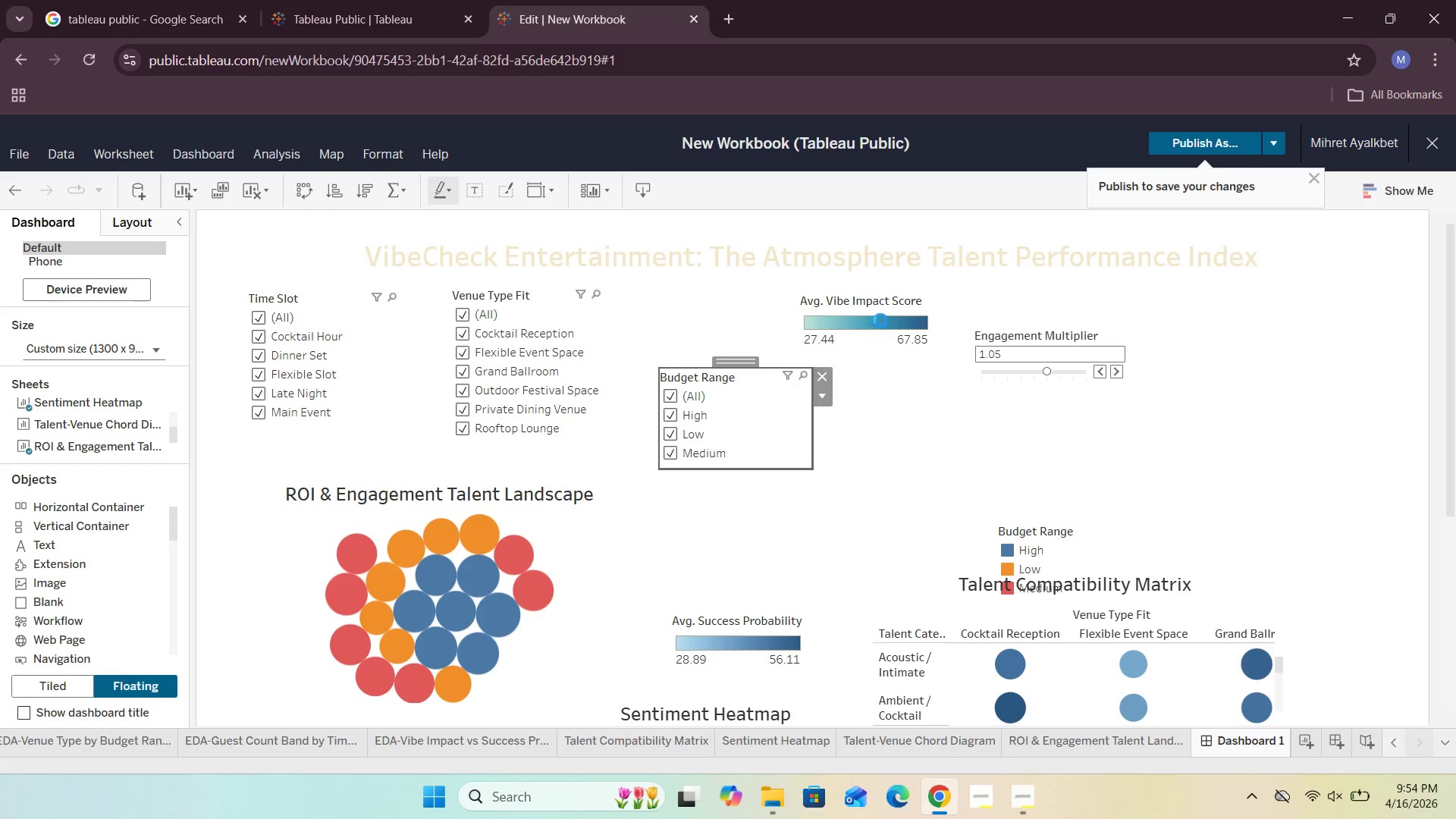 
left_click([899, 311])
 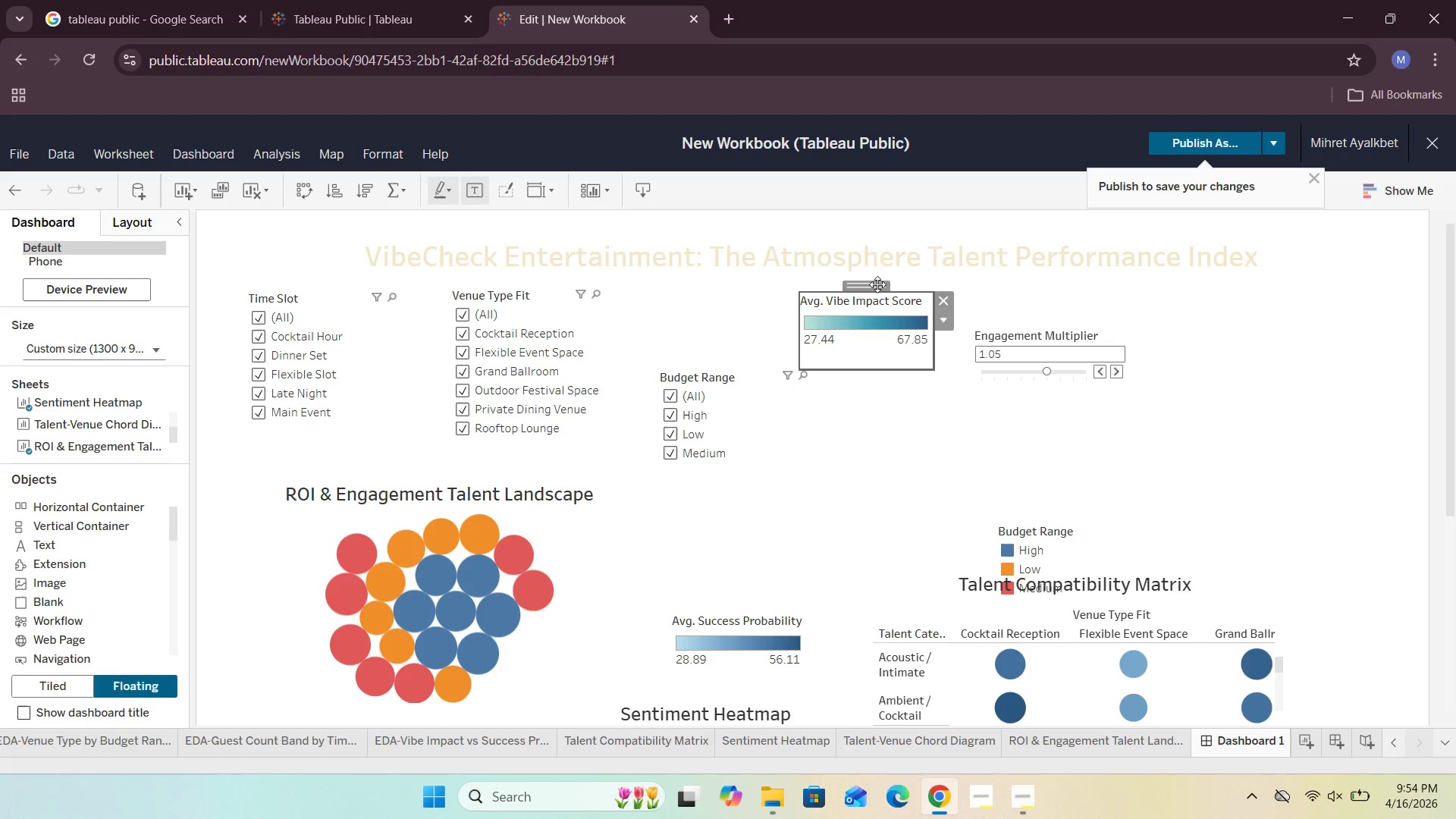 
left_click_drag(start_coordinate=[877, 284], to_coordinate=[747, 548])
 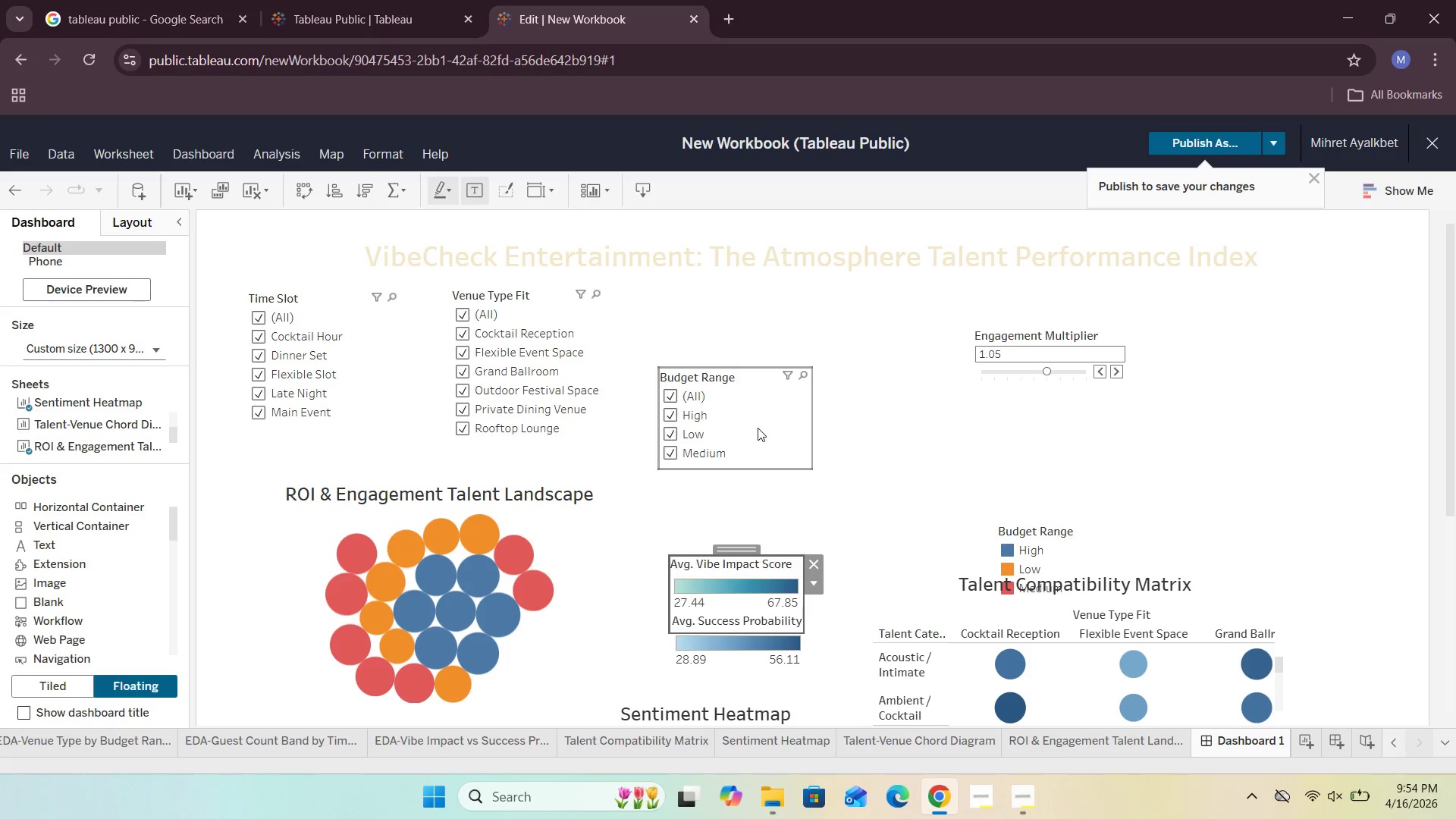 
left_click([773, 430])
 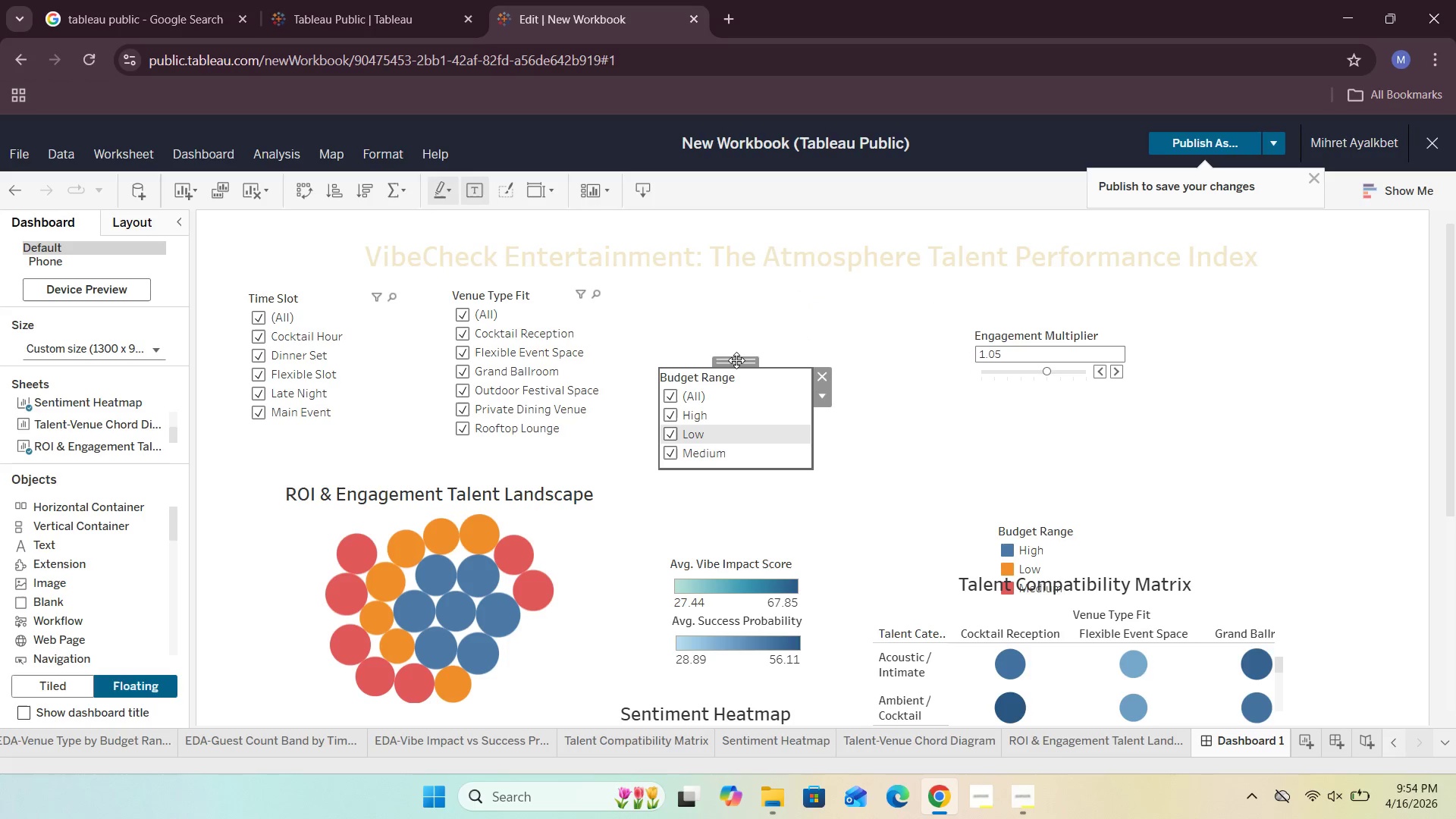 
left_click_drag(start_coordinate=[736, 363], to_coordinate=[742, 285])
 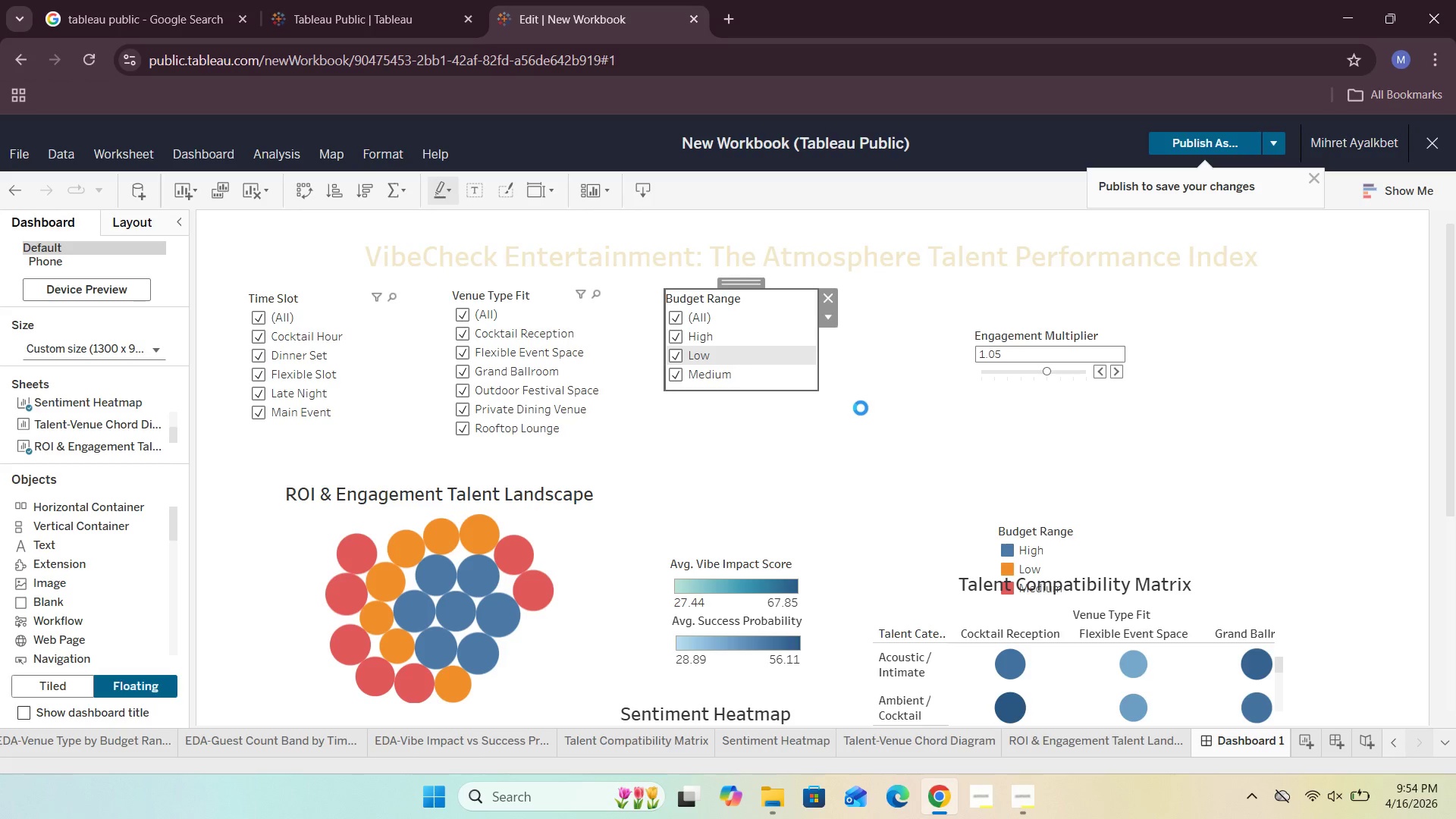 
left_click([861, 408])
 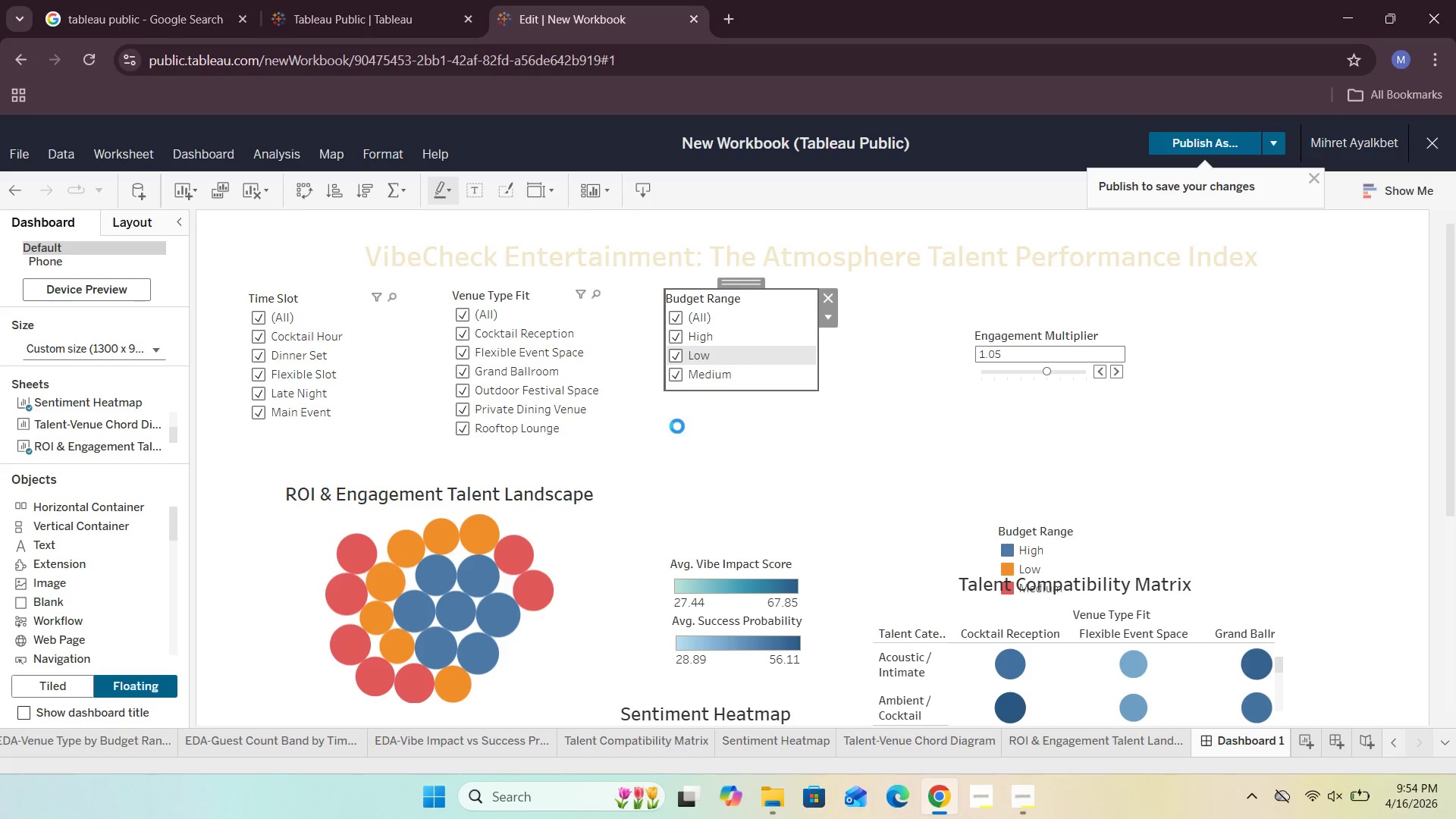 
left_click([658, 431])
 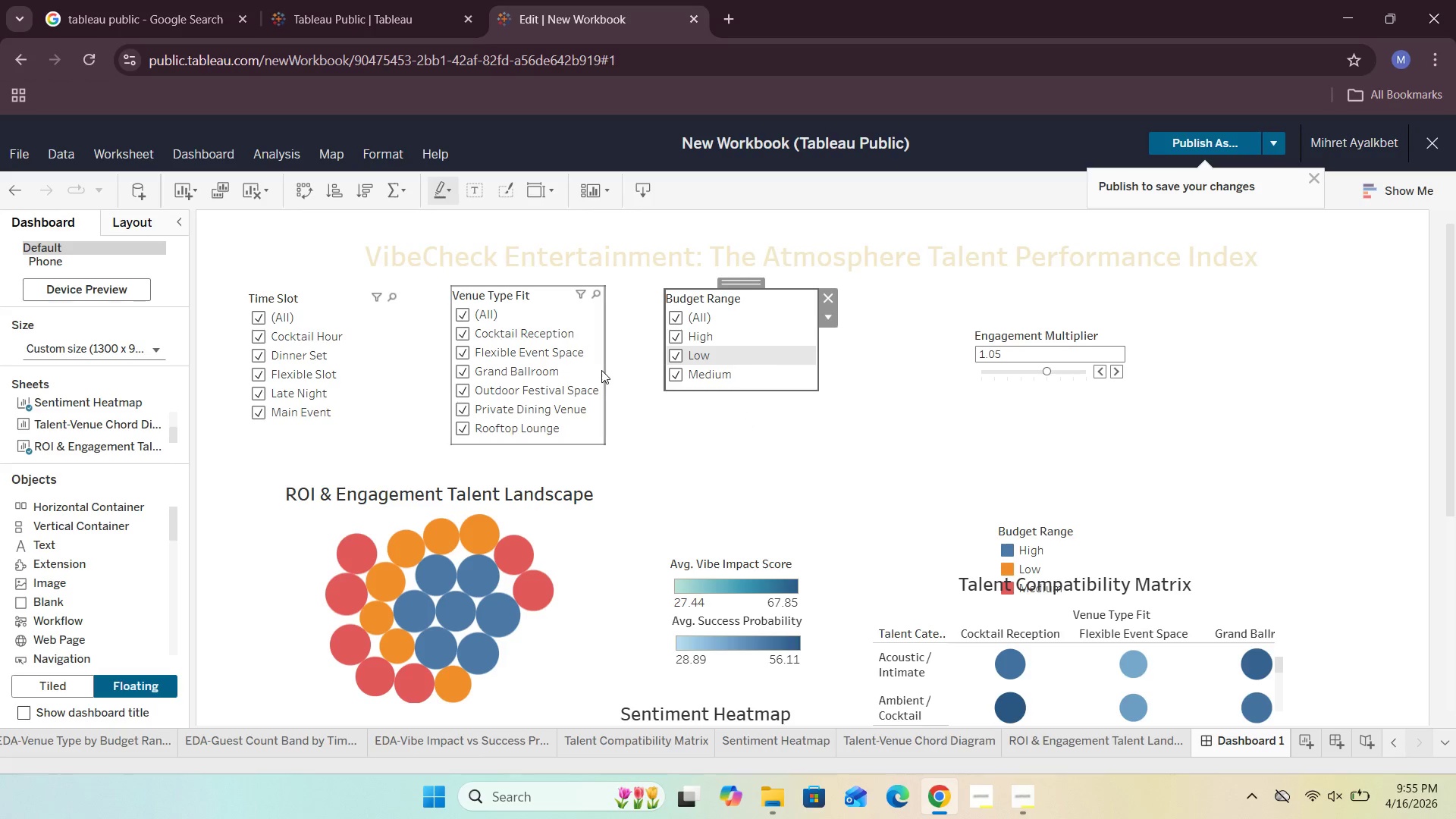 
left_click([601, 368])
 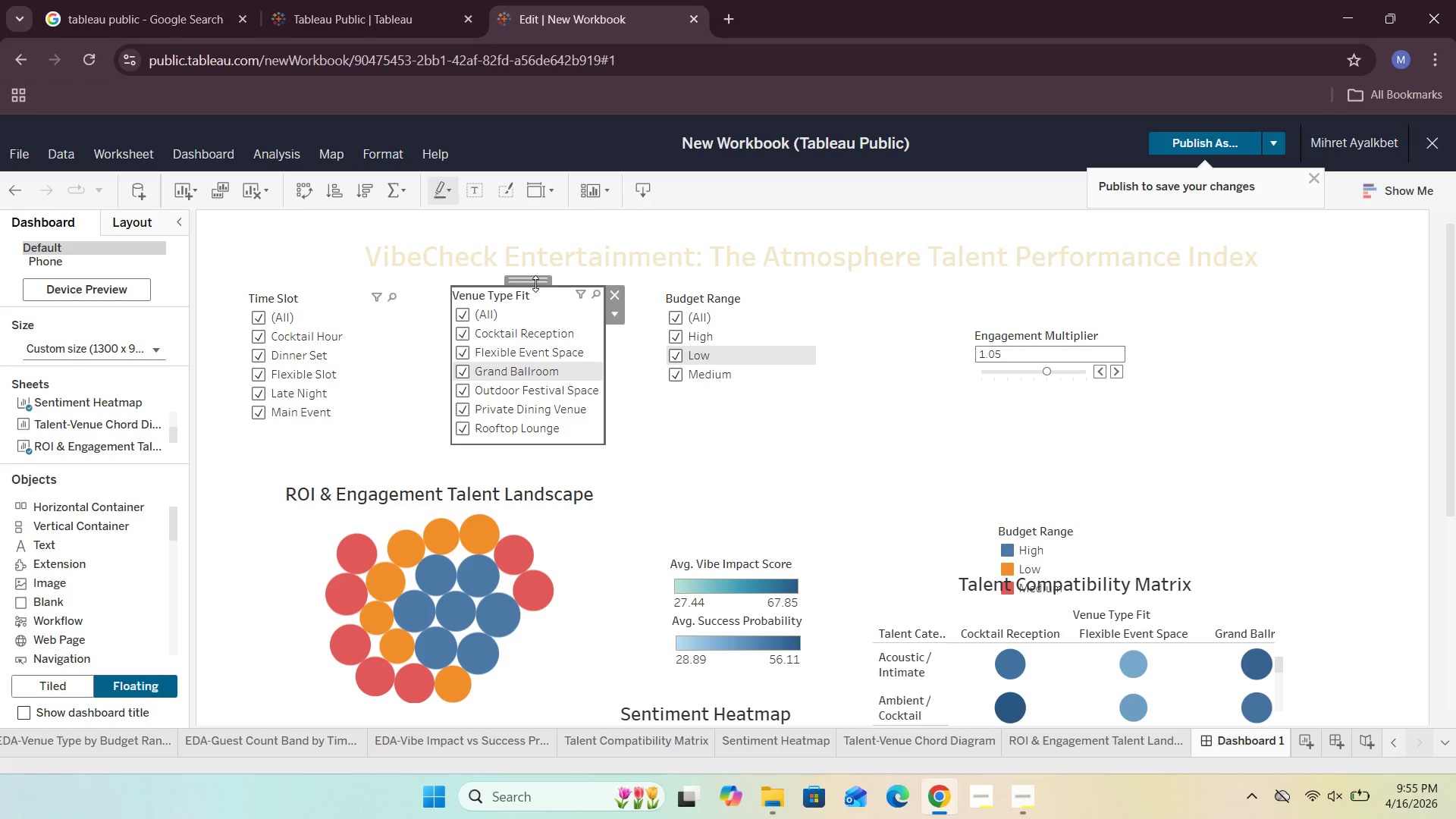 
left_click_drag(start_coordinate=[529, 281], to_coordinate=[554, 284])
 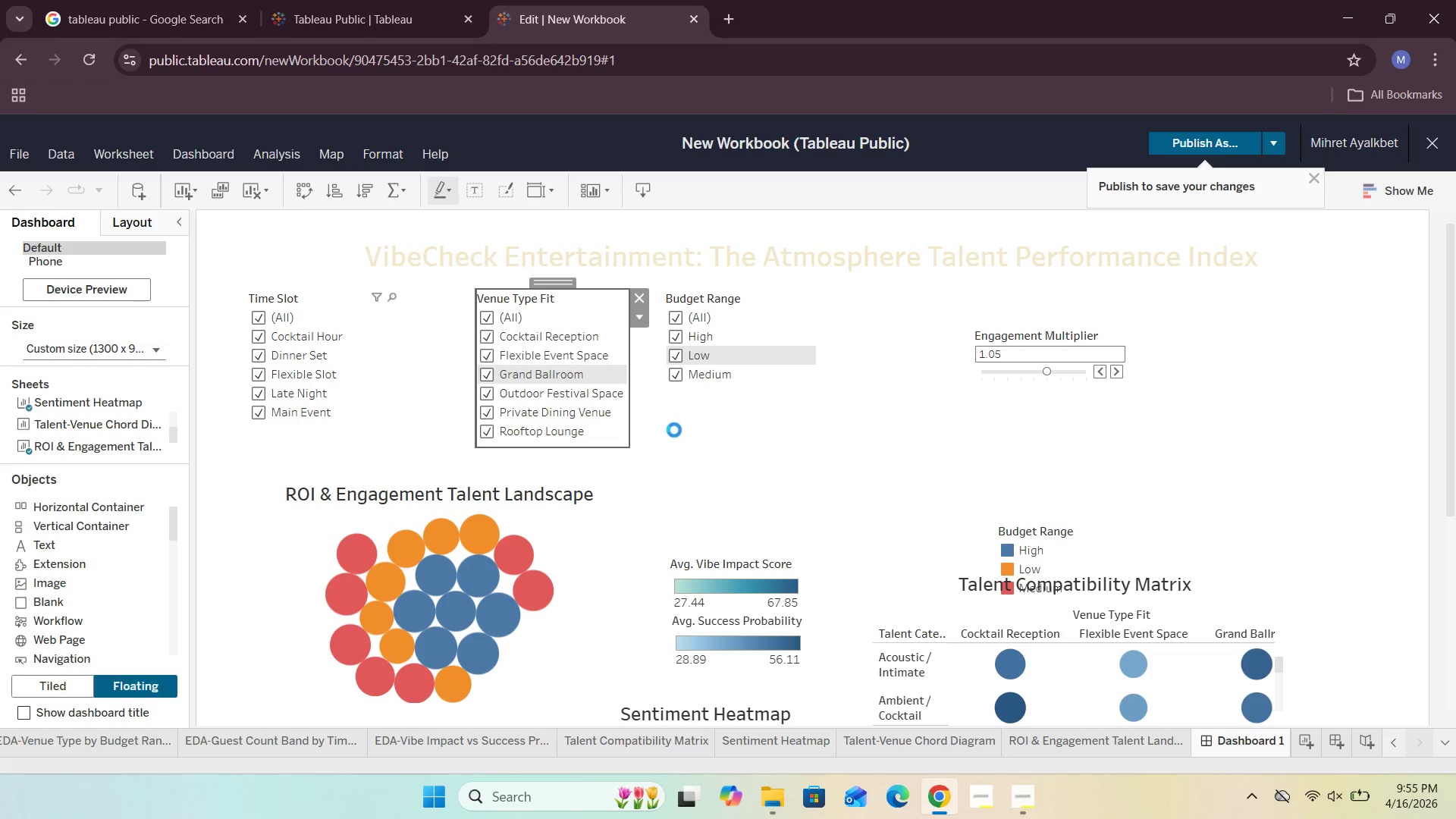 
double_click([674, 430])
 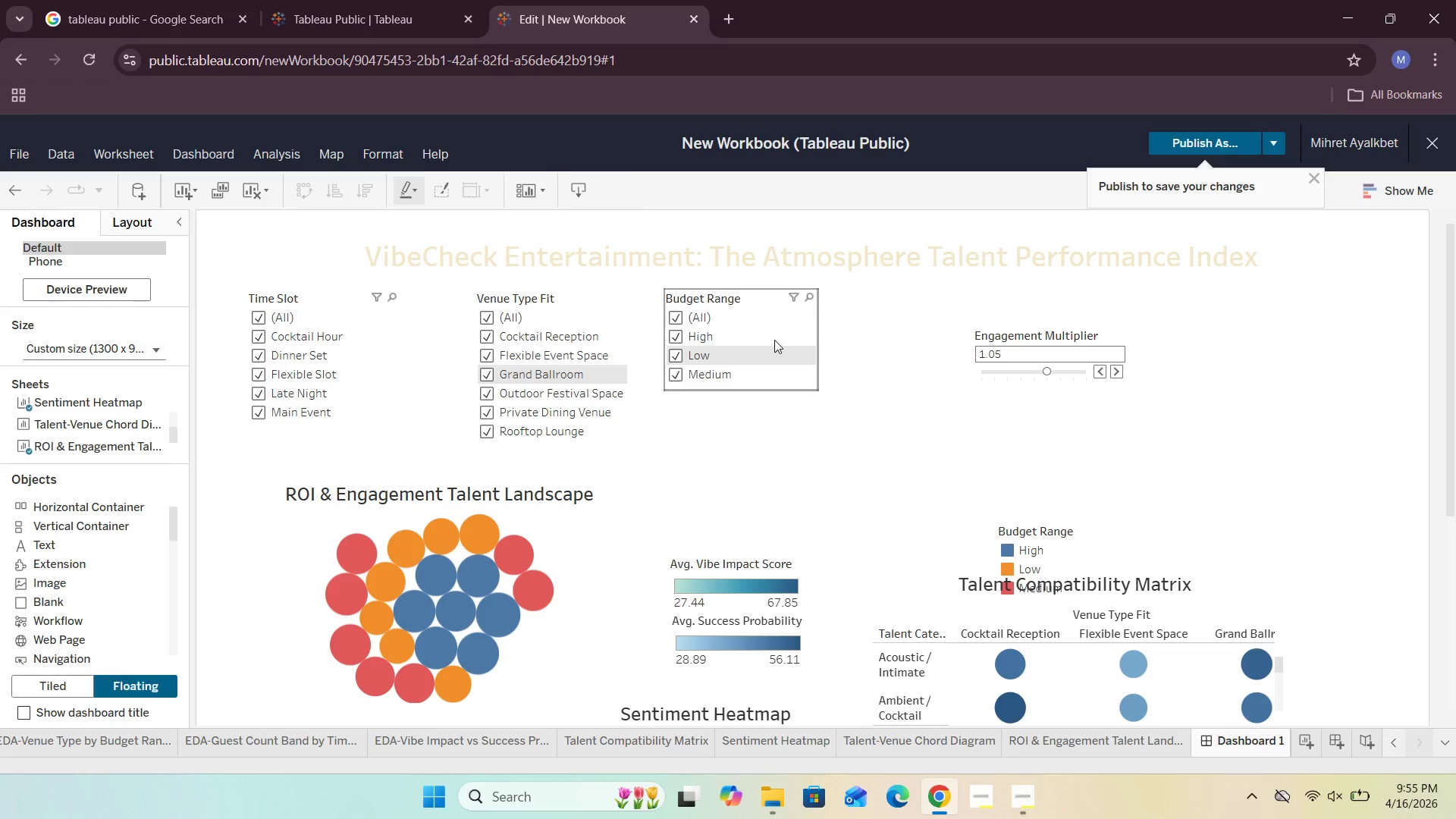 
left_click([777, 338])
 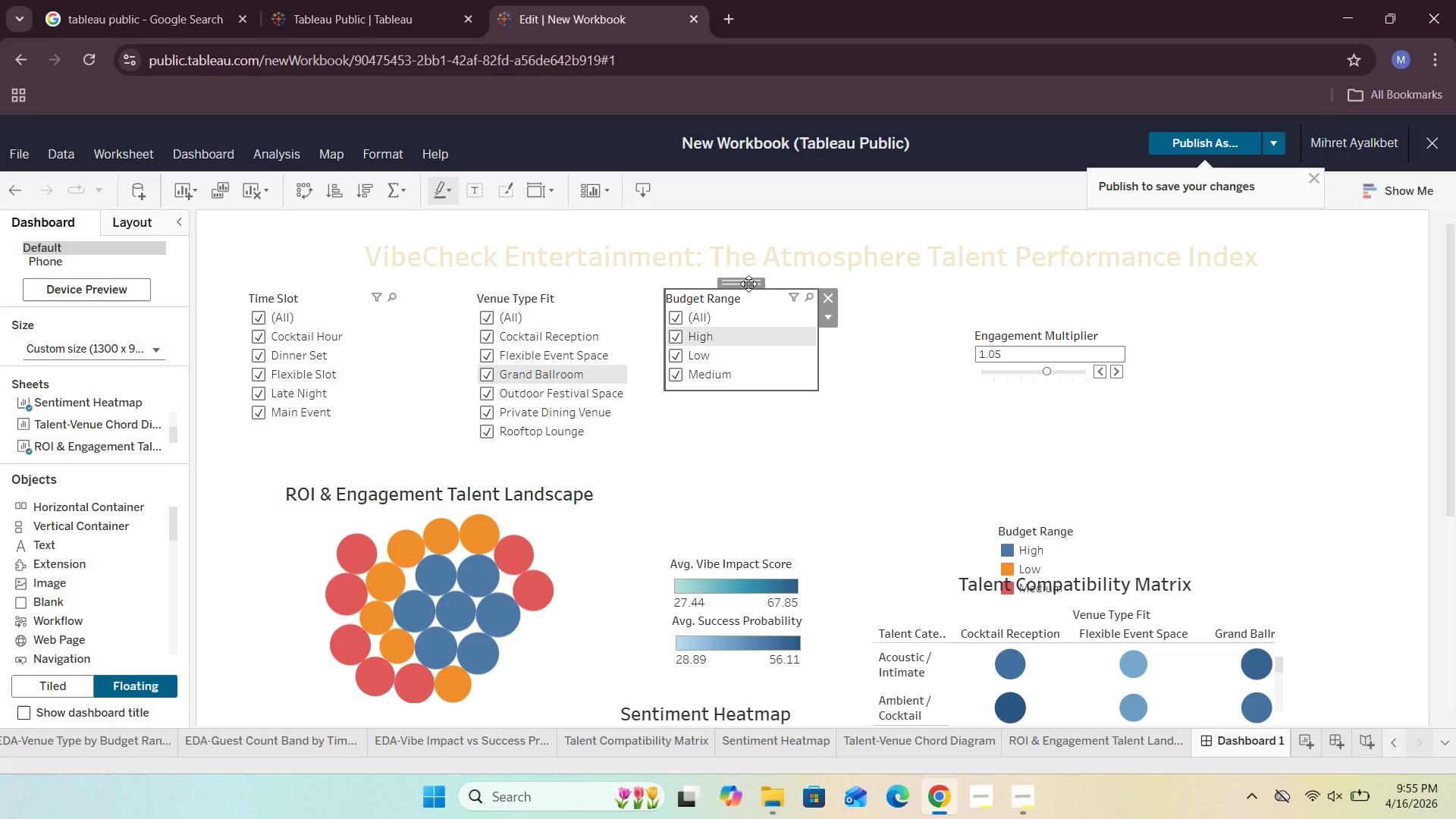 
left_click_drag(start_coordinate=[748, 284], to_coordinate=[778, 287])
 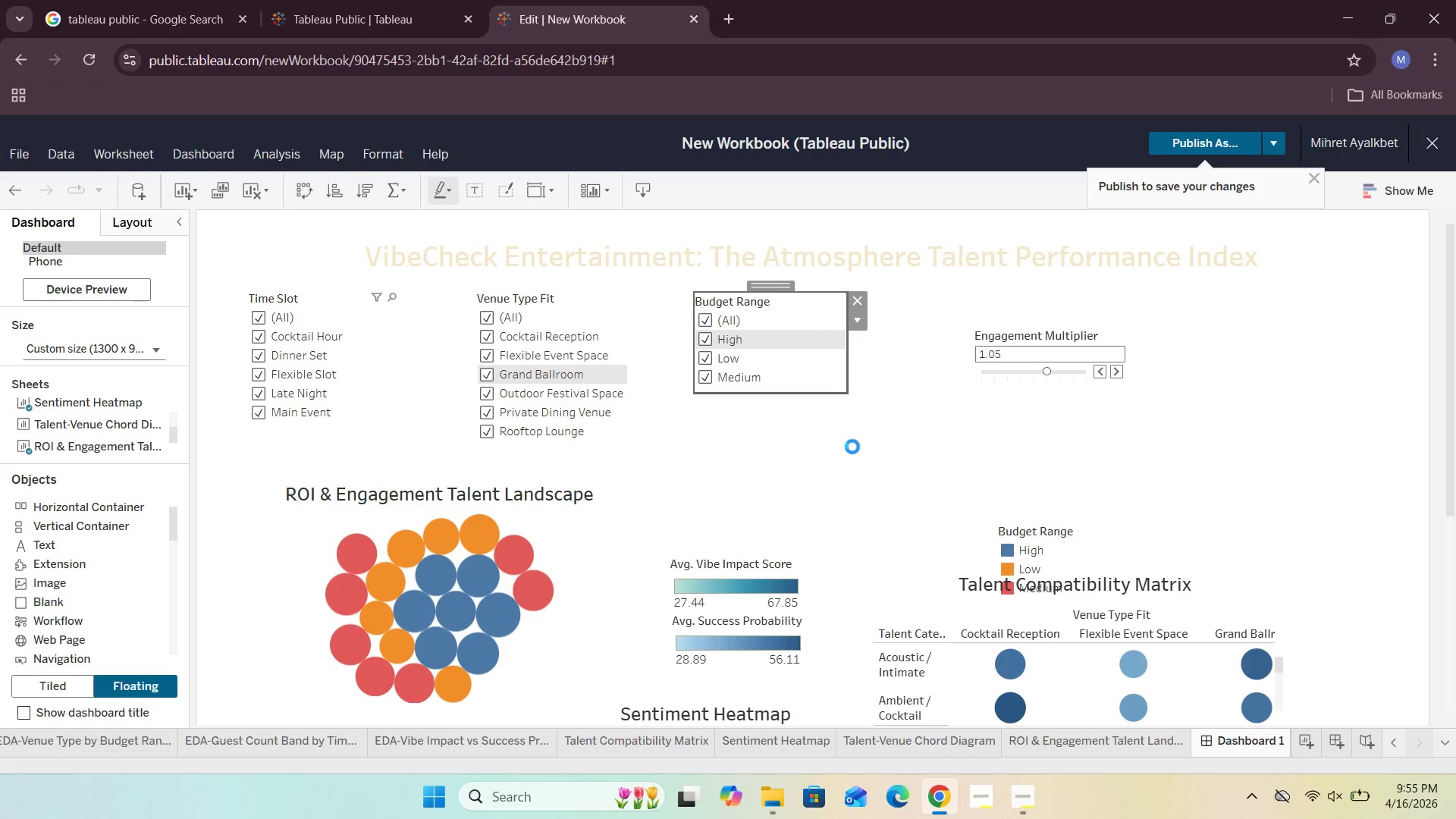 
double_click([852, 447])
 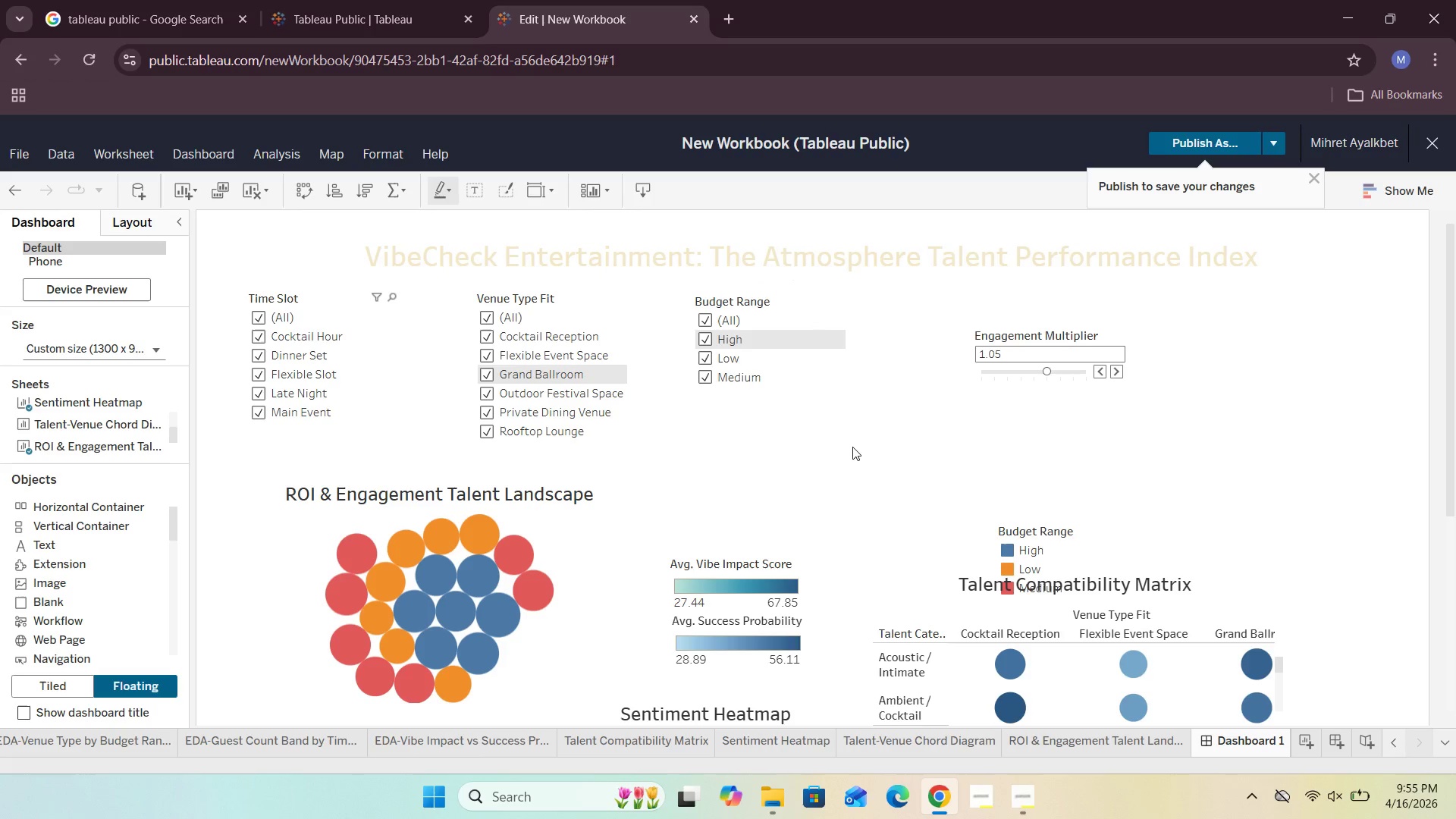 
triple_click([852, 447])
 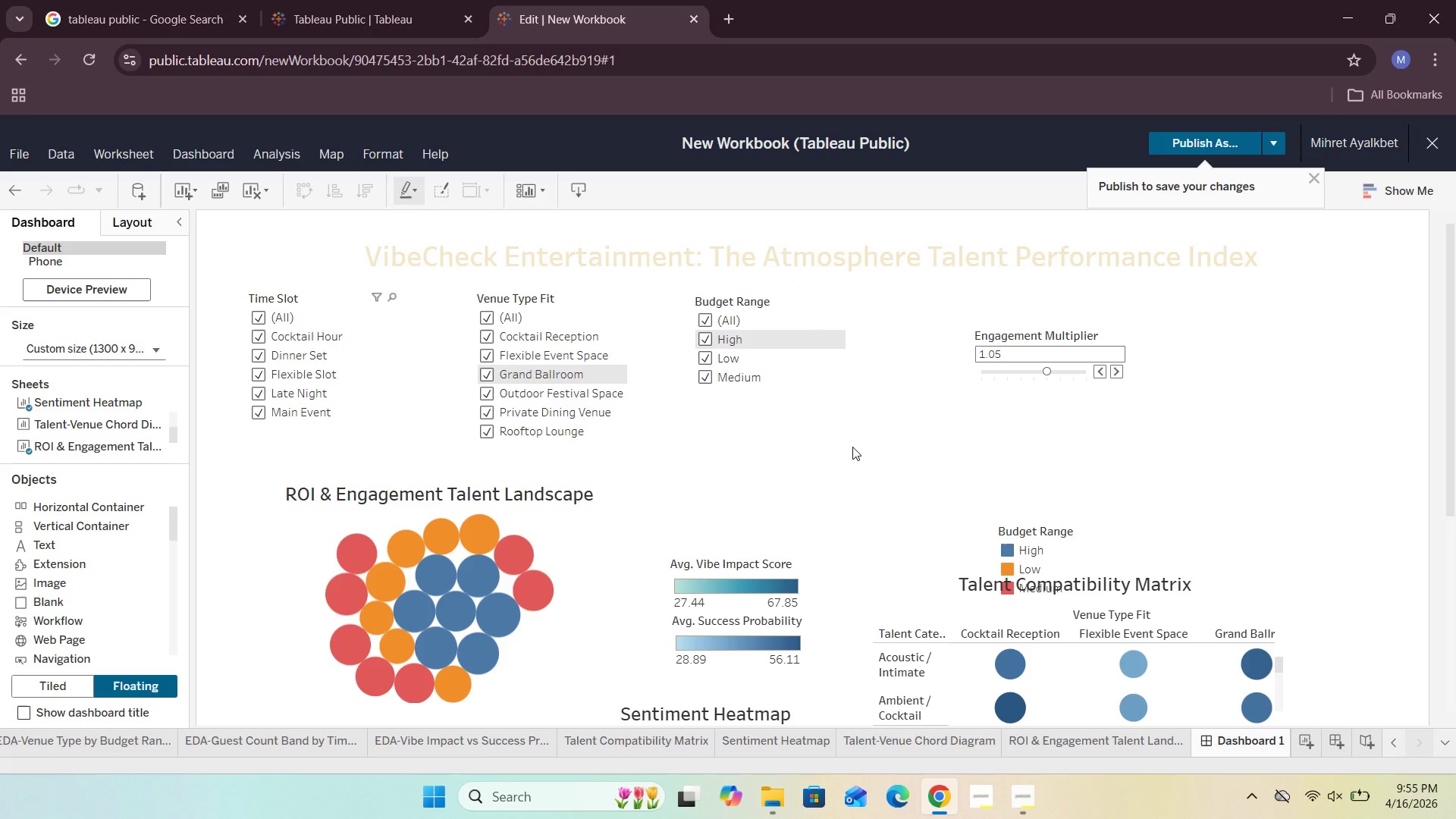 
left_click([852, 447])
 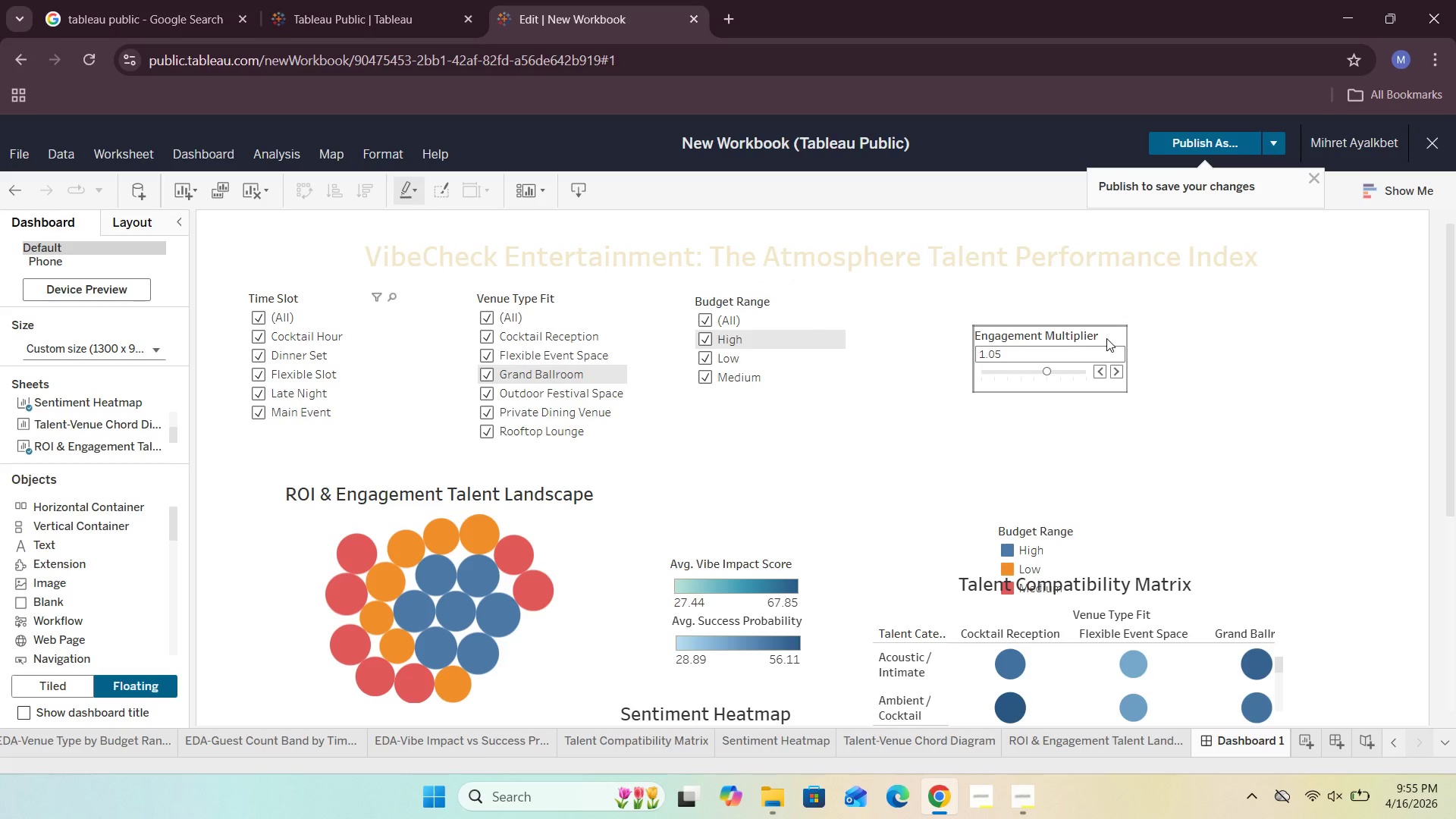 
left_click([1106, 338])
 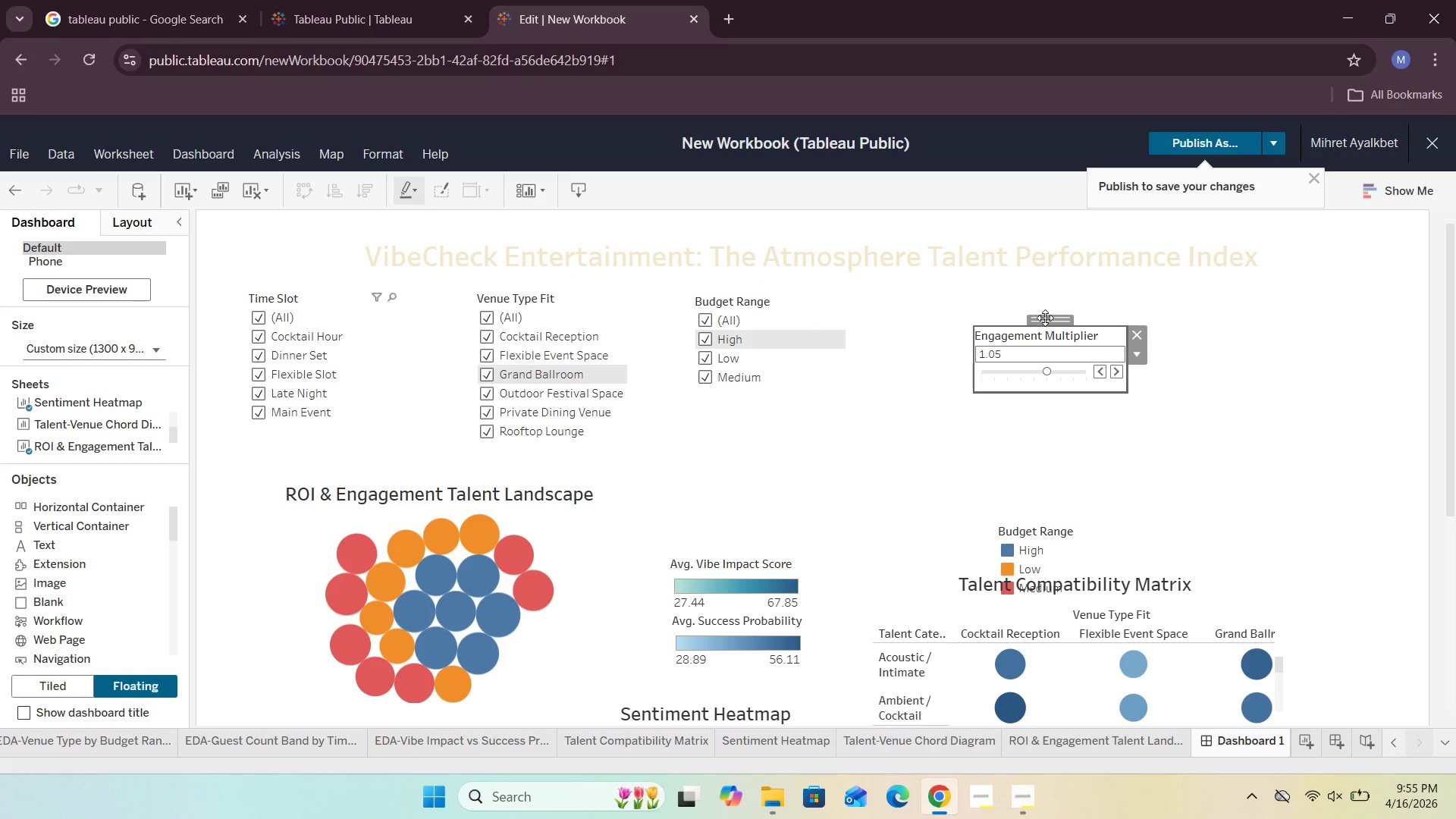 
left_click_drag(start_coordinate=[1045, 318], to_coordinate=[1297, 281])
 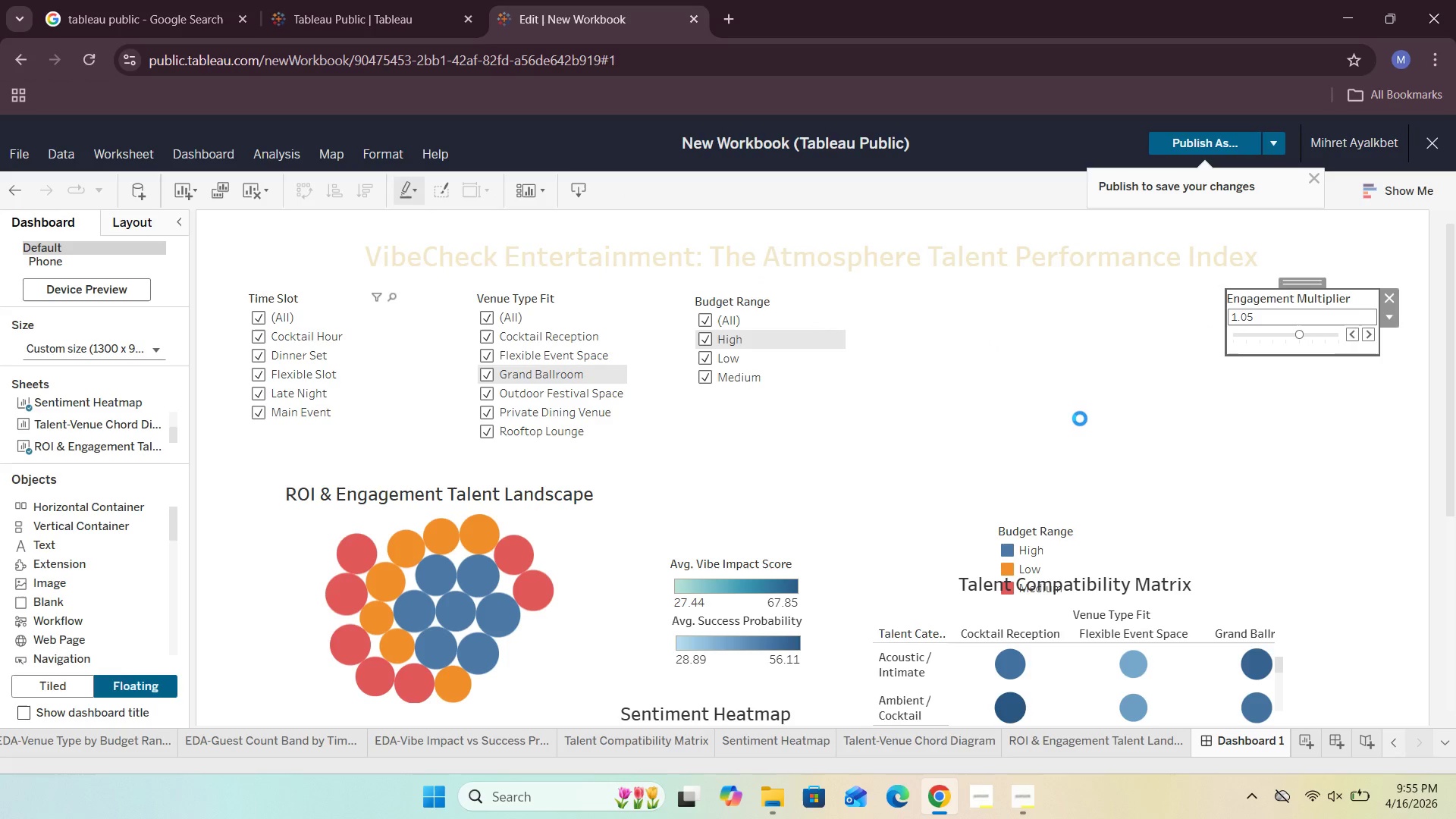 
left_click([1080, 419])
 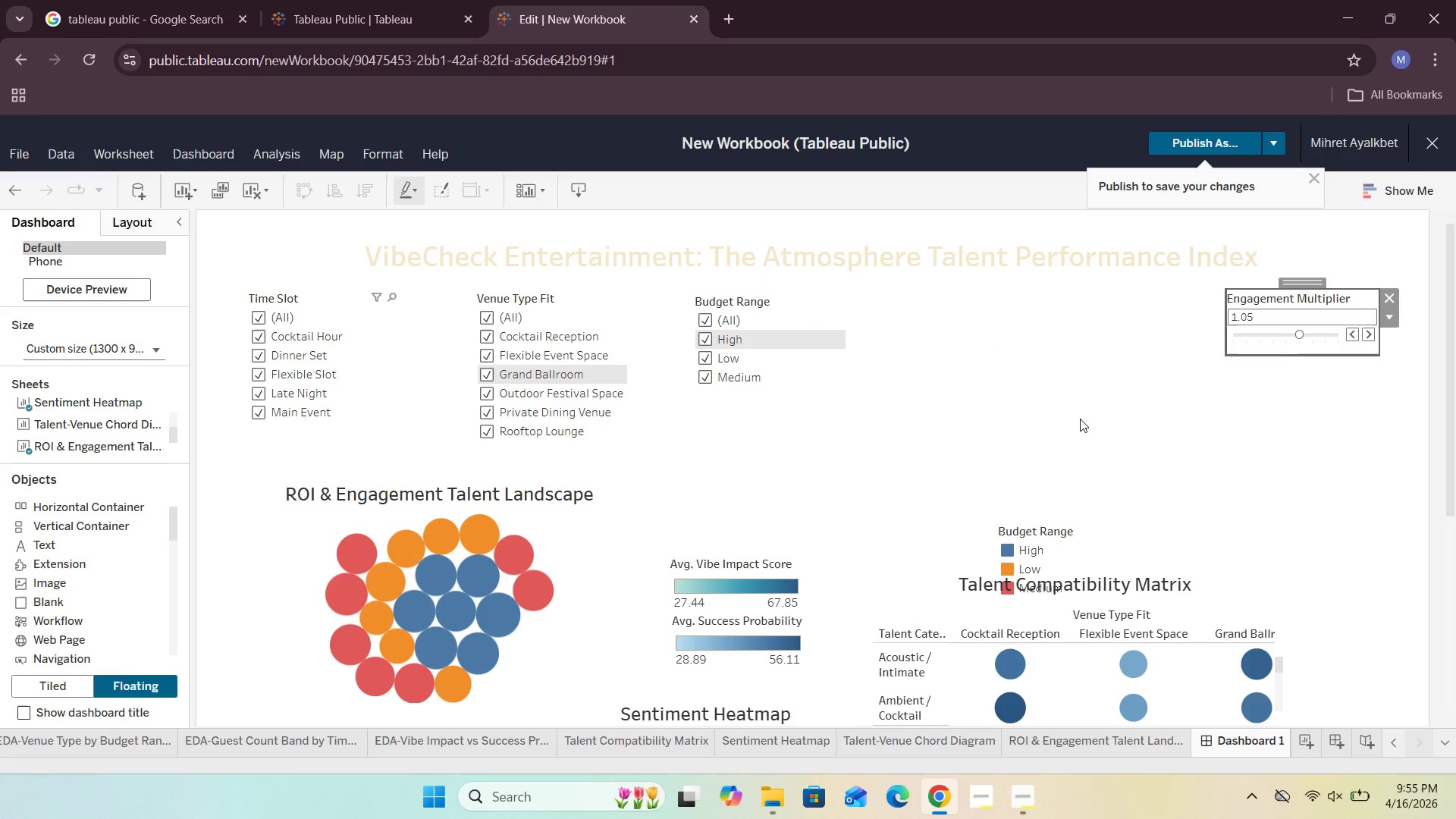 
left_click([1080, 419])
 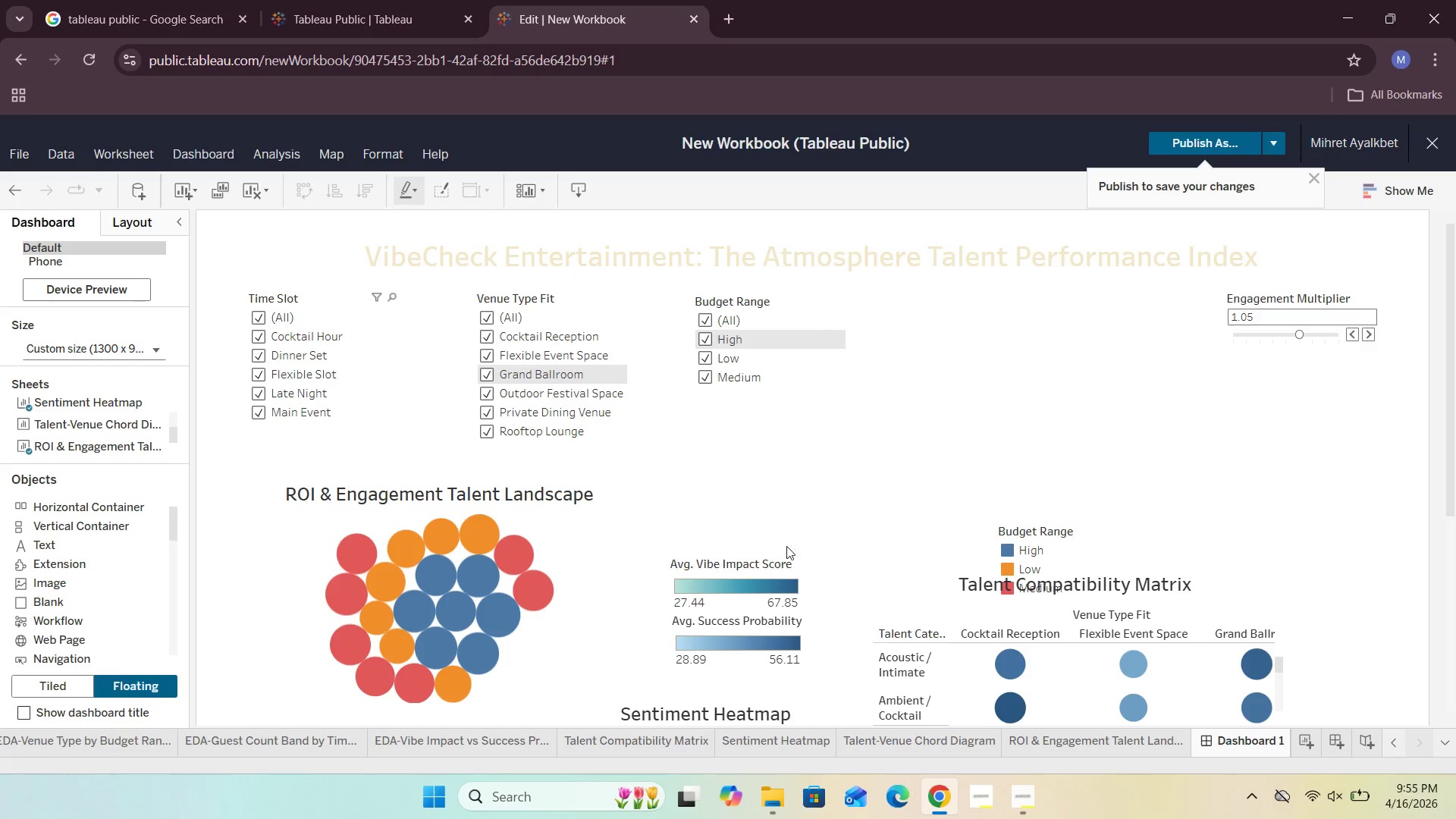 
left_click([758, 588])
 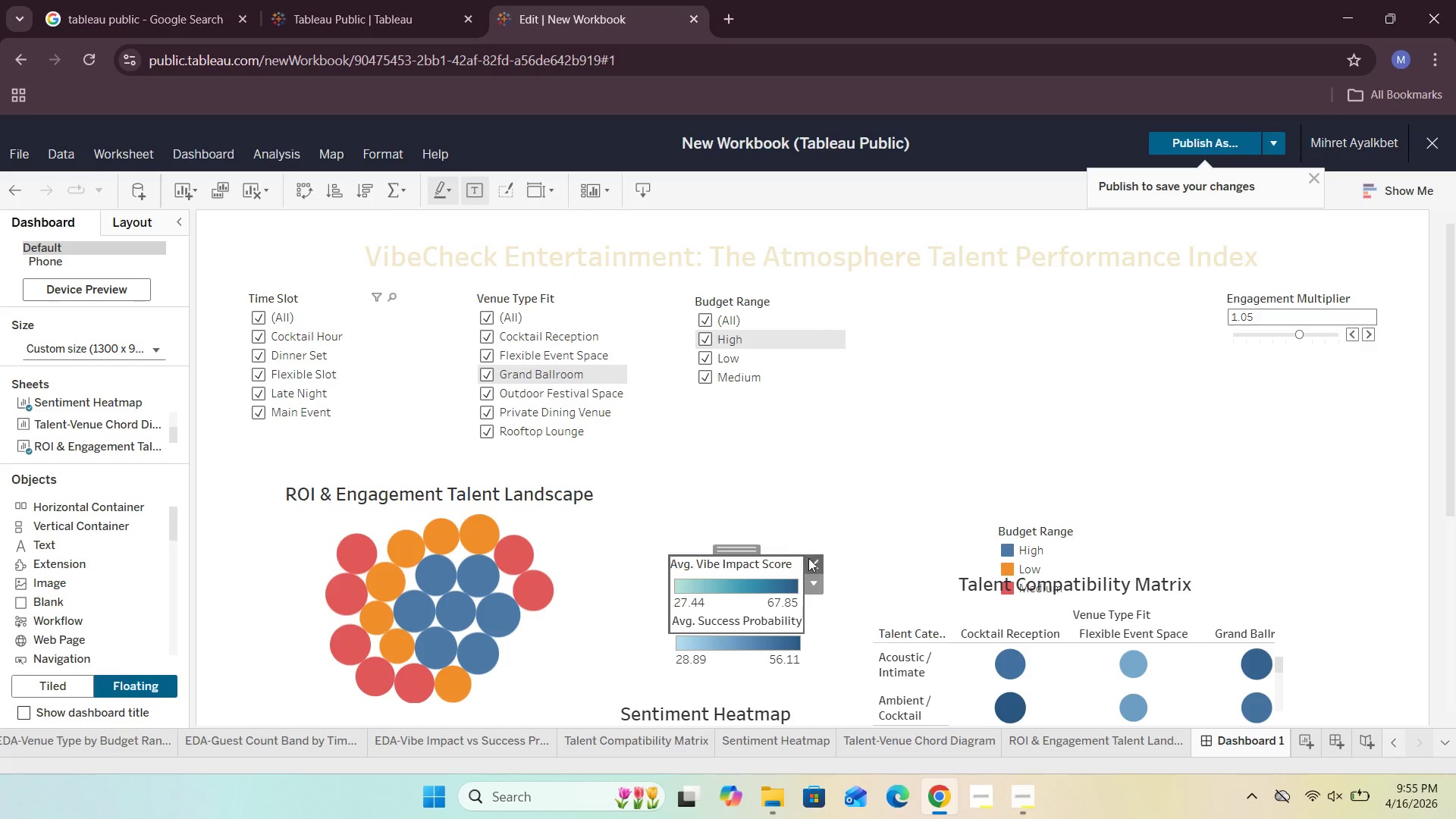 
left_click([815, 561])
 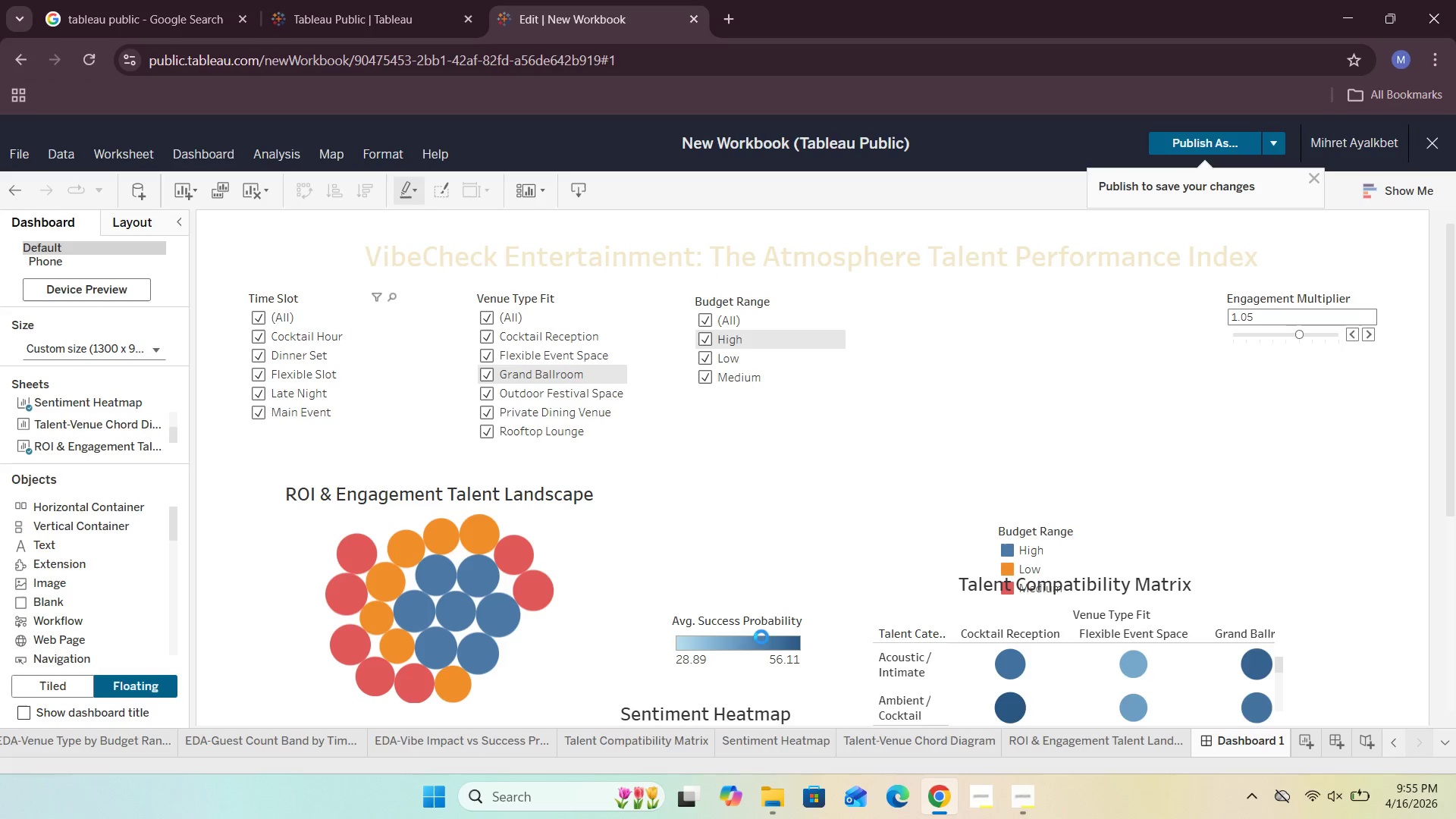 
left_click([754, 632])
 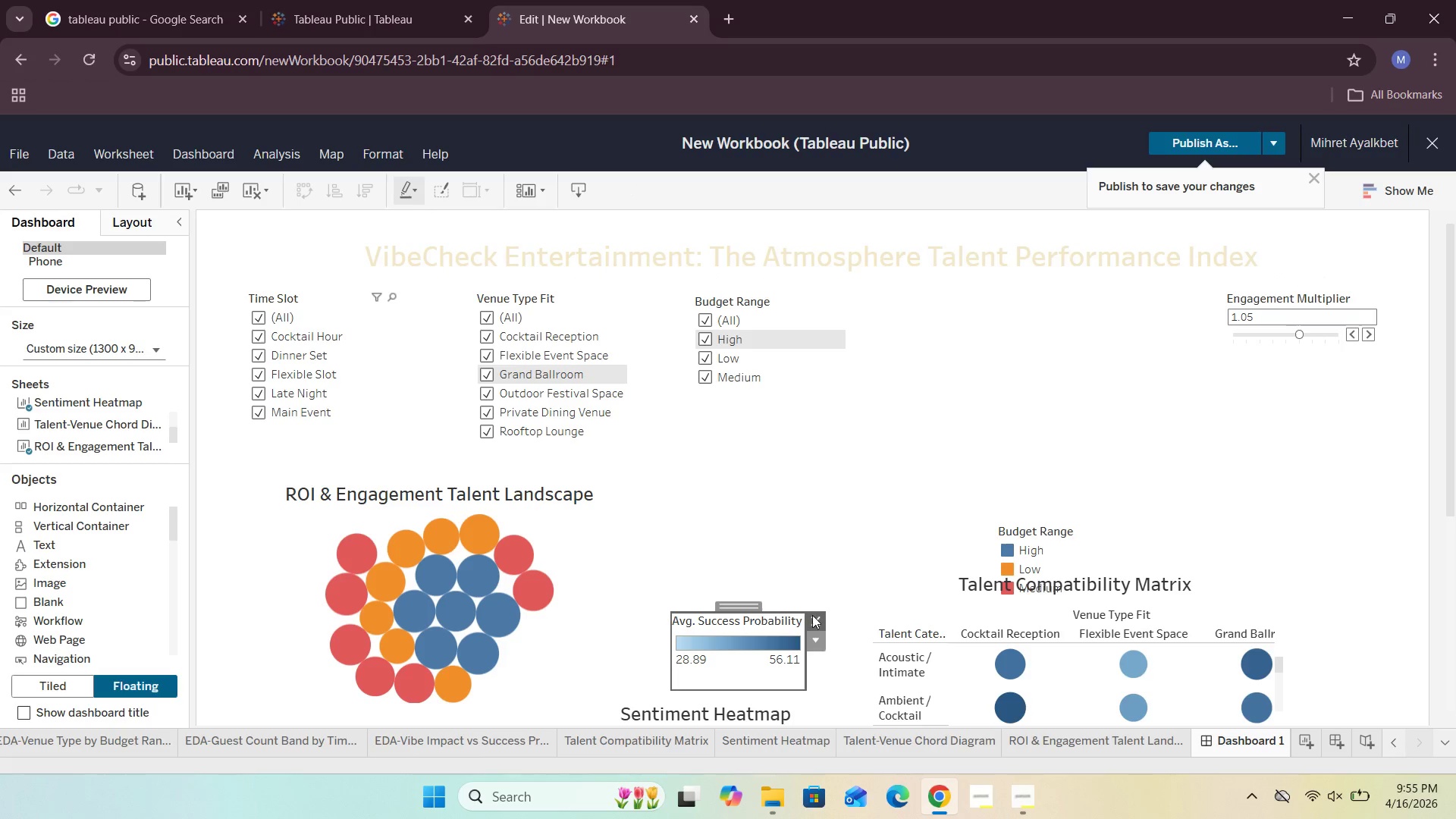 
left_click([812, 615])
 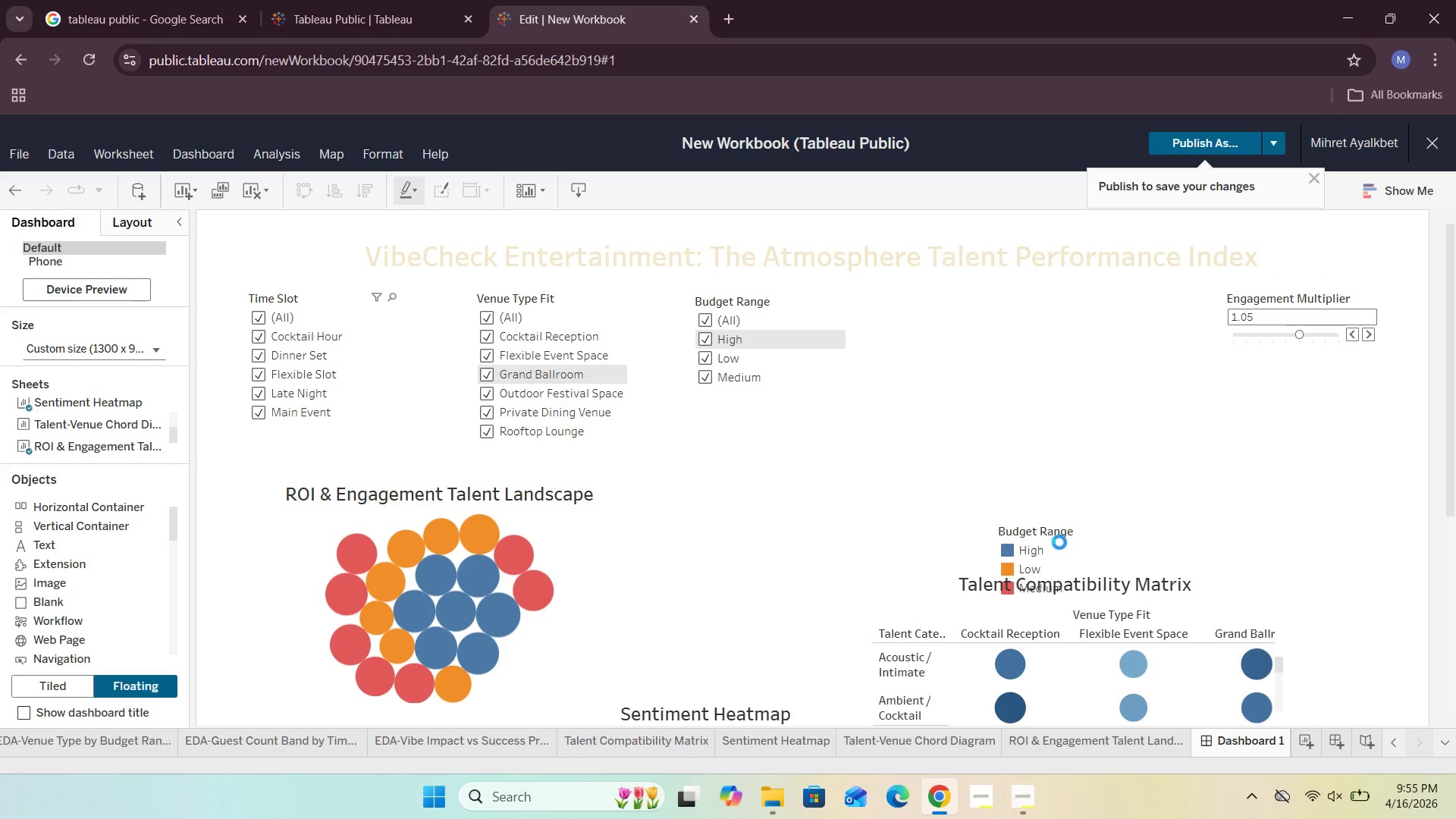 
left_click([1056, 549])
 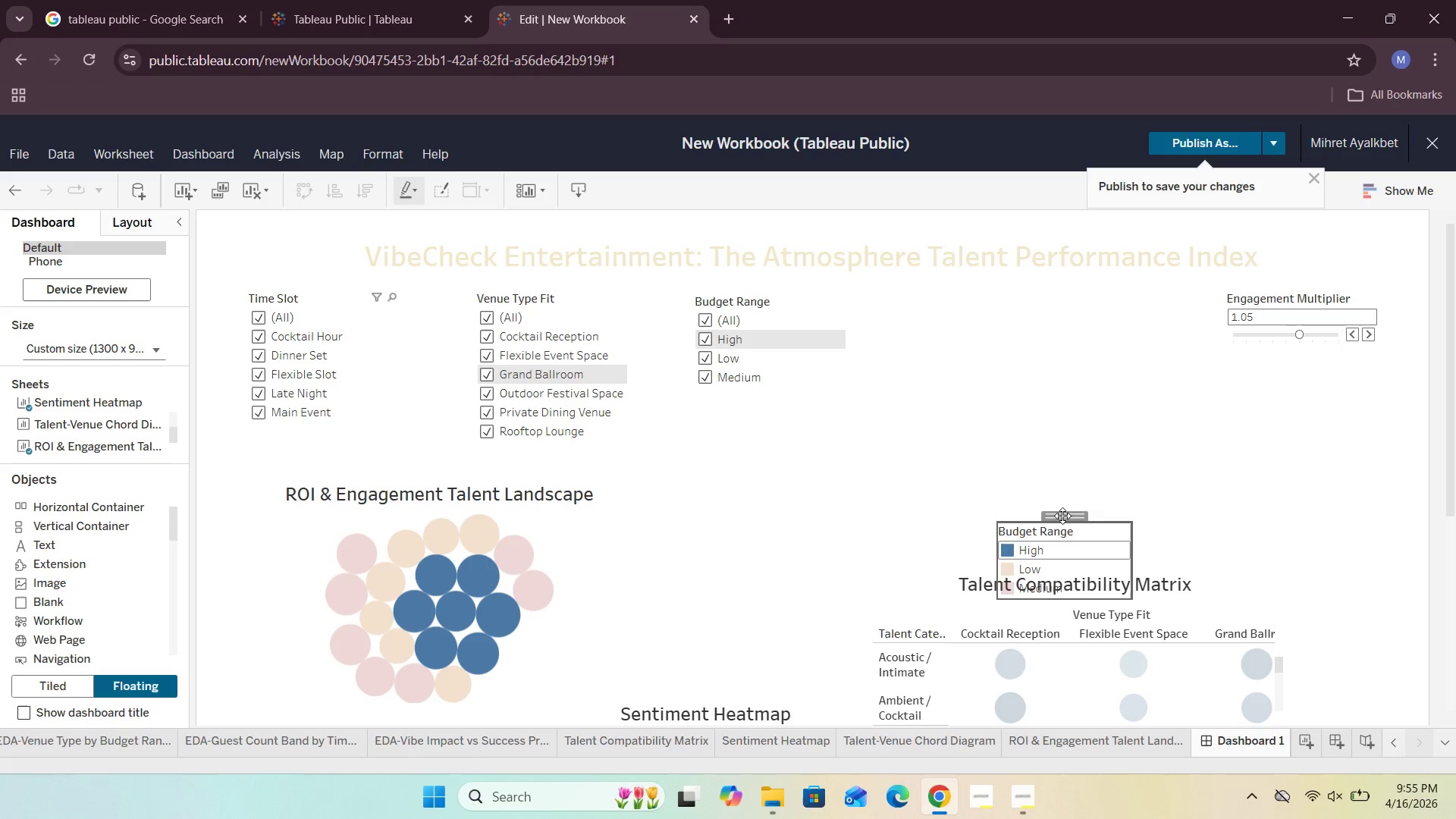 
left_click([1062, 515])
 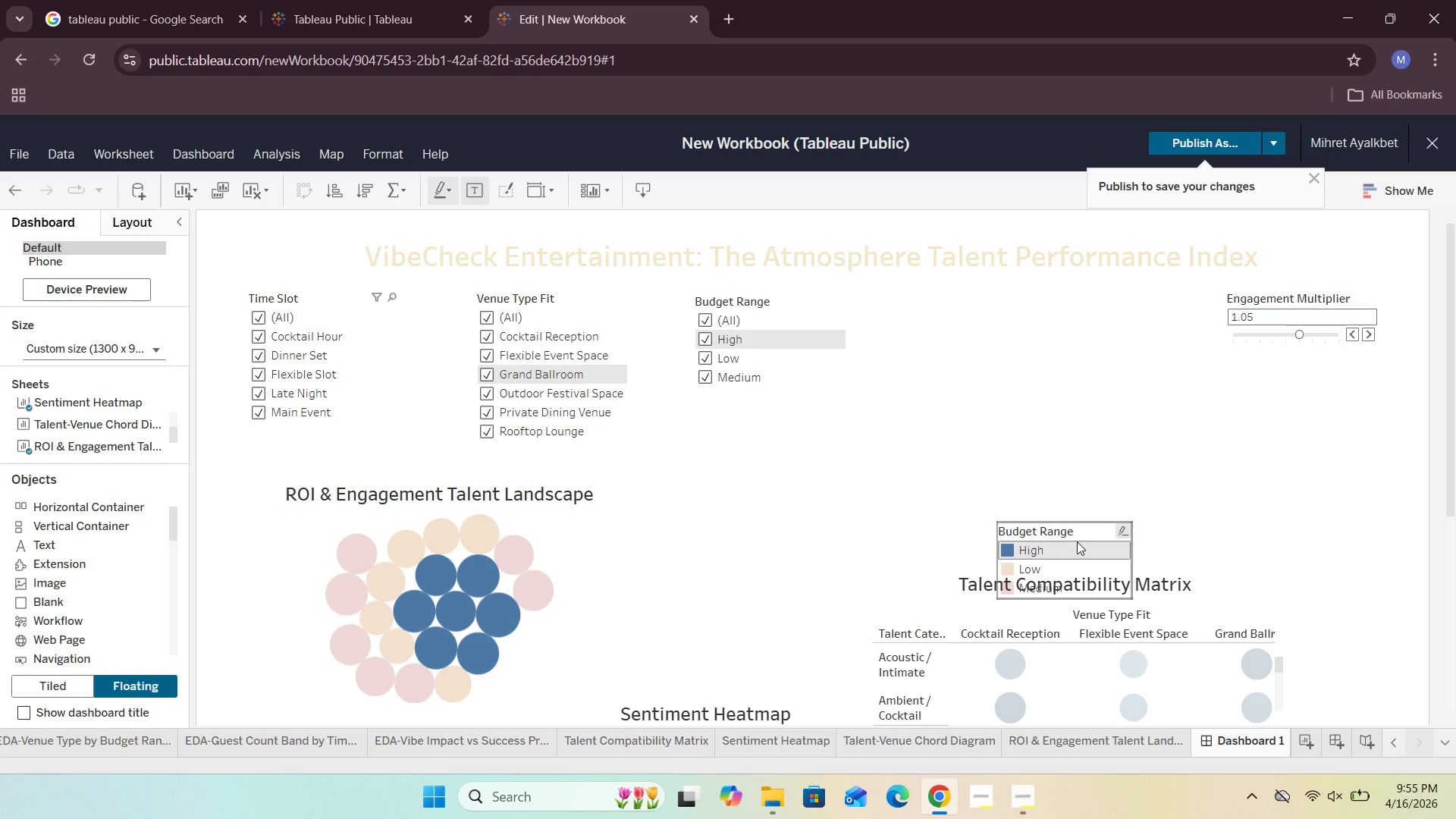 
left_click([1078, 530])
 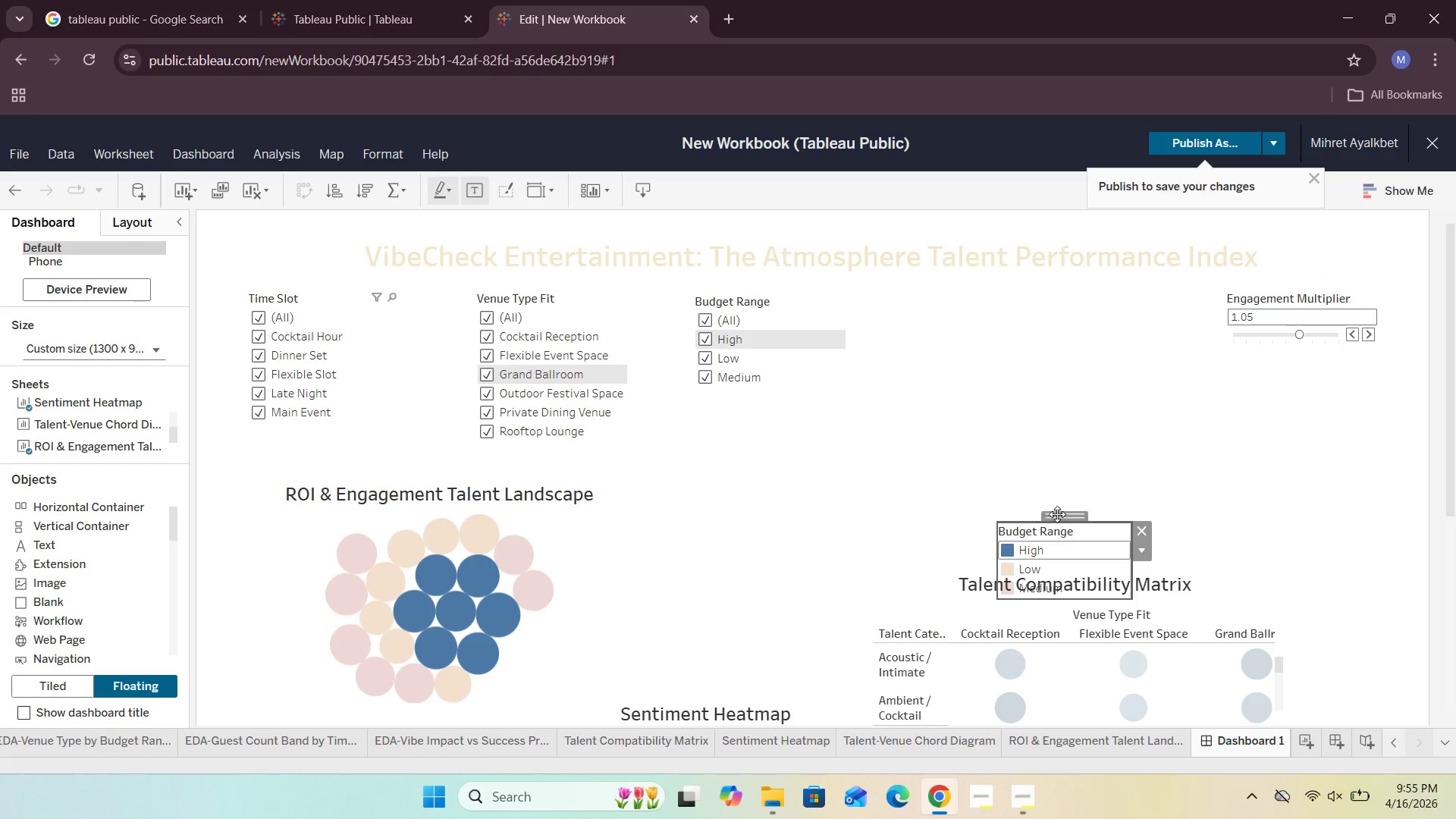 
left_click_drag(start_coordinate=[1057, 514], to_coordinate=[1228, 423])
 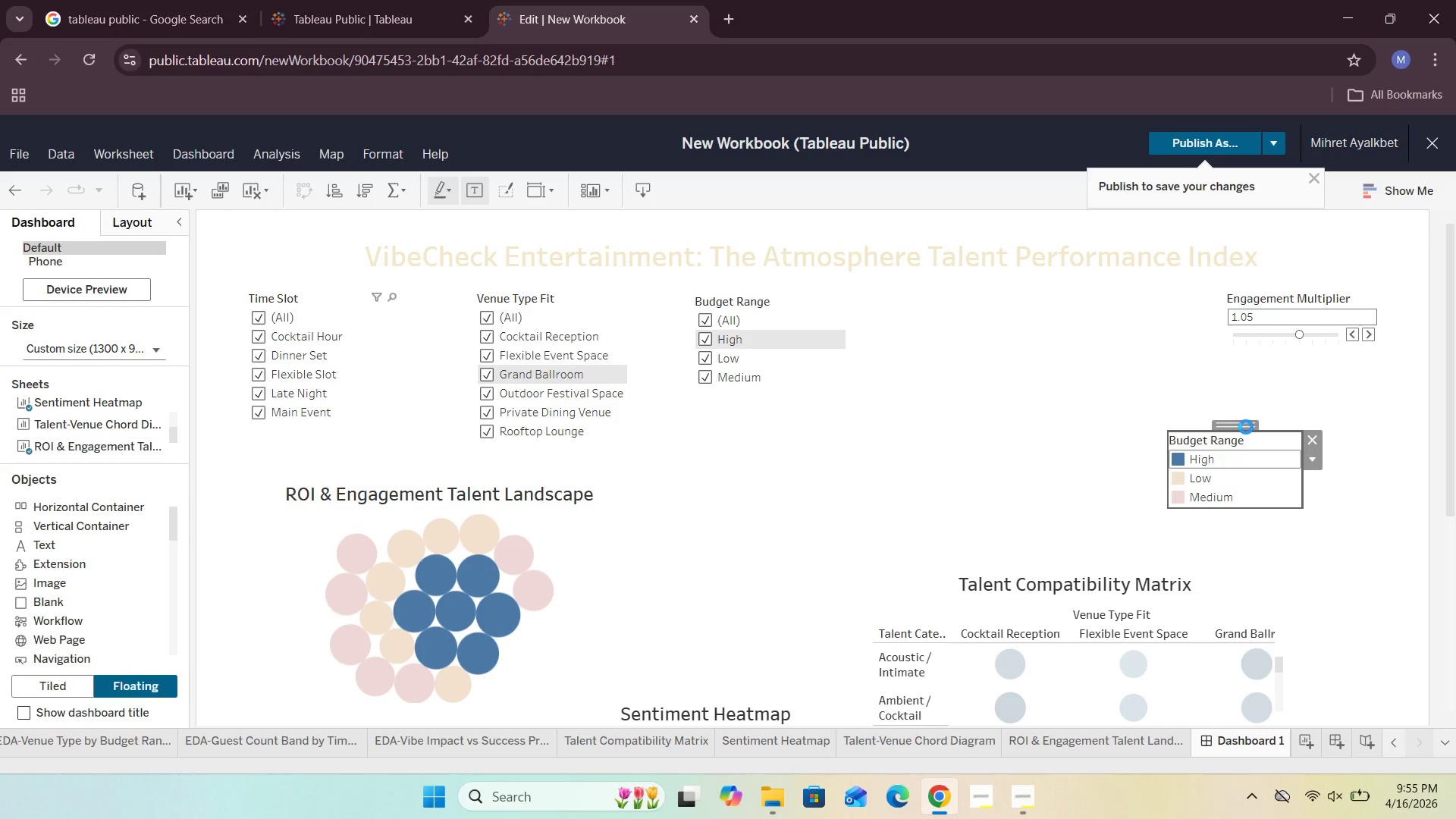 
left_click([1250, 422])
 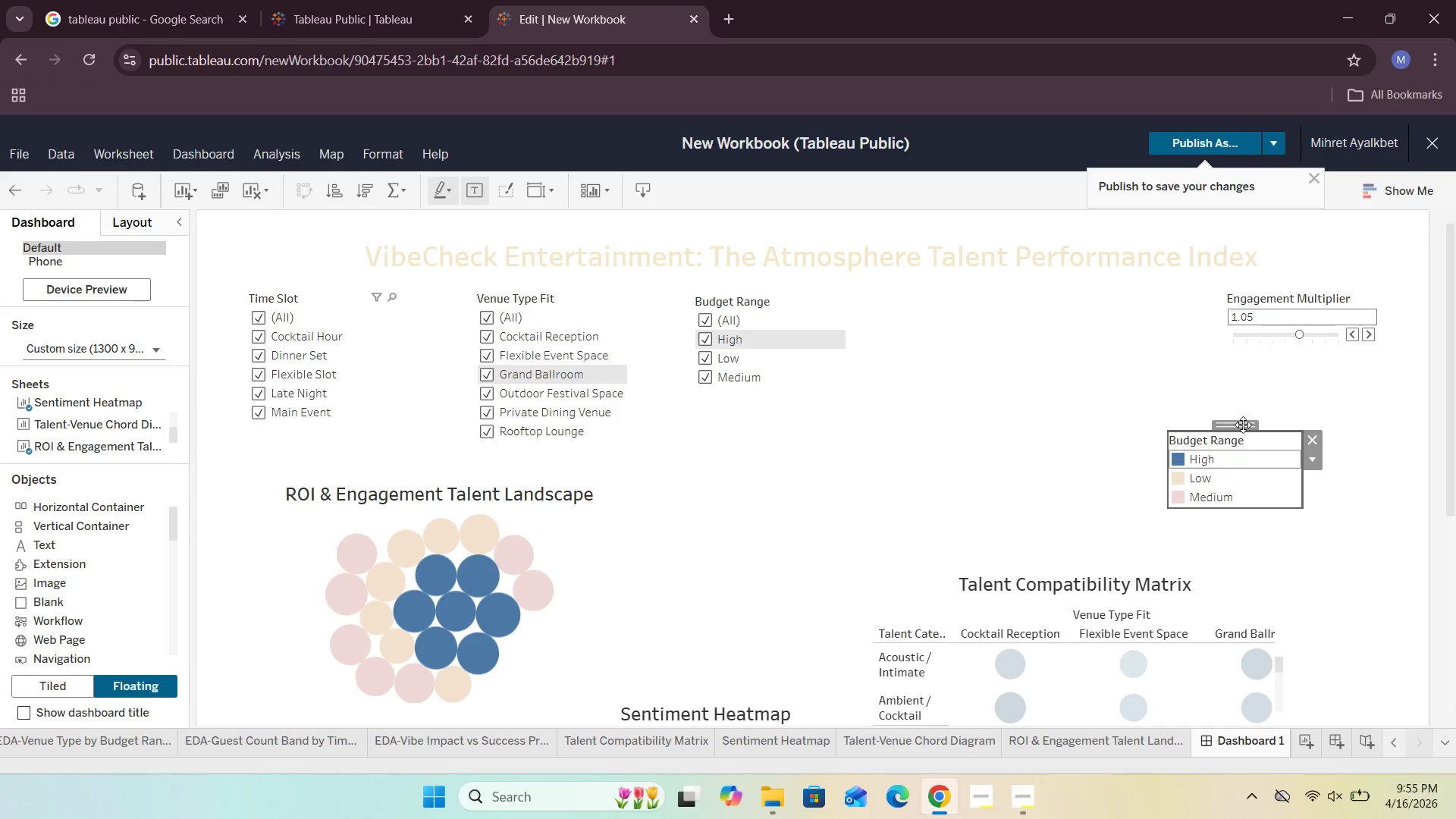 
left_click_drag(start_coordinate=[1242, 425], to_coordinate=[997, 287])
 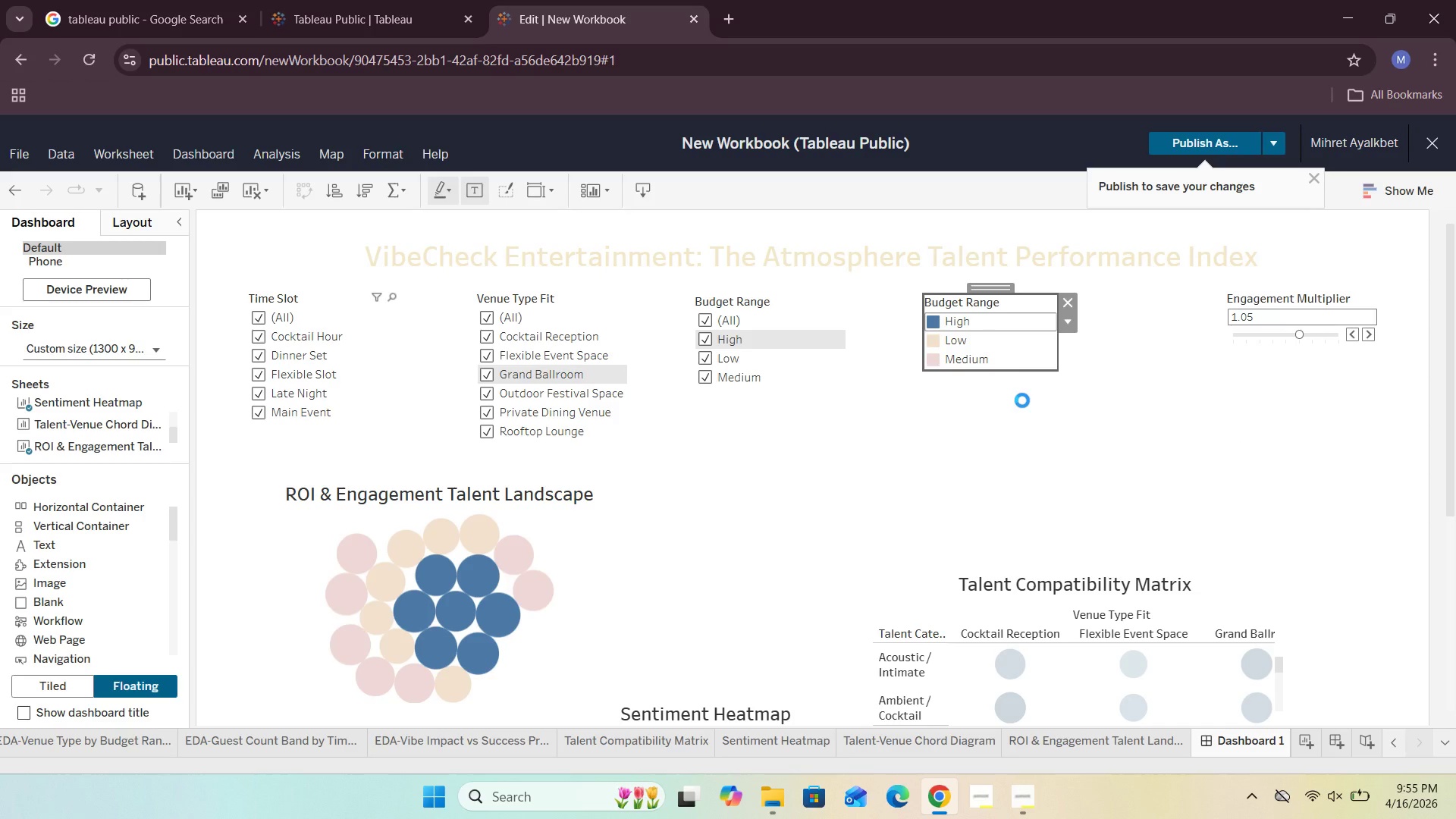 
double_click([1022, 400])
 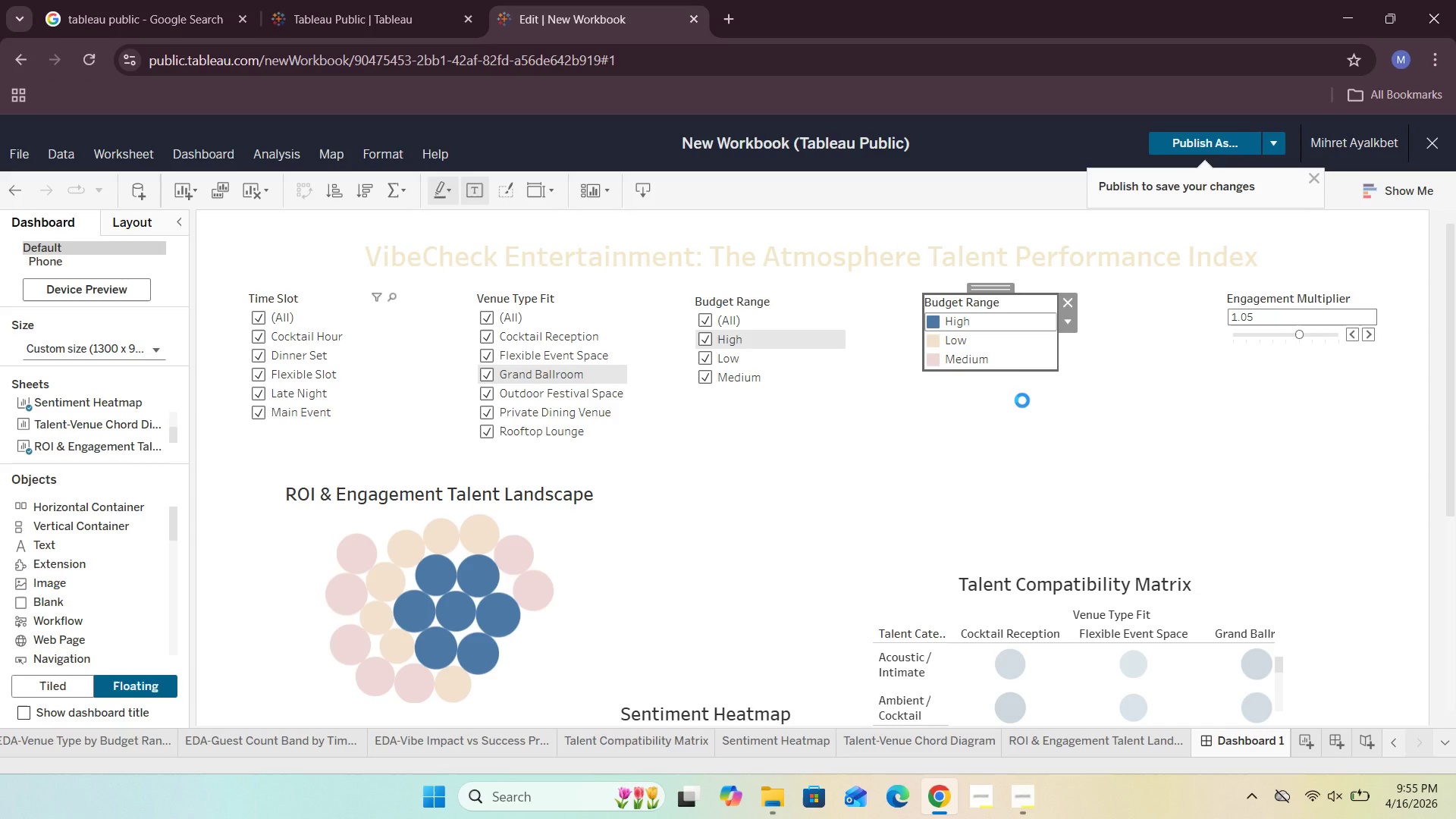 
triple_click([1022, 400])
 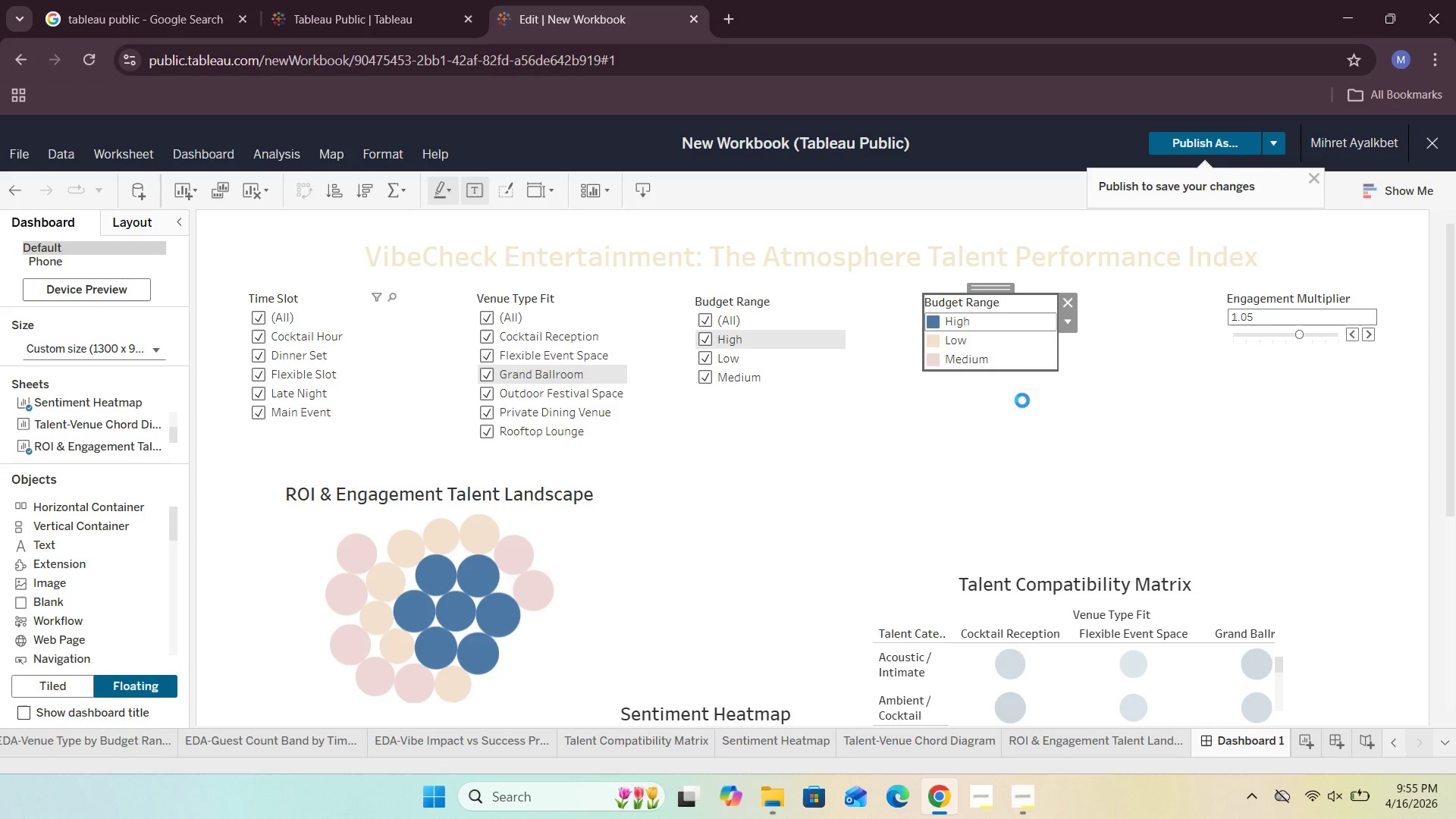 
triple_click([1022, 400])
 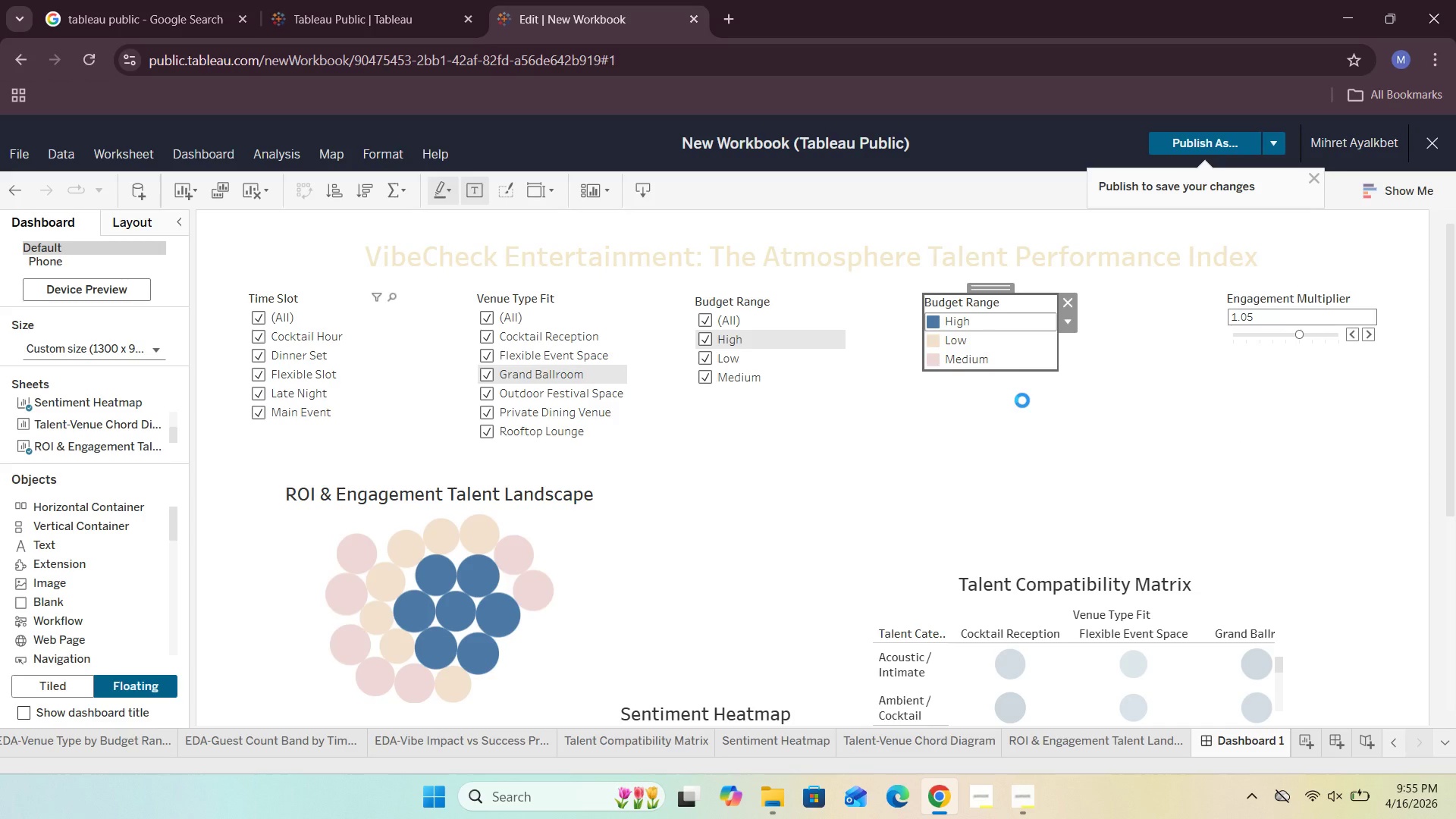 
triple_click([1022, 400])
 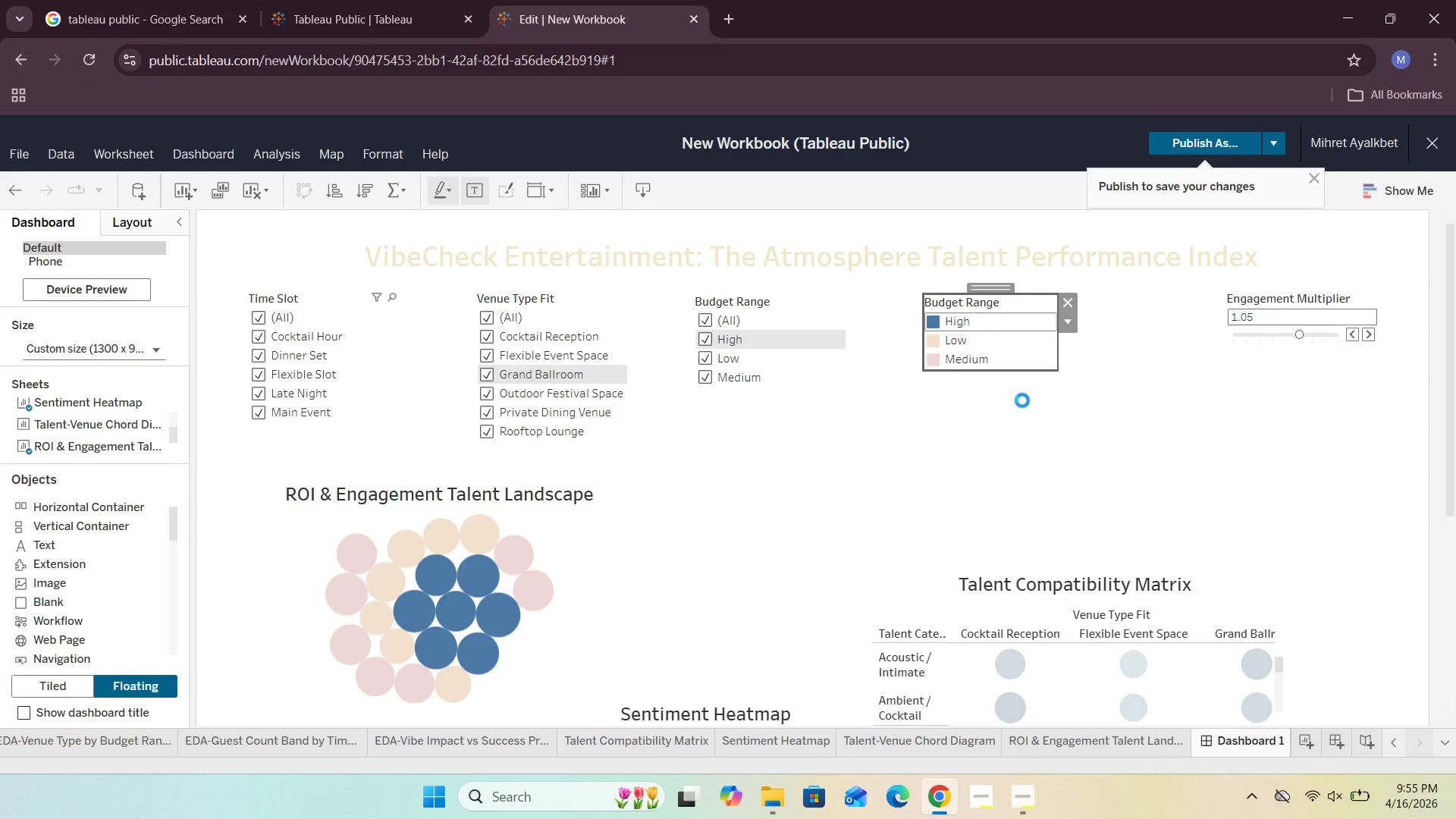 
triple_click([1022, 400])
 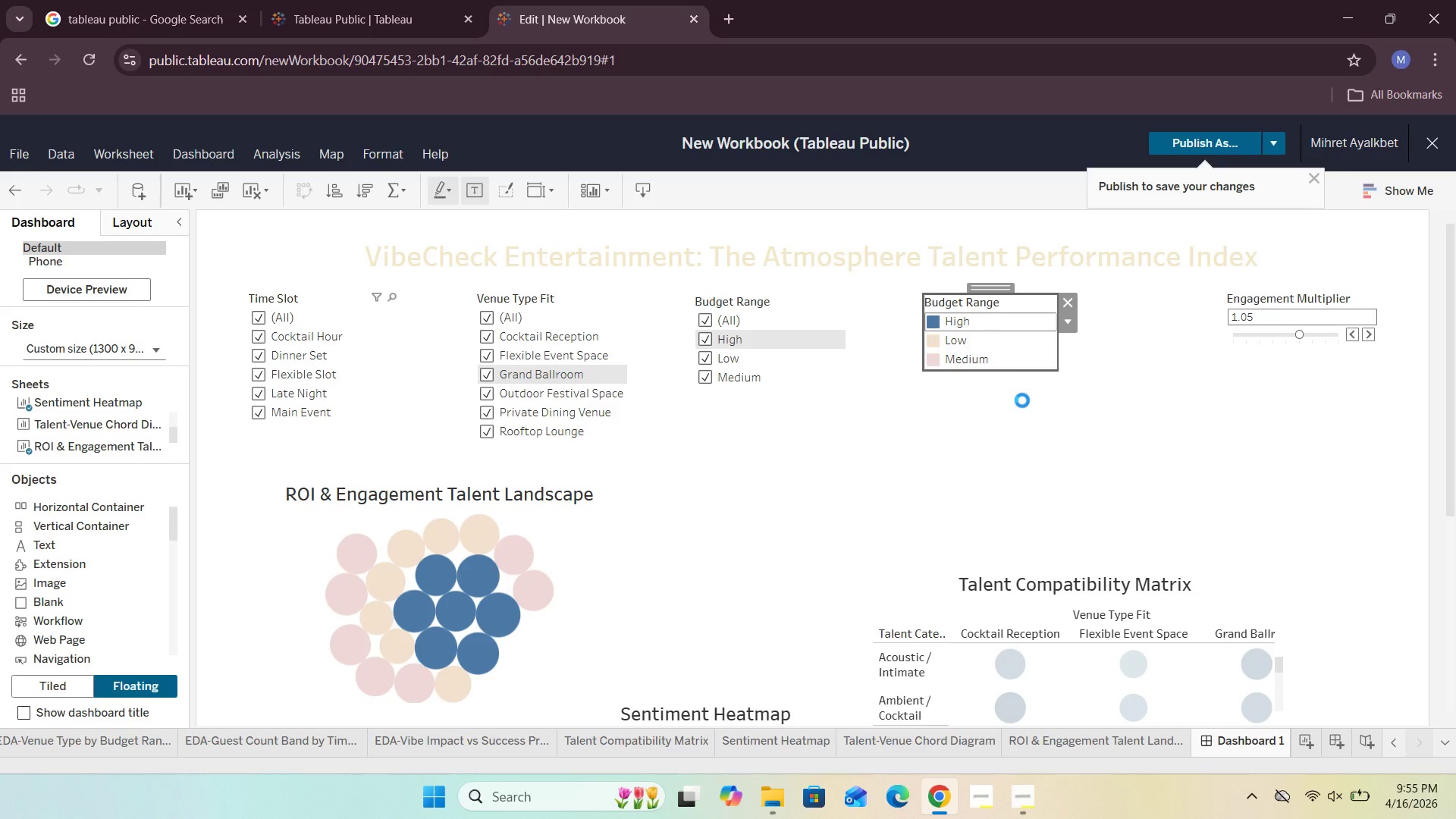 
triple_click([1022, 400])
 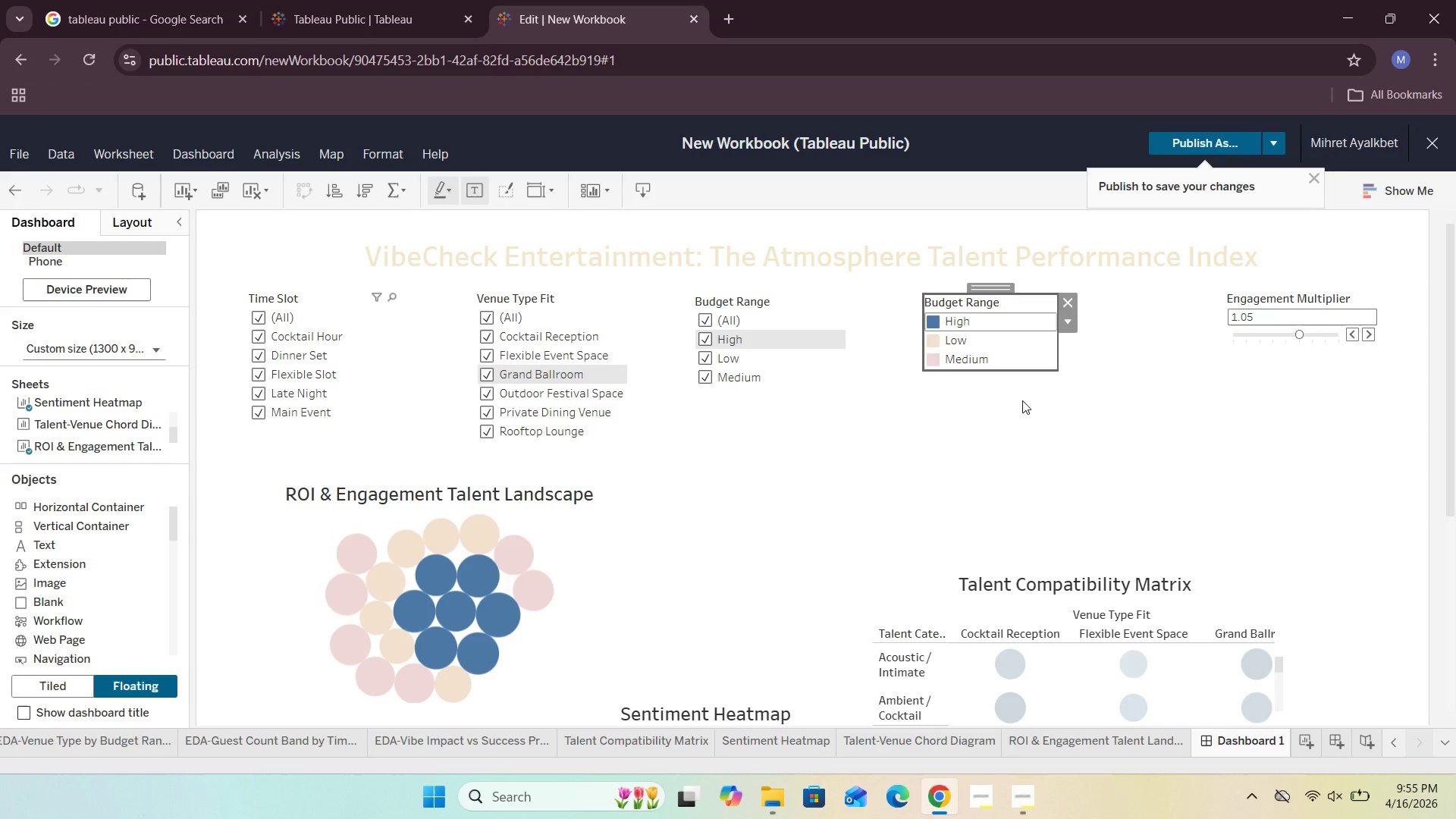 
triple_click([1022, 400])
 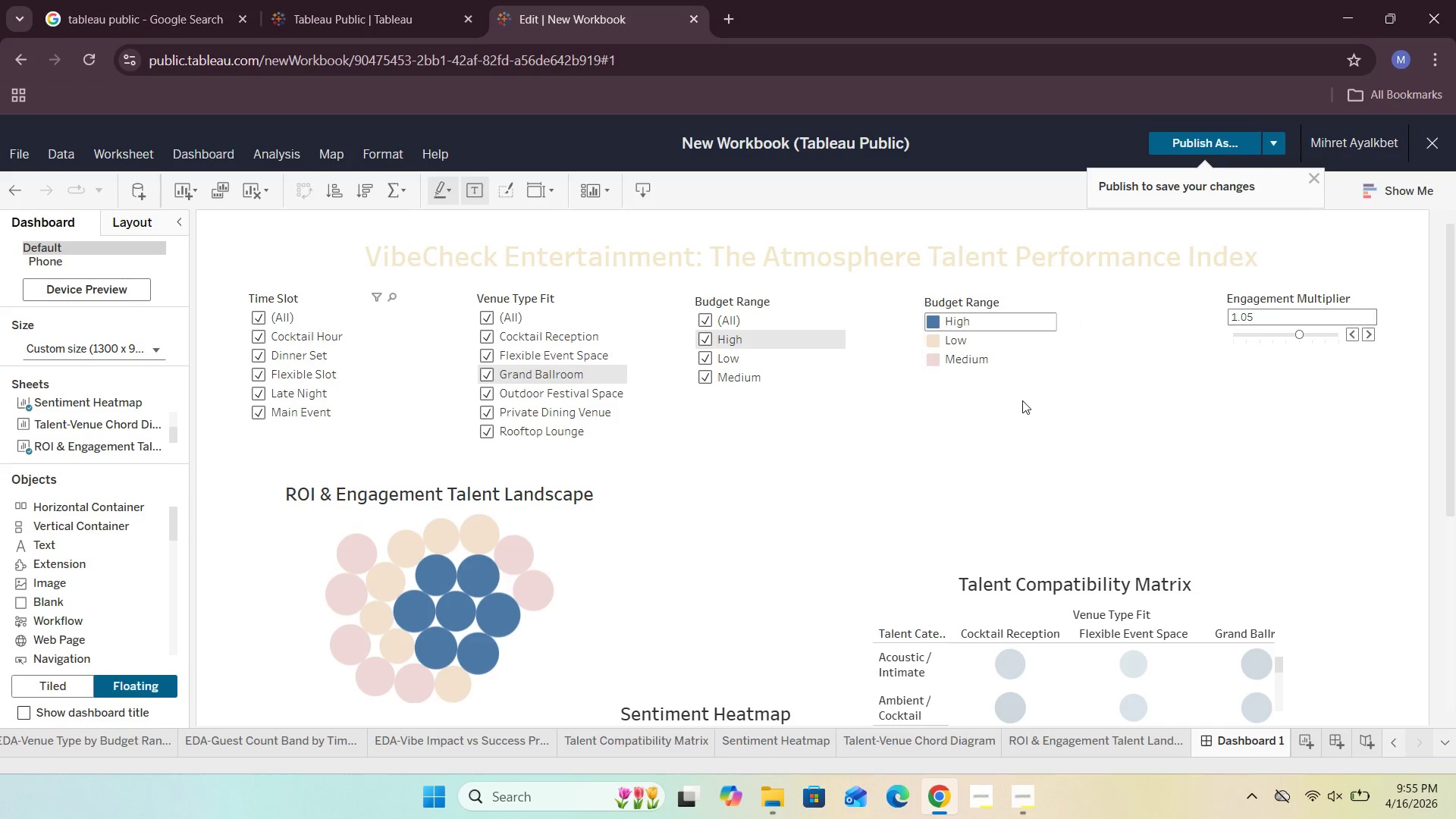 
triple_click([1022, 400])
 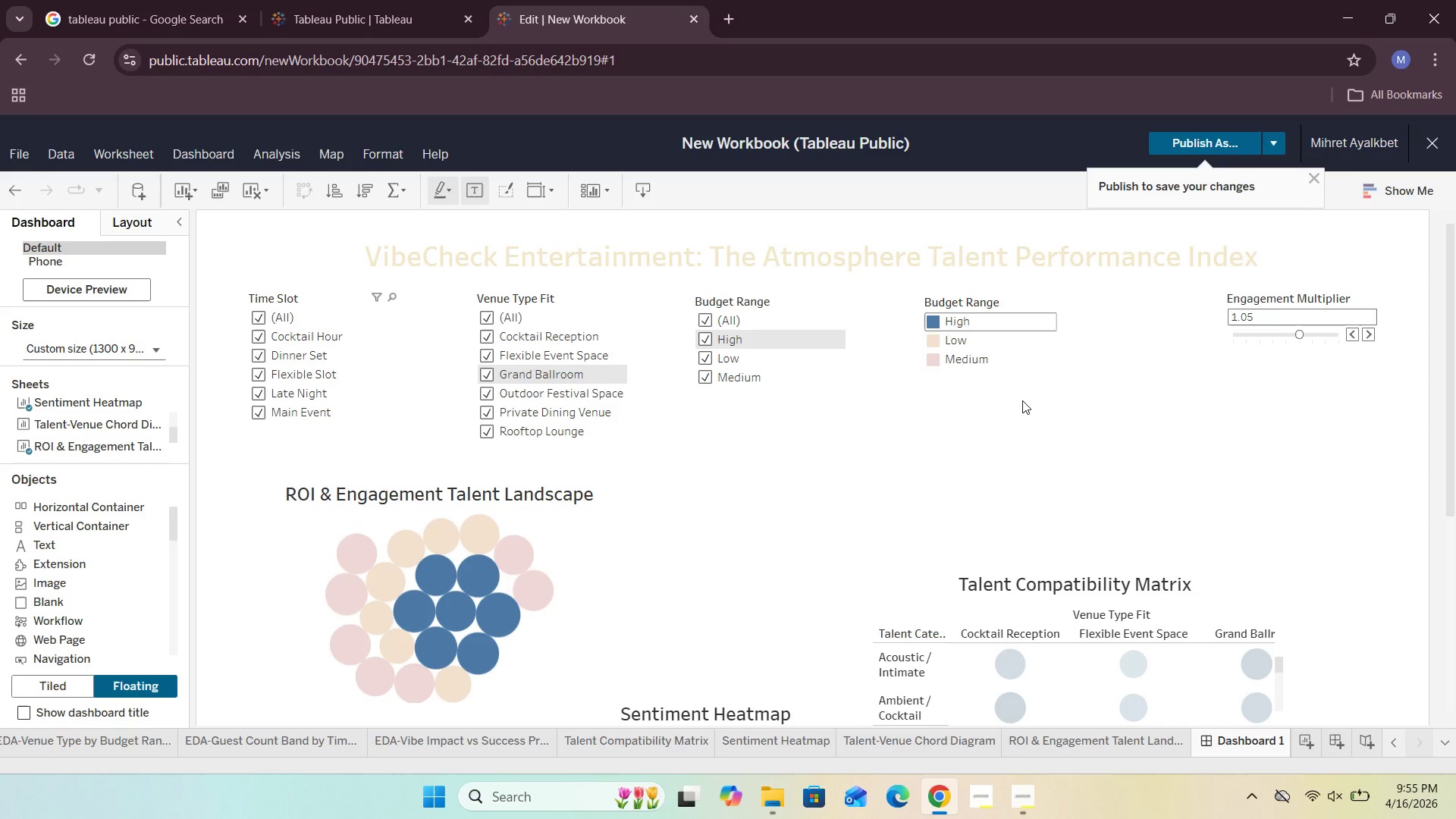 
left_click([1022, 400])
 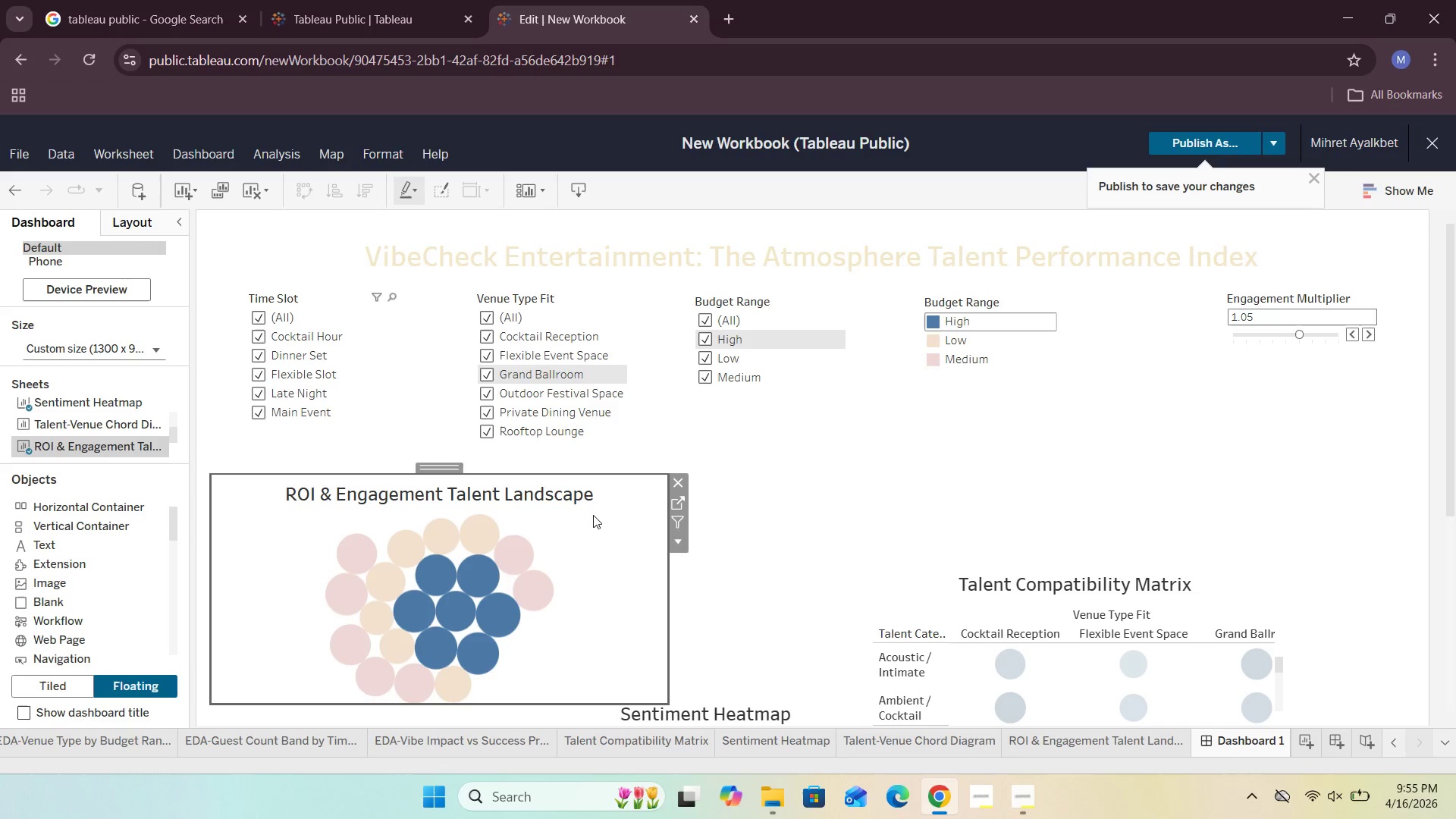 
double_click([610, 627])
 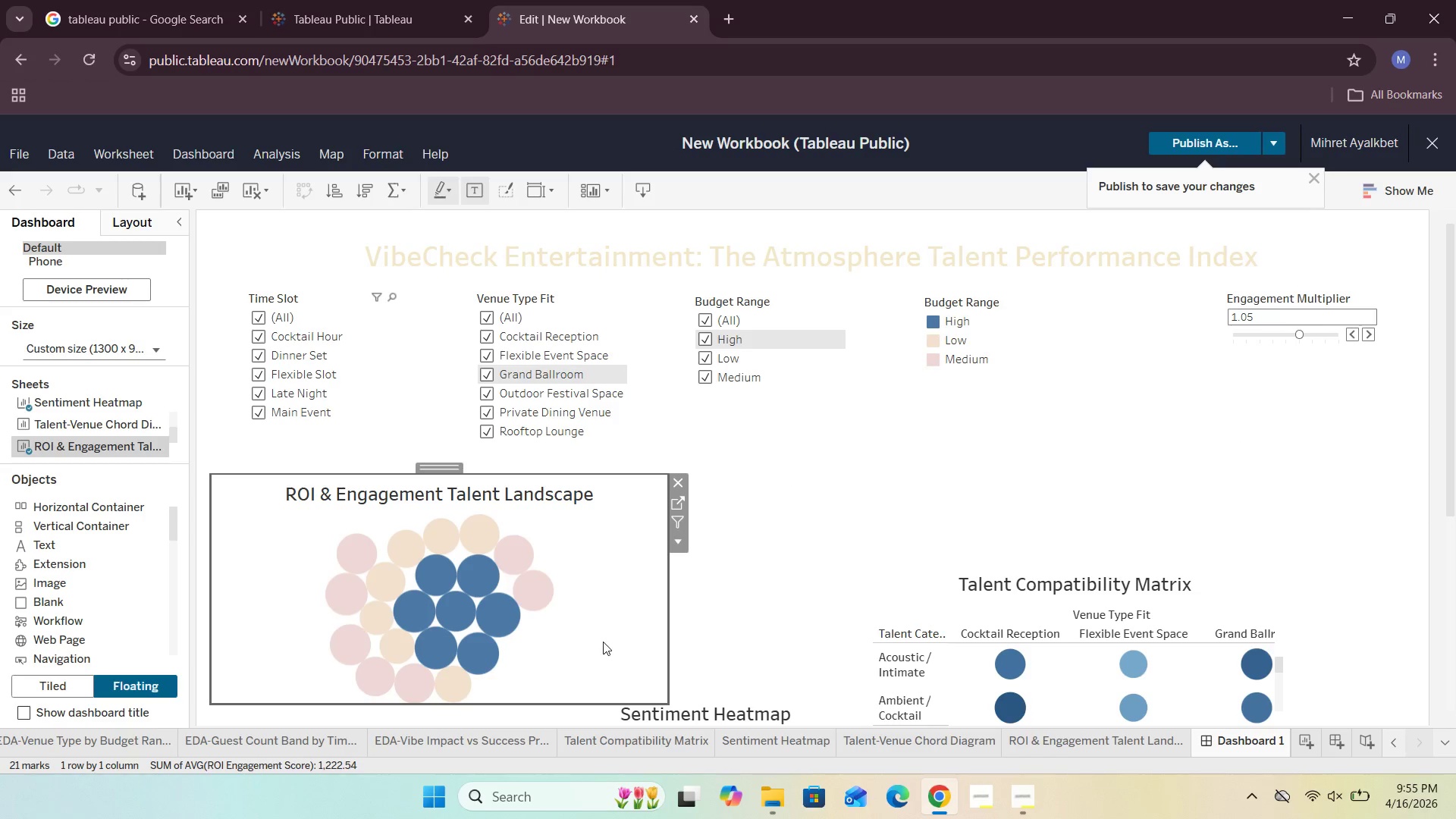 
triple_click([603, 642])
 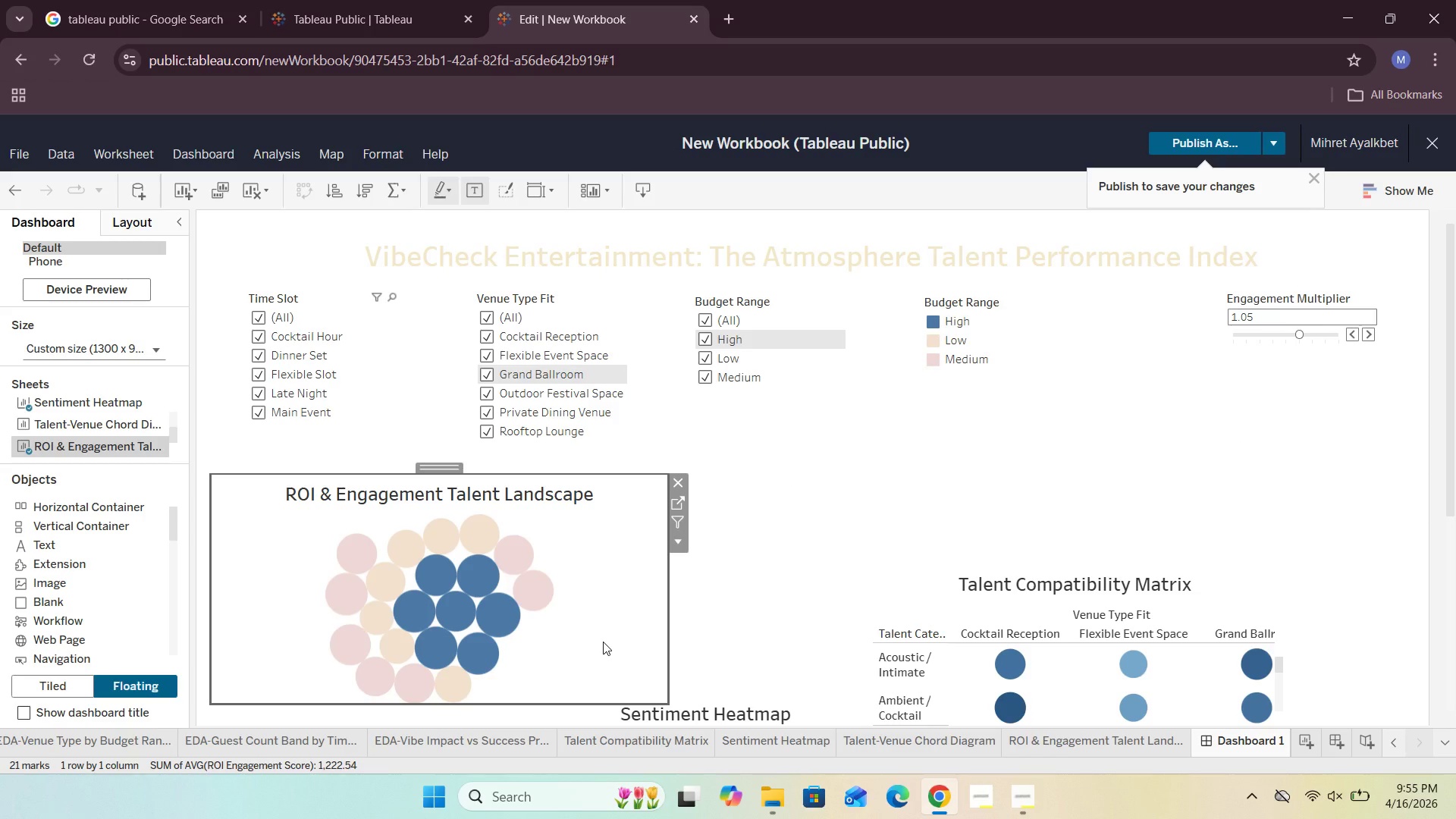 
triple_click([603, 642])
 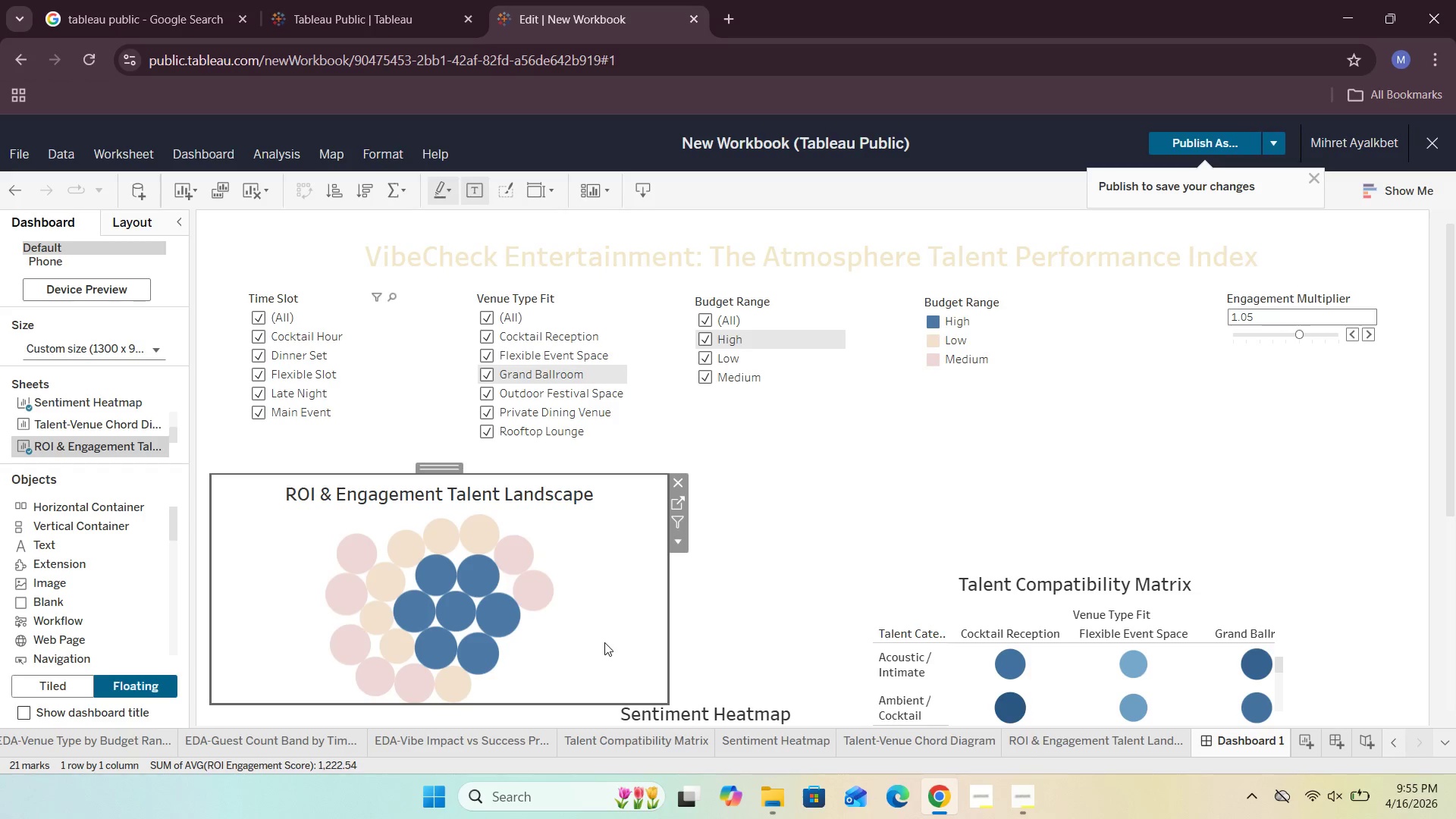 
triple_click([603, 642])
 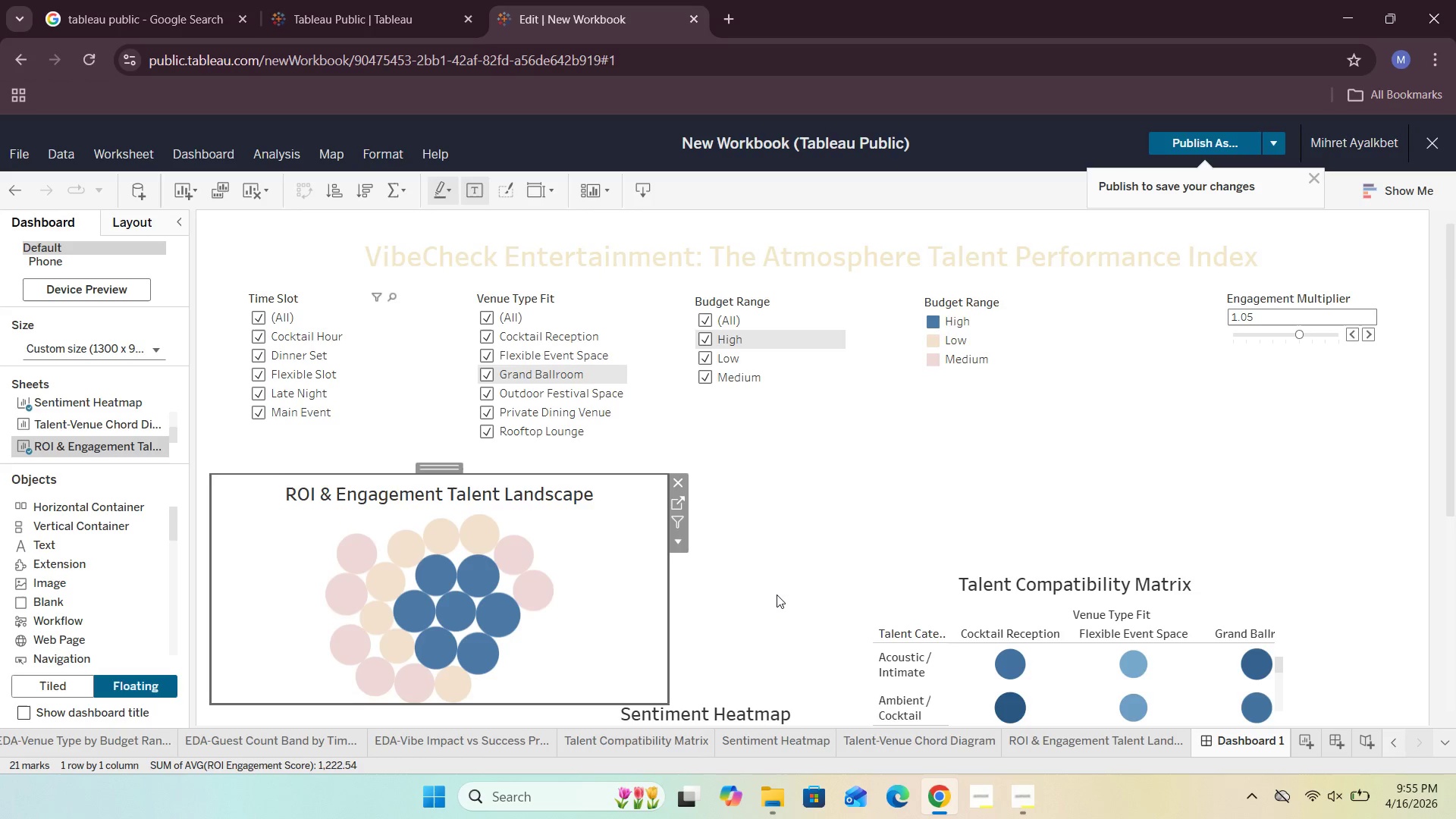 
scroll: coordinate [779, 592], scroll_direction: down, amount: 7.0
 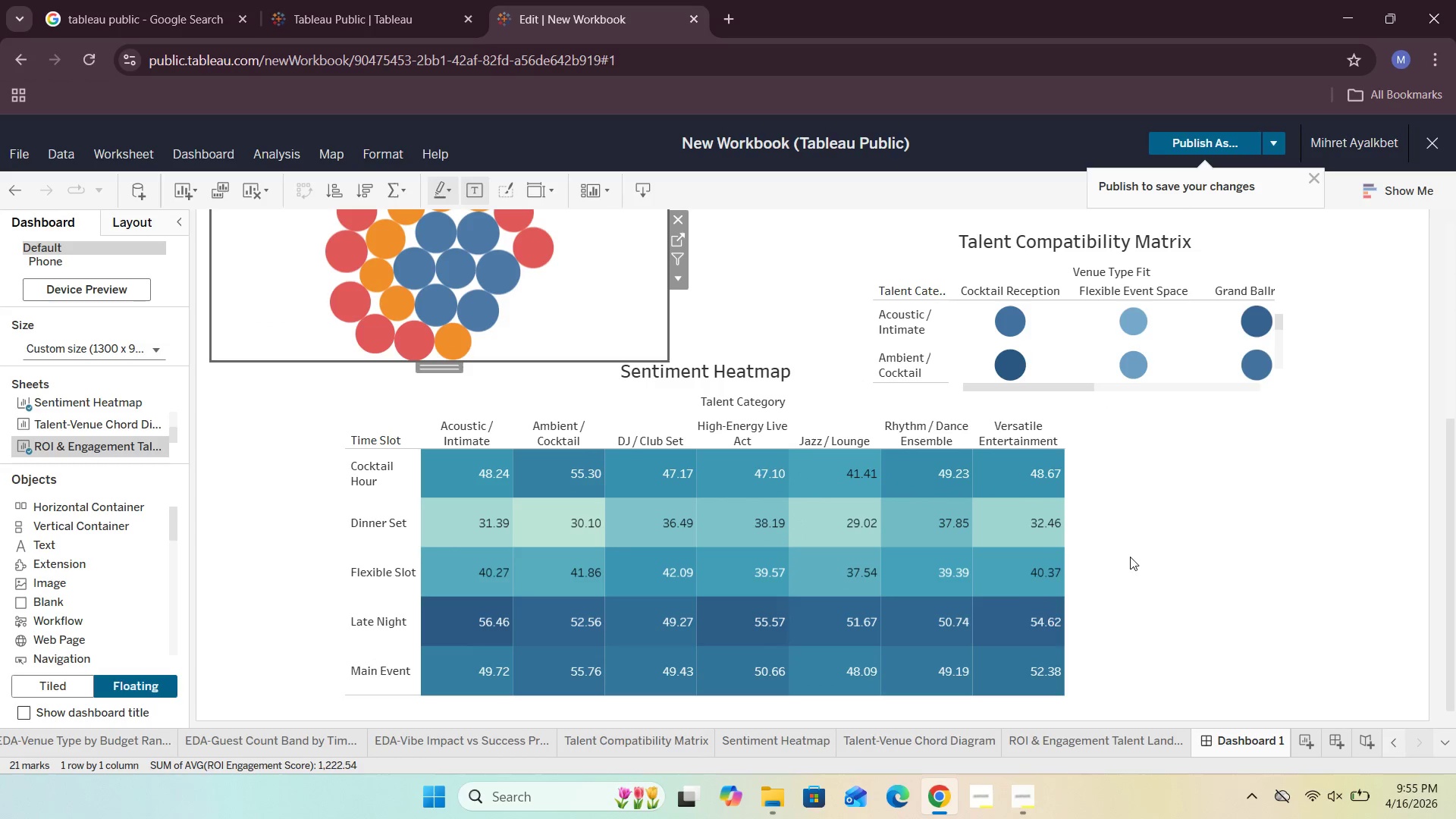 
left_click([1175, 545])
 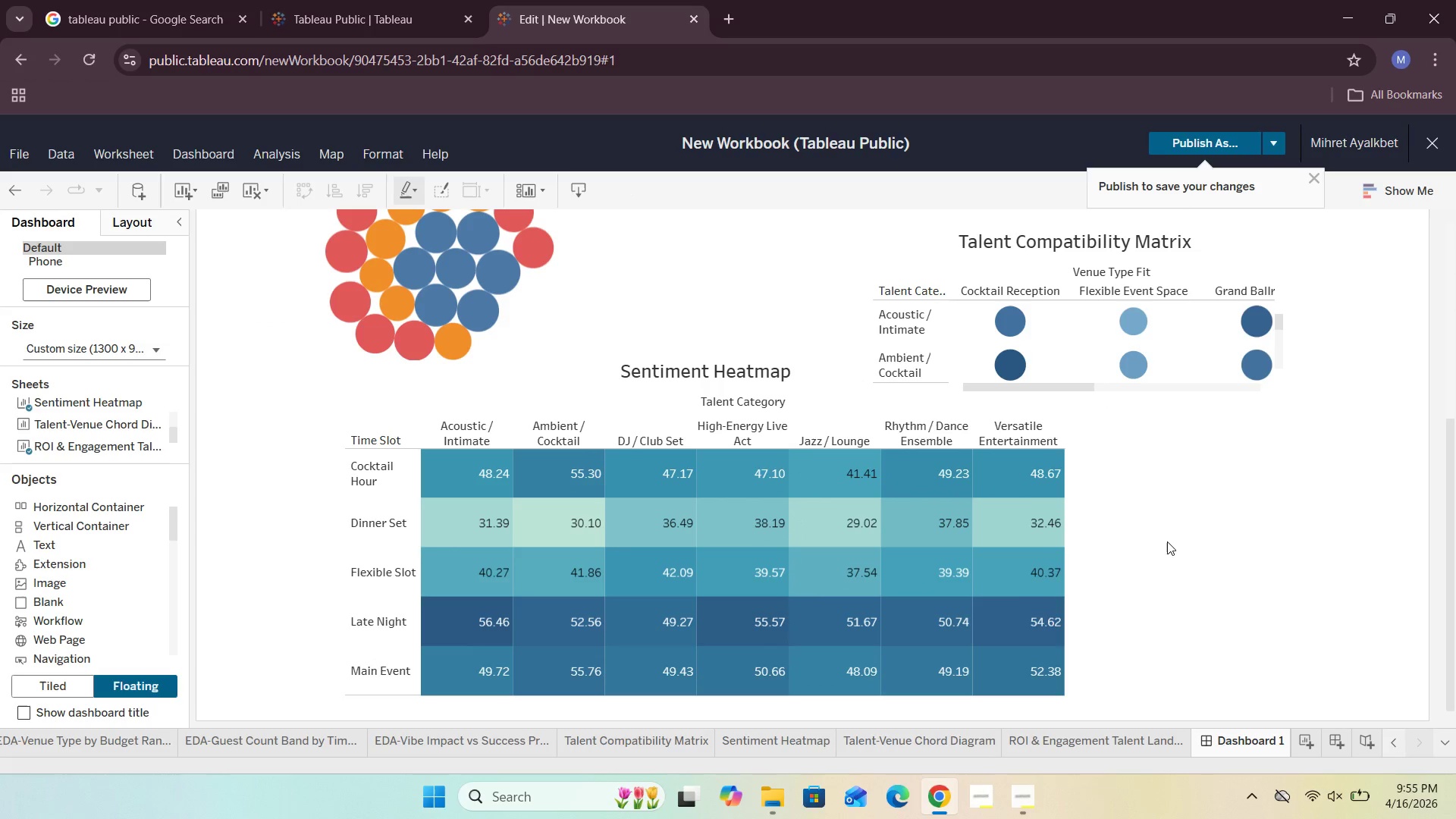 
left_click([1166, 541])
 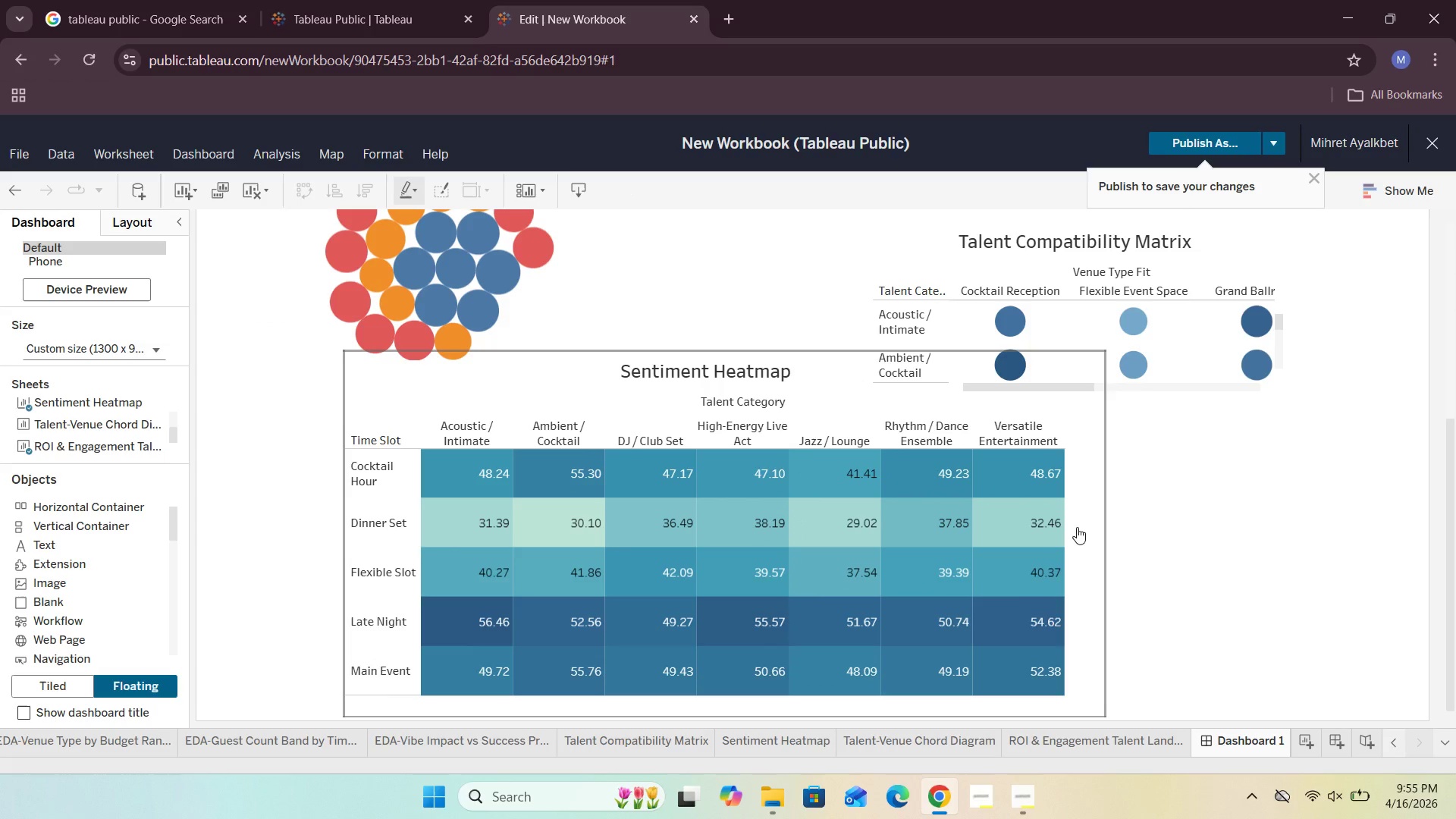 
left_click([1077, 527])
 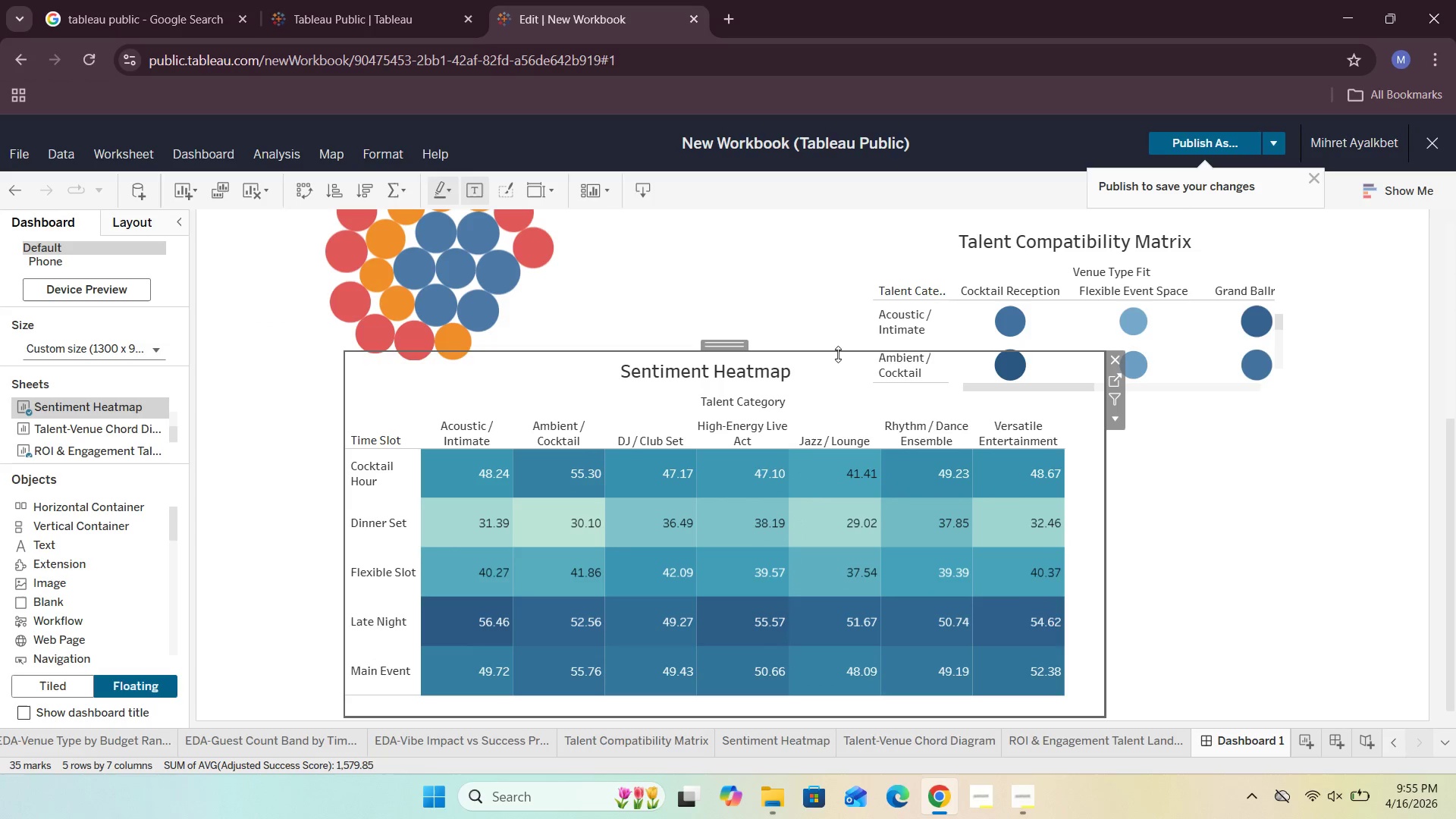 
left_click_drag(start_coordinate=[842, 349], to_coordinate=[833, 422])
 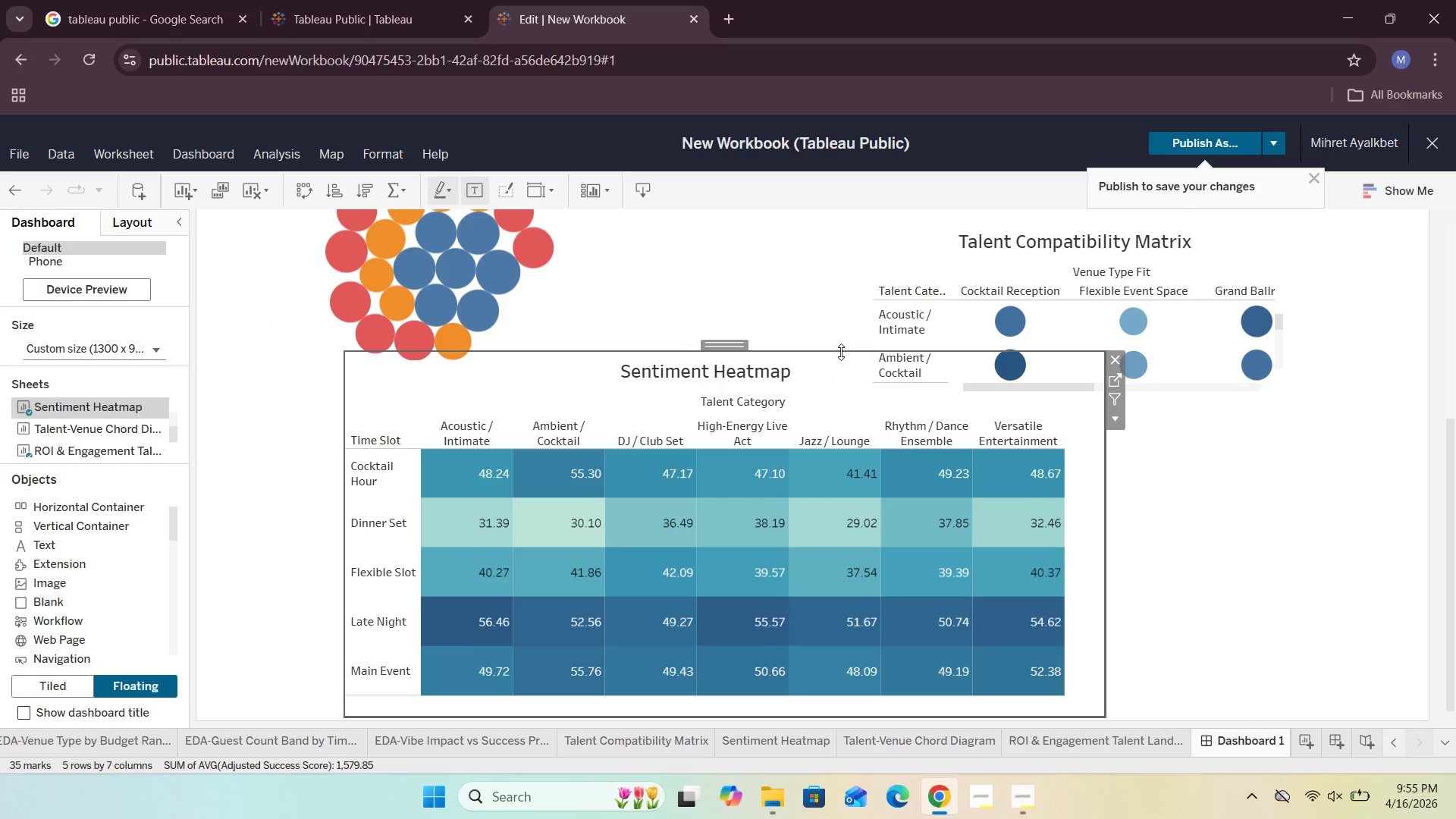 
left_click_drag(start_coordinate=[841, 352], to_coordinate=[842, 431])
 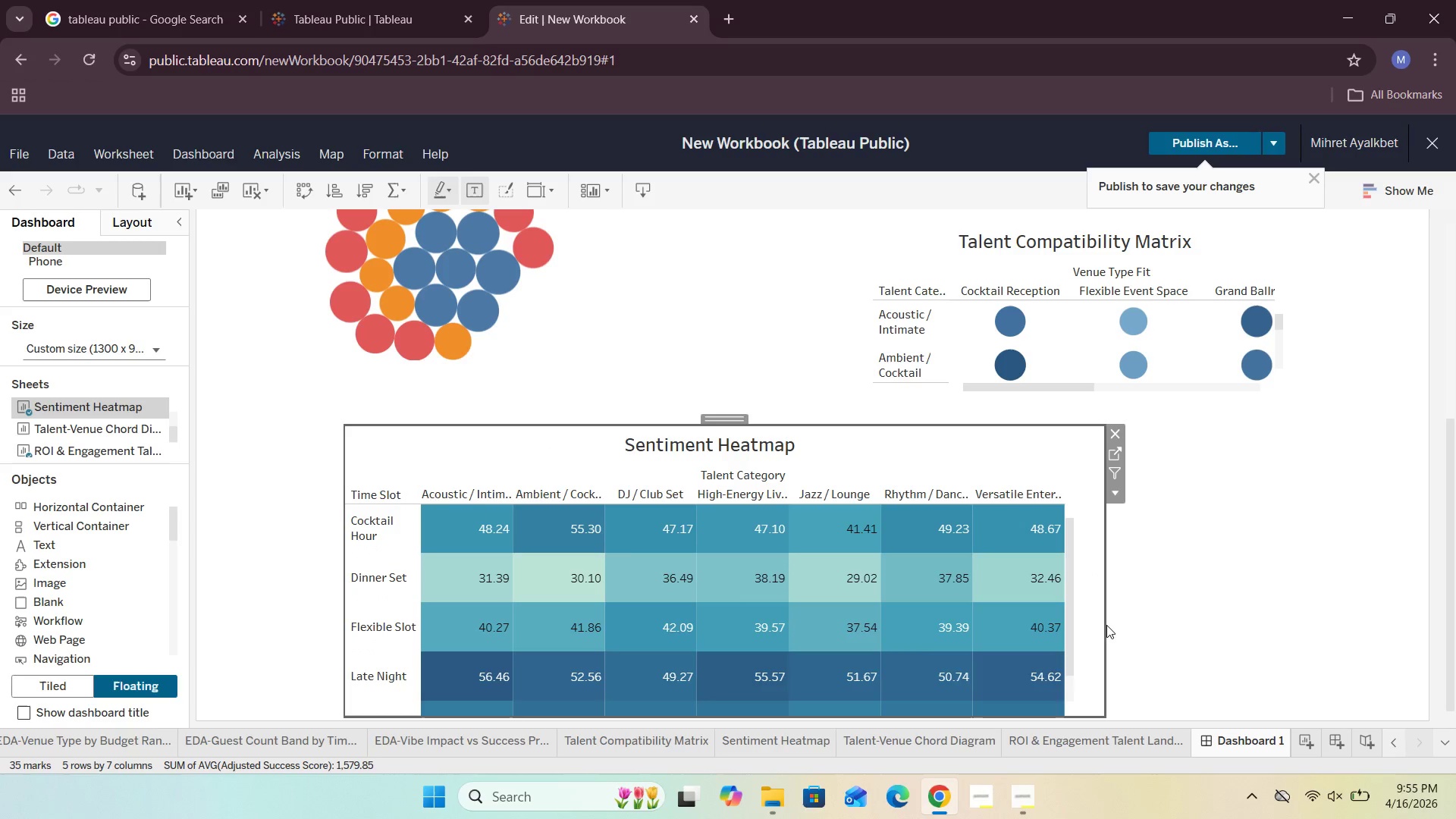 
left_click_drag(start_coordinate=[1106, 625], to_coordinate=[1007, 711])
 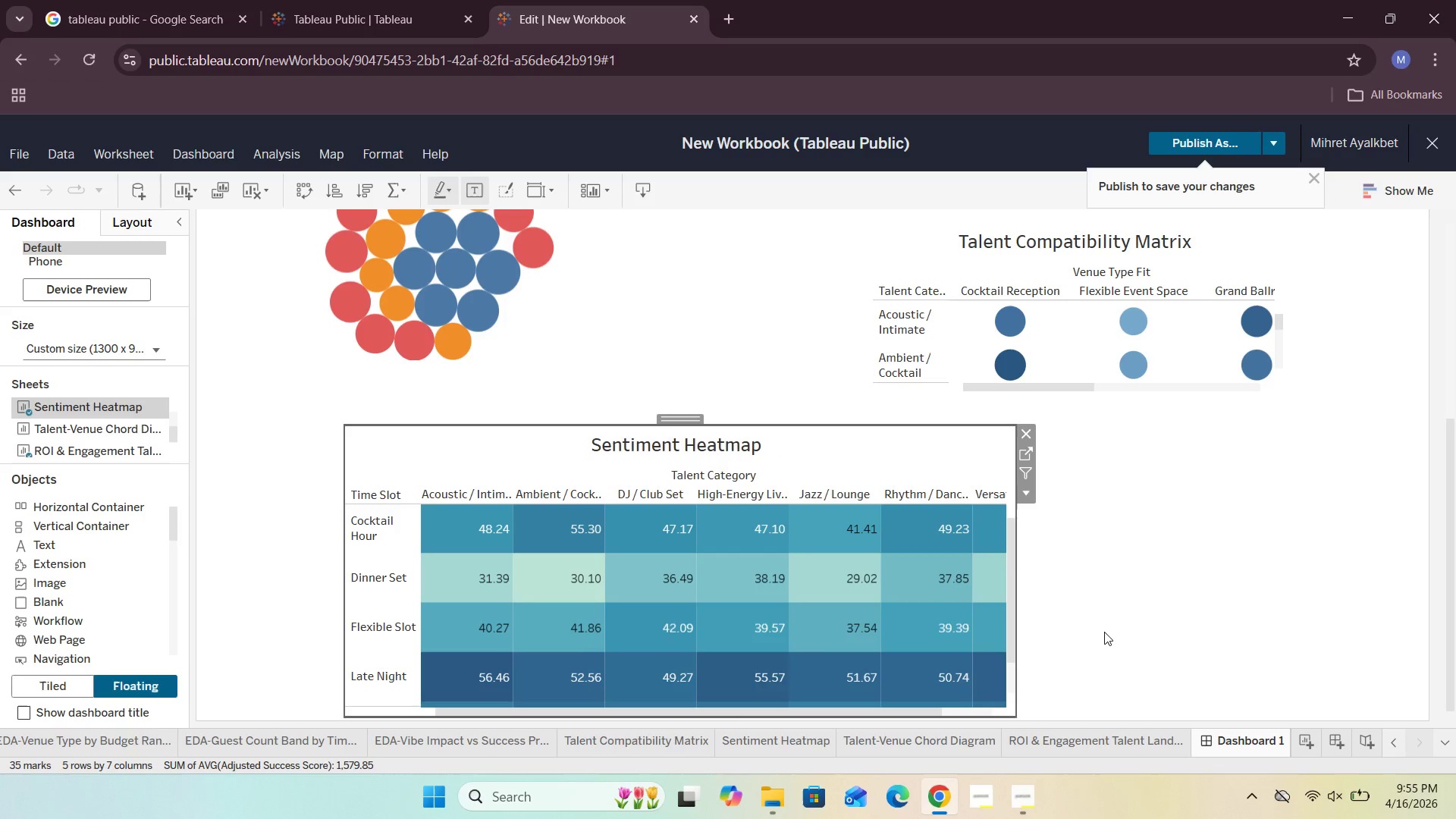 
left_click([1109, 617])
 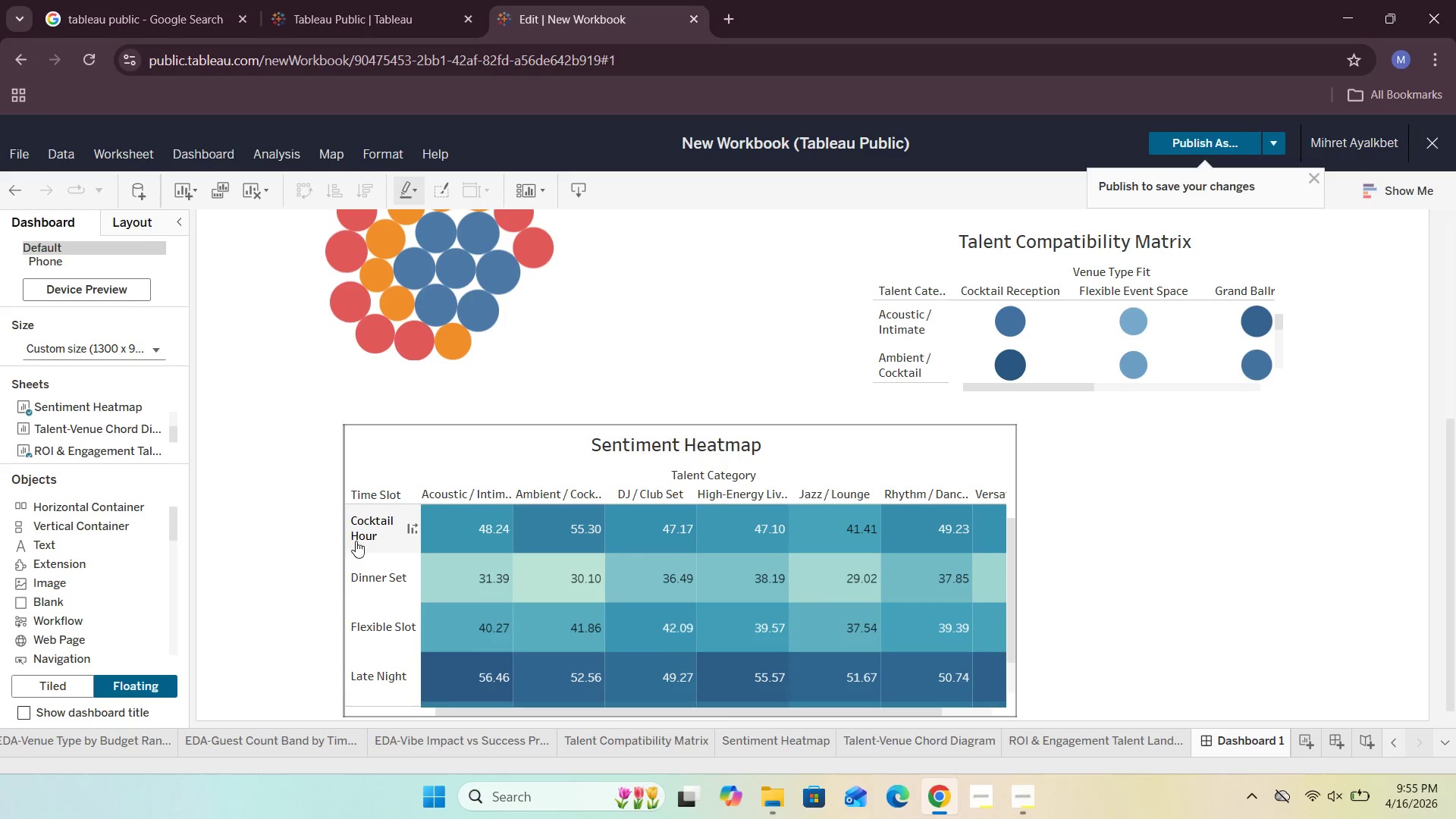 
left_click([376, 455])
 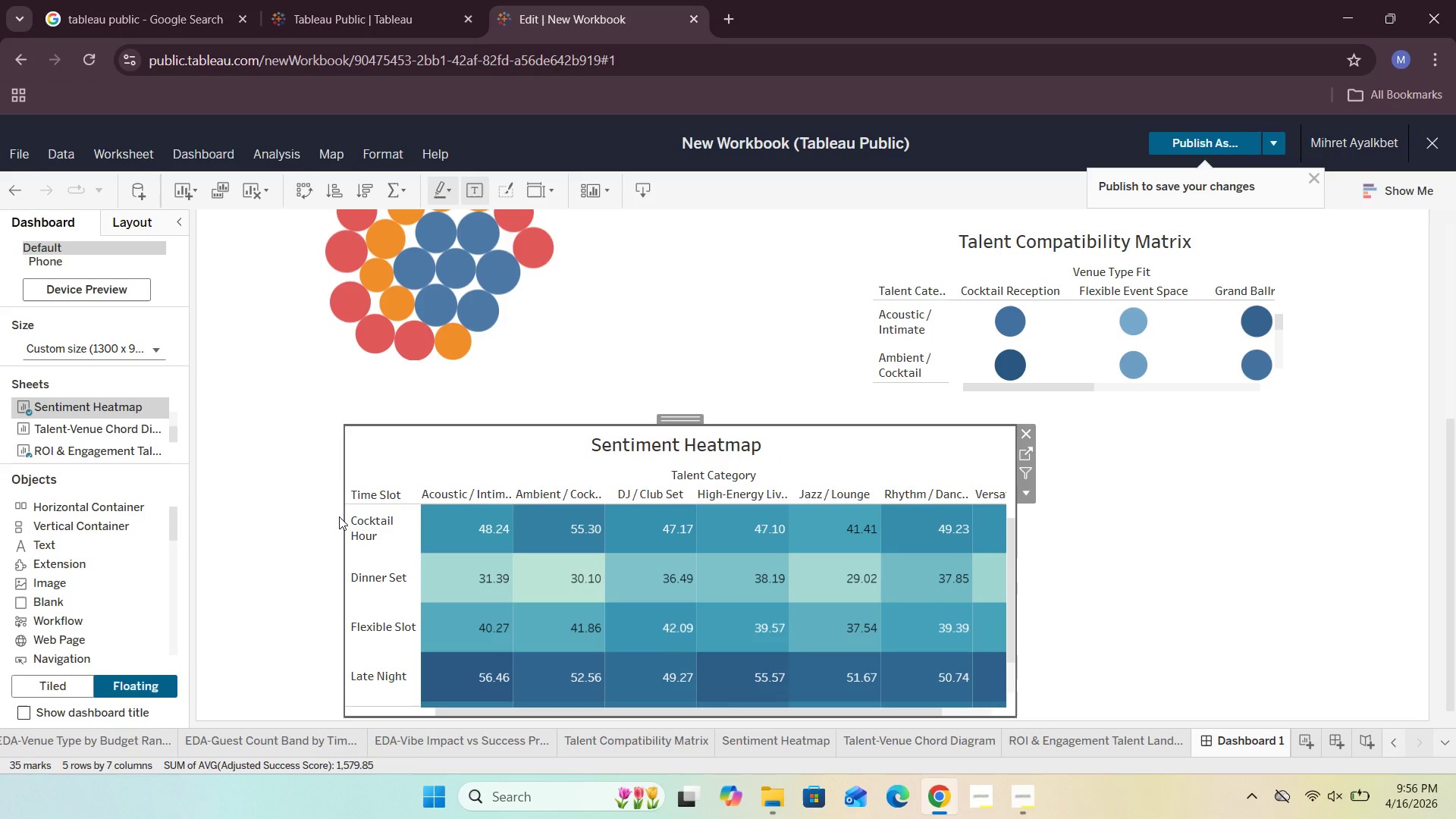 
left_click([339, 516])
 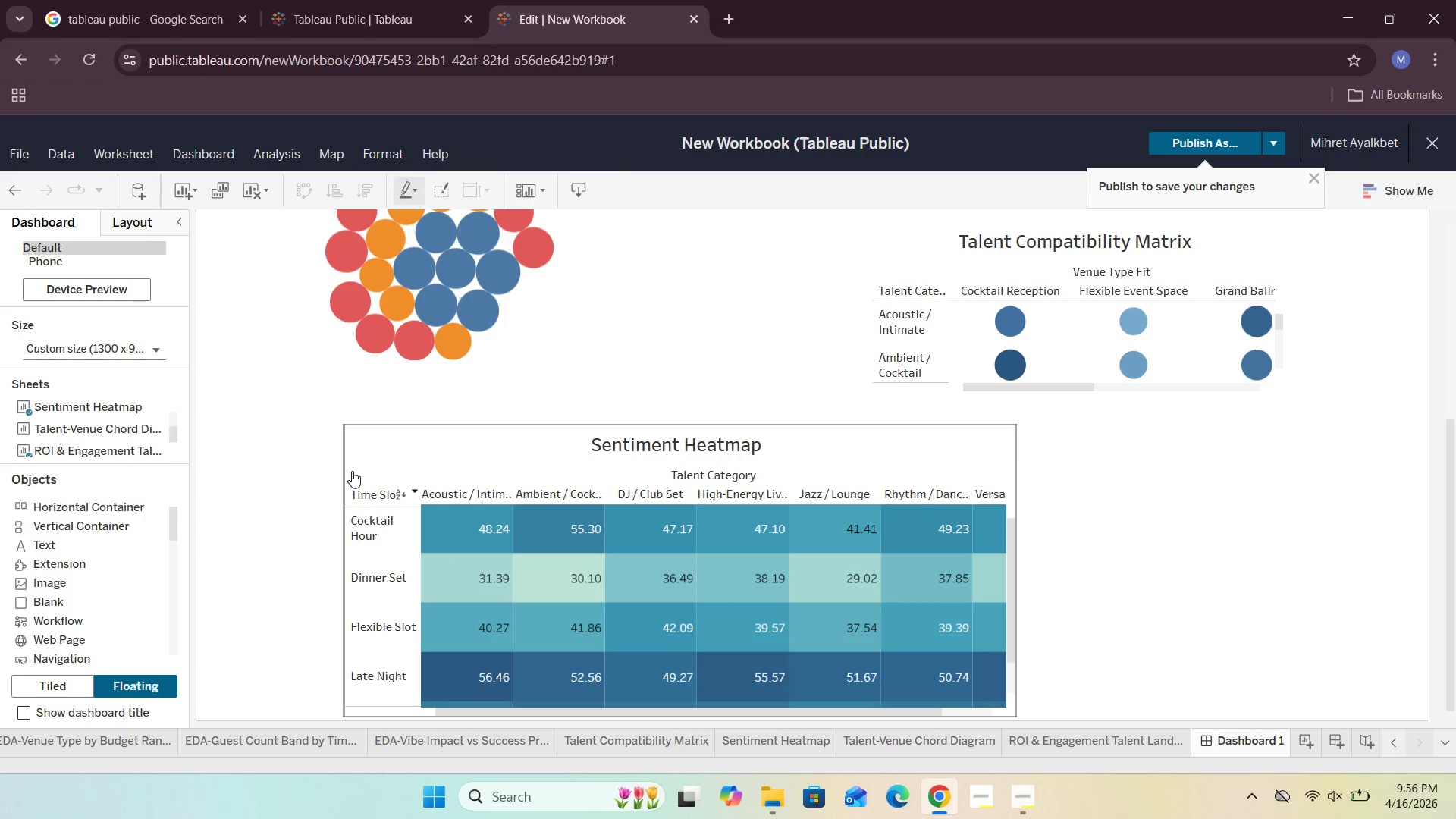 
left_click([356, 456])
 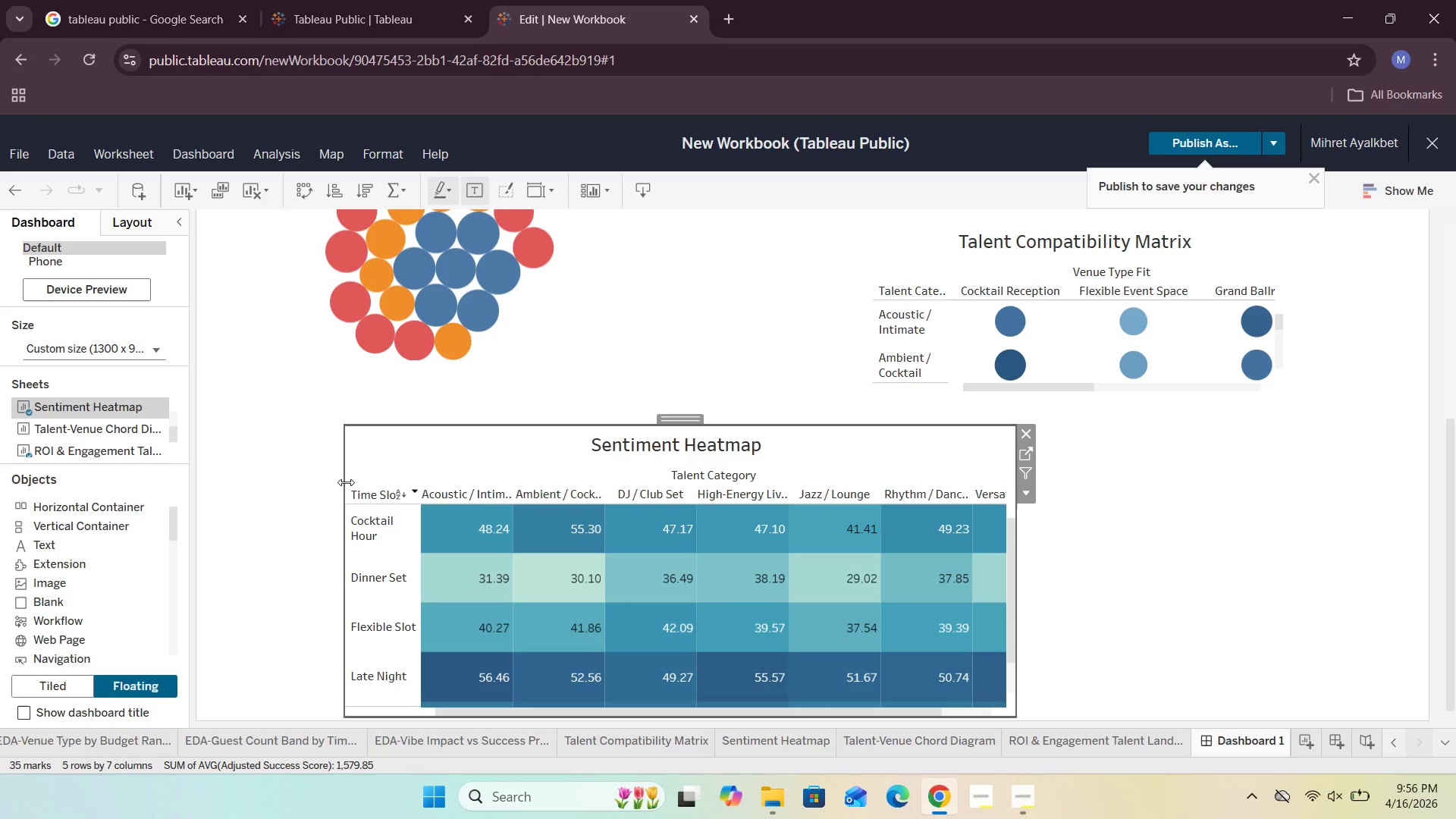 
left_click_drag(start_coordinate=[346, 483], to_coordinate=[428, 510])
 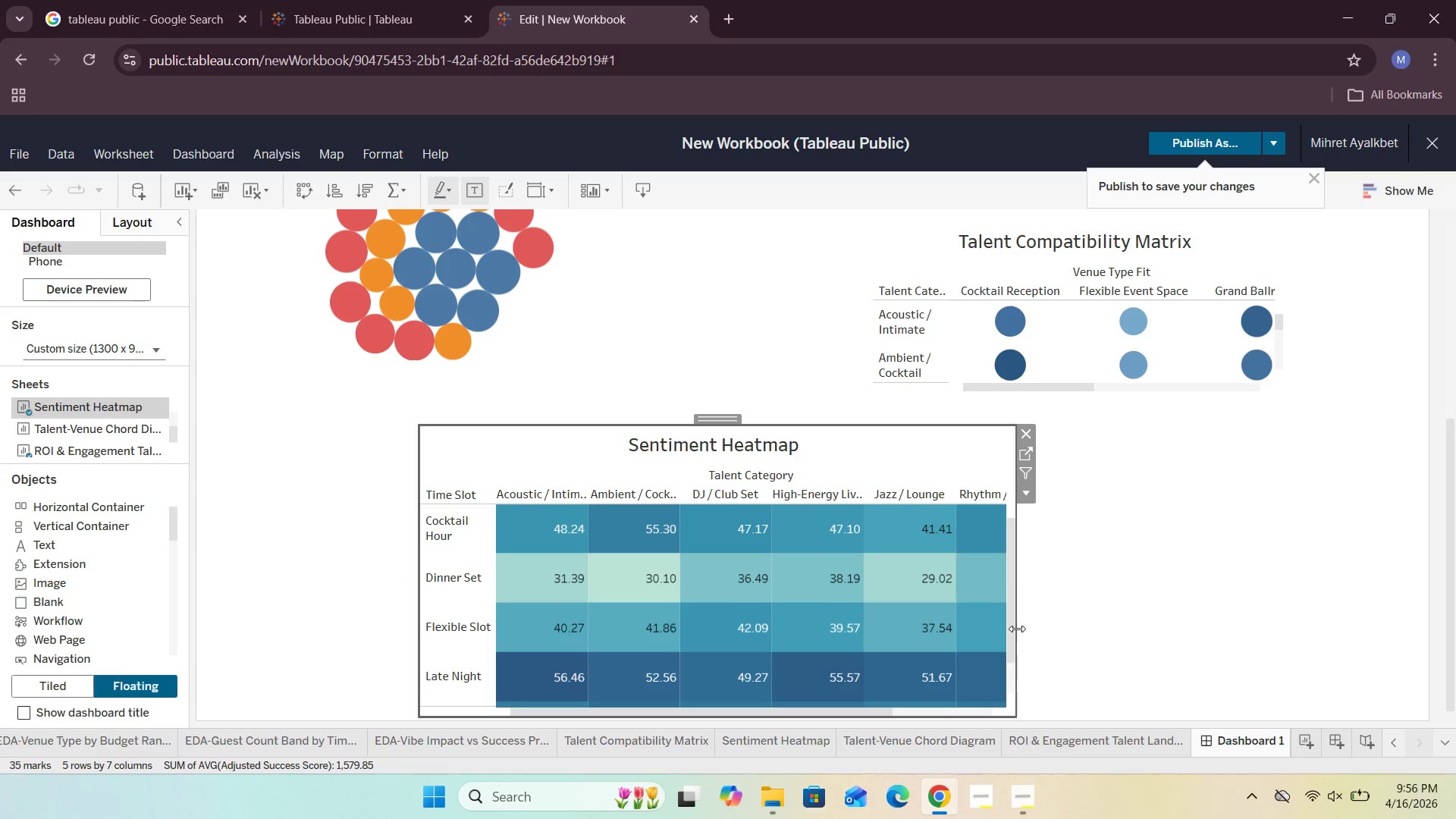 
left_click_drag(start_coordinate=[1012, 603], to_coordinate=[1010, 705])
 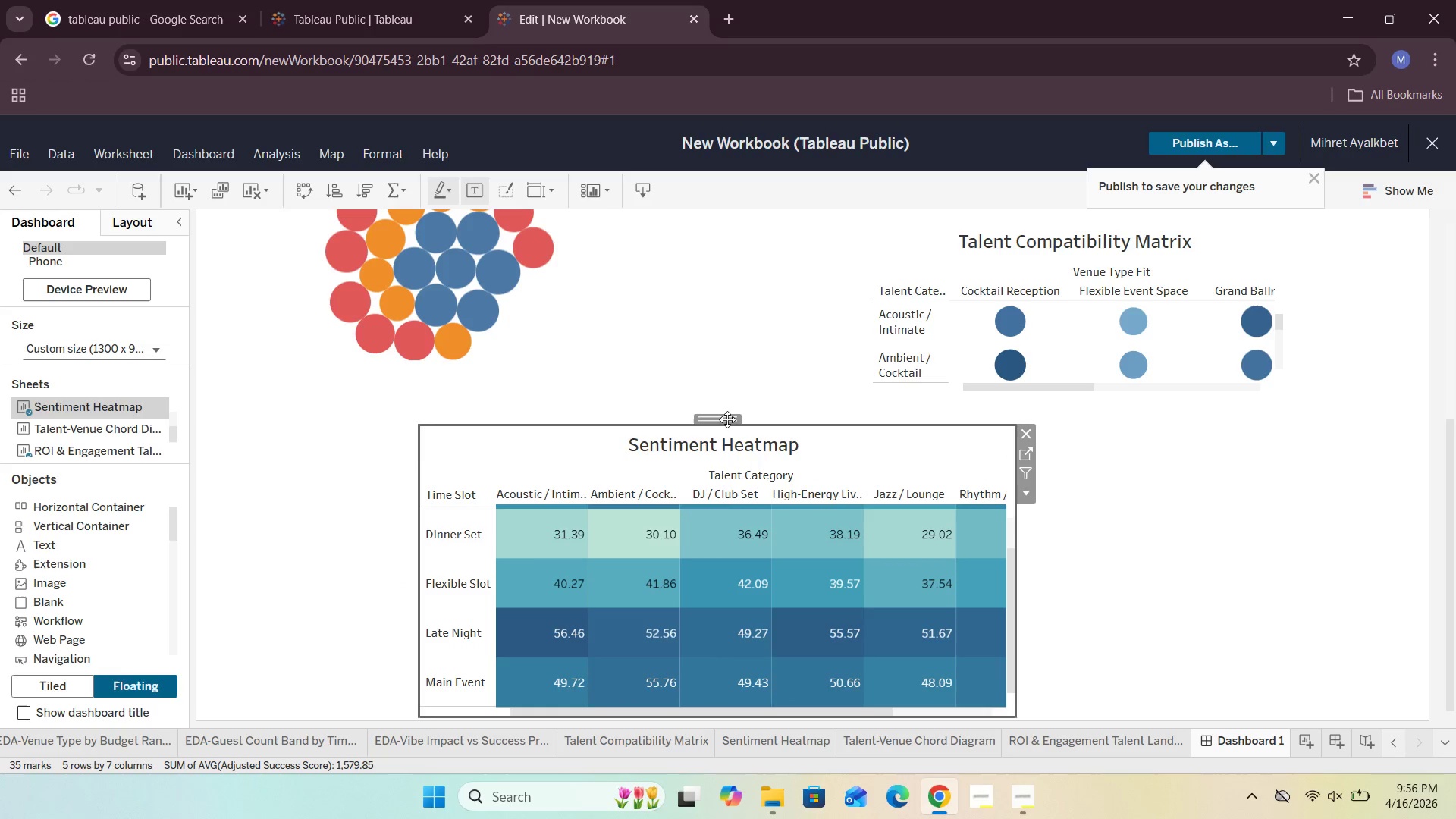 
left_click_drag(start_coordinate=[725, 418], to_coordinate=[530, 389])
 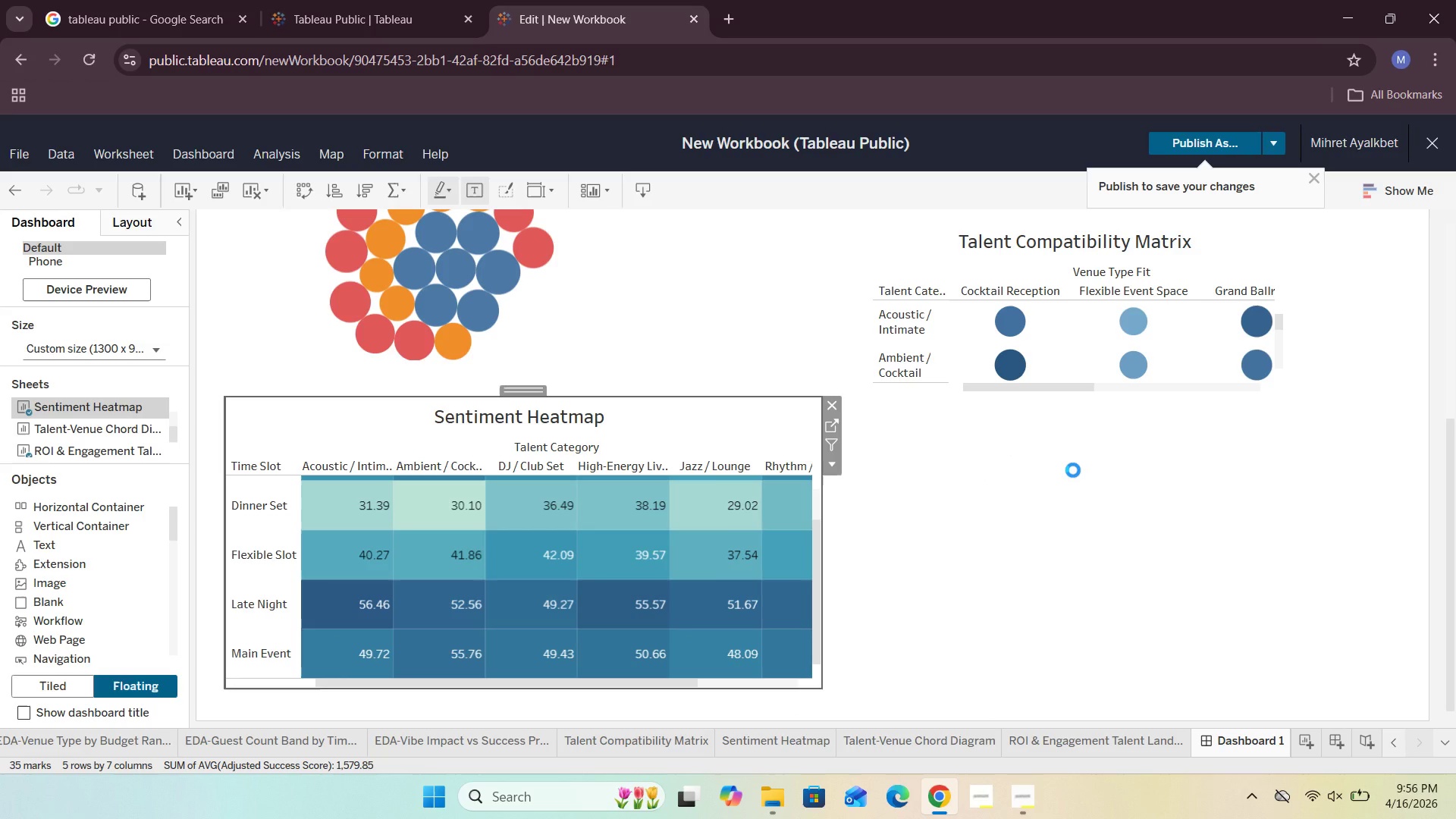 
left_click([1073, 470])
 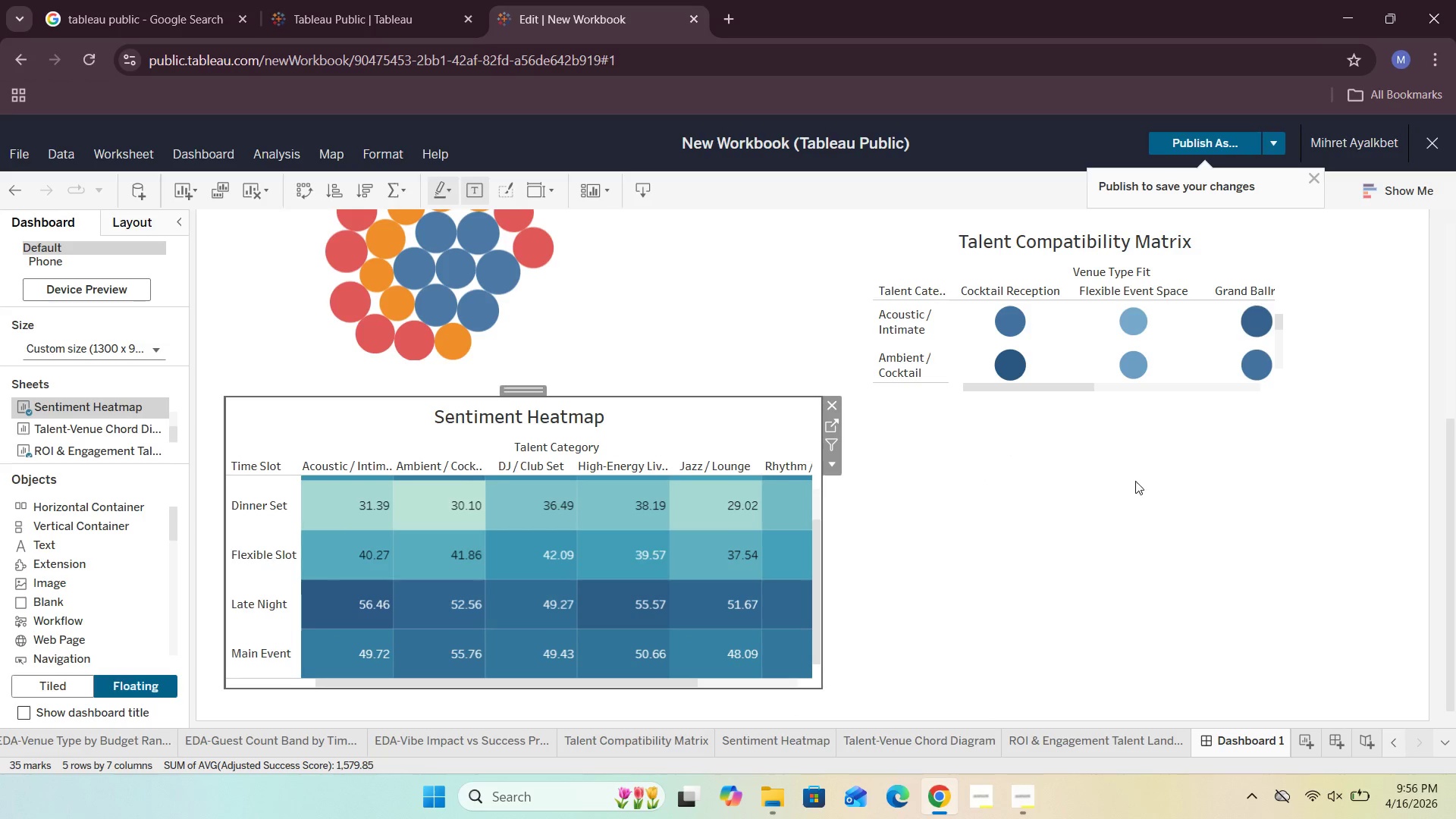 
scroll: coordinate [1135, 481], scroll_direction: up, amount: 3.0
 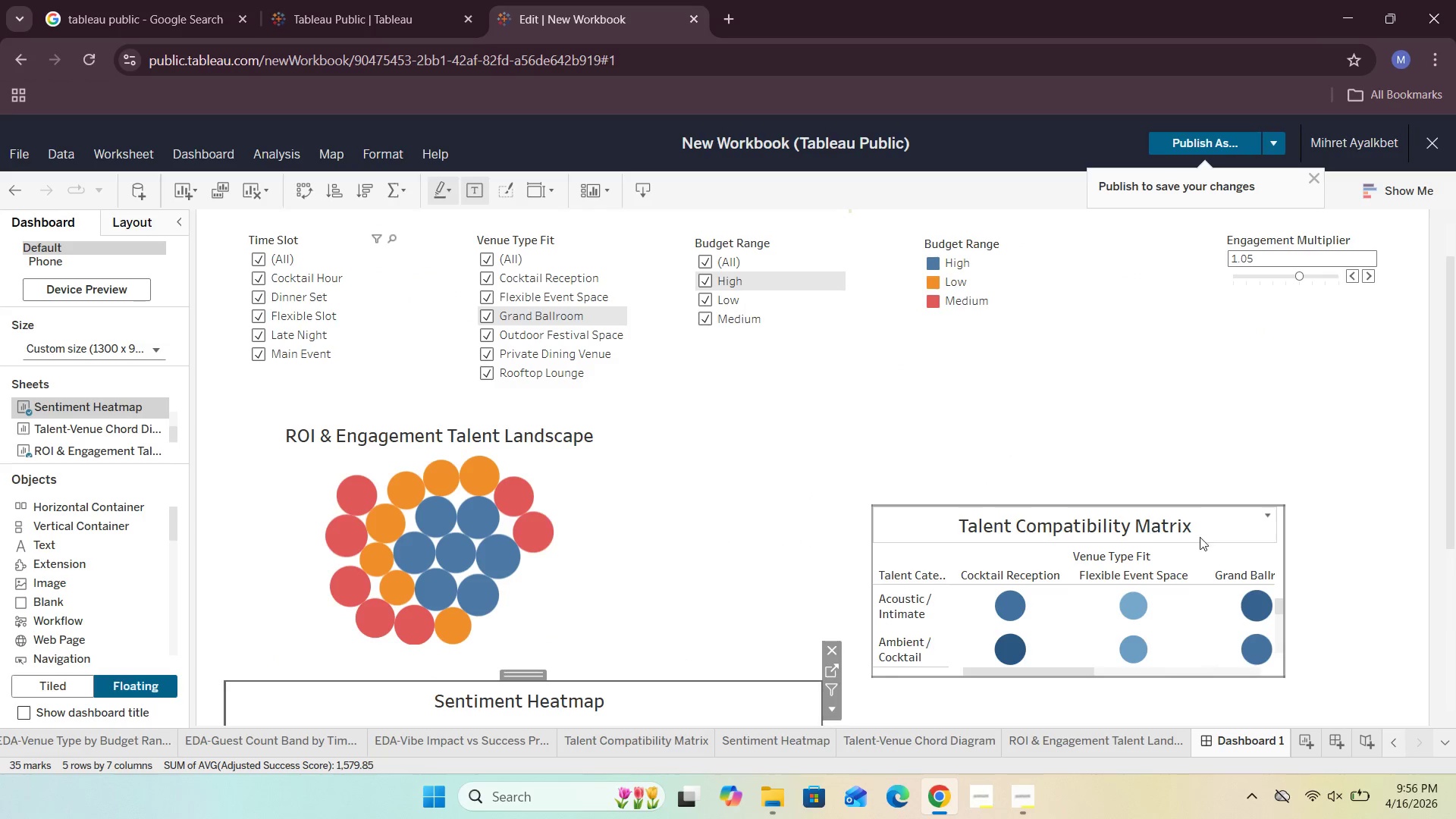 
left_click([1225, 543])
 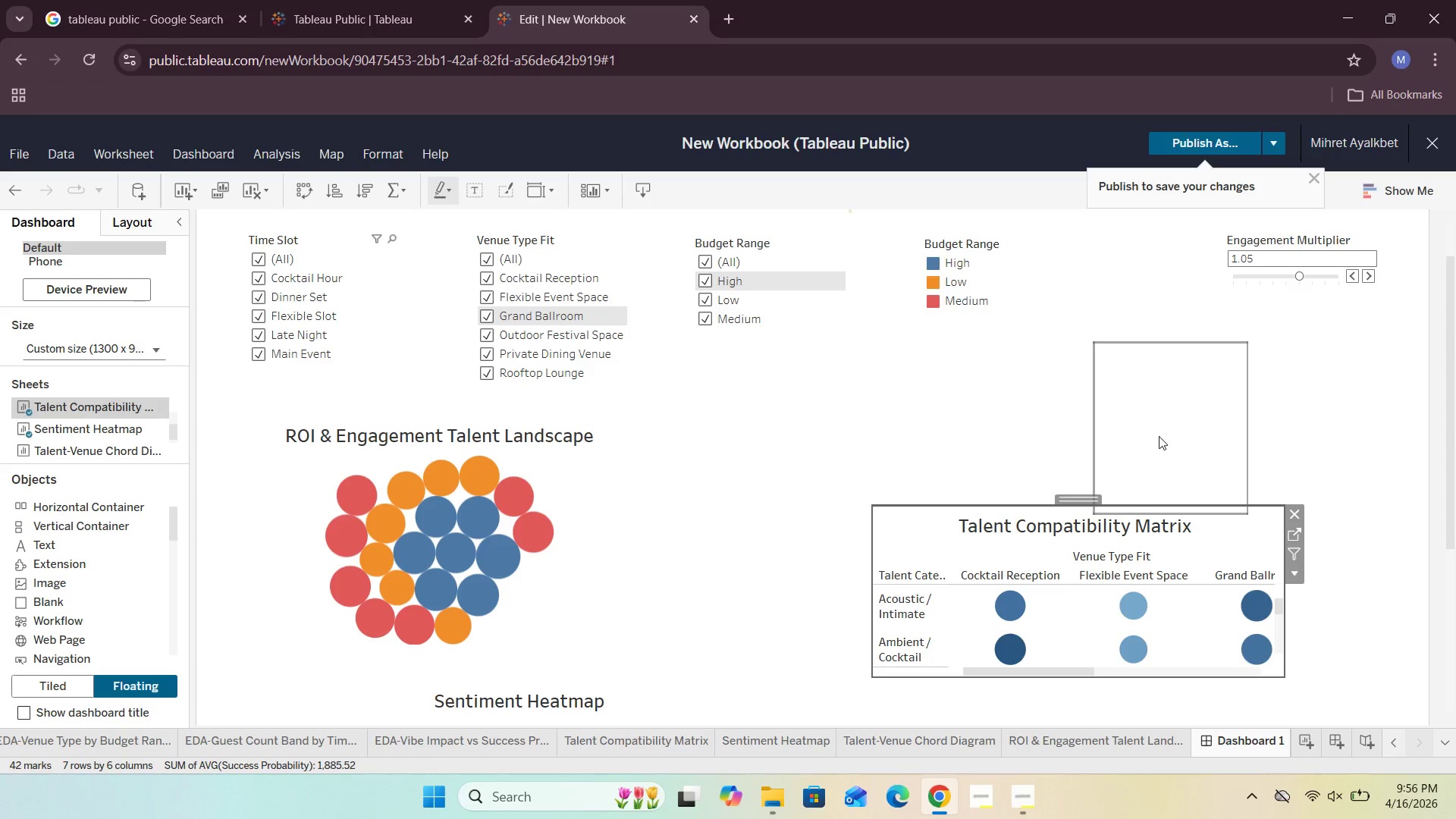 
left_click([1174, 428])
 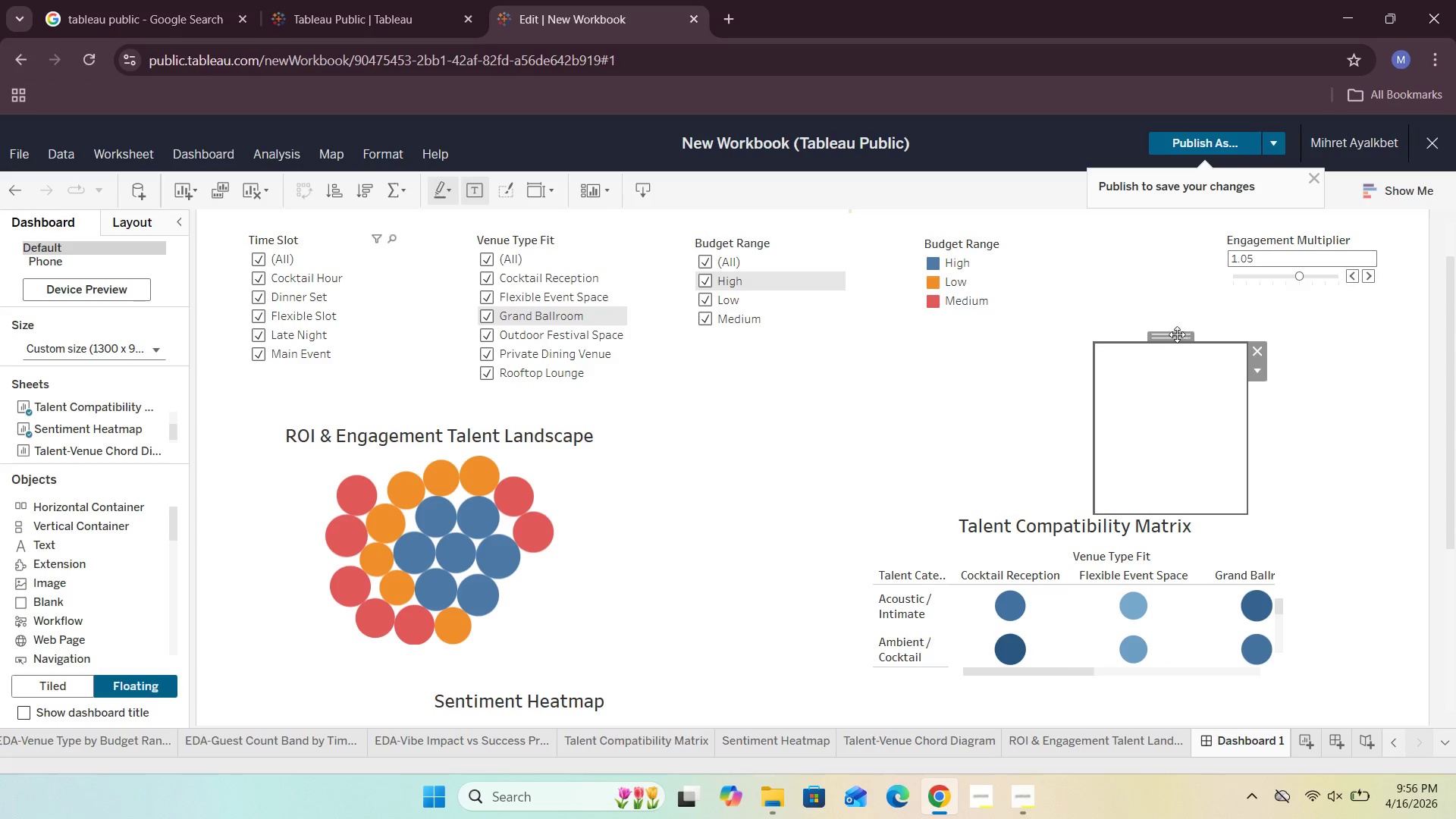 
left_click_drag(start_coordinate=[1175, 336], to_coordinate=[1126, 297])
 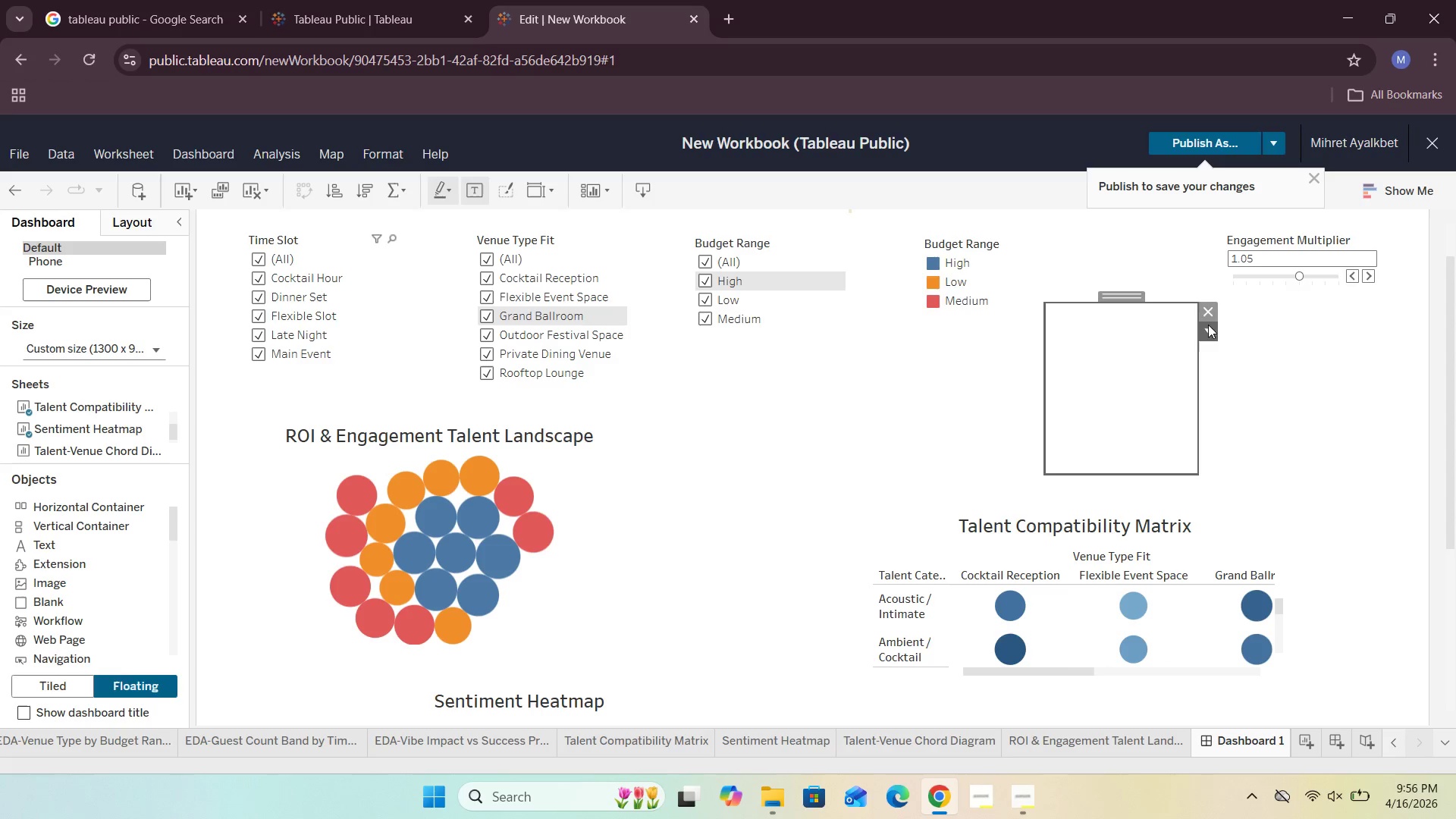 
left_click([1209, 308])
 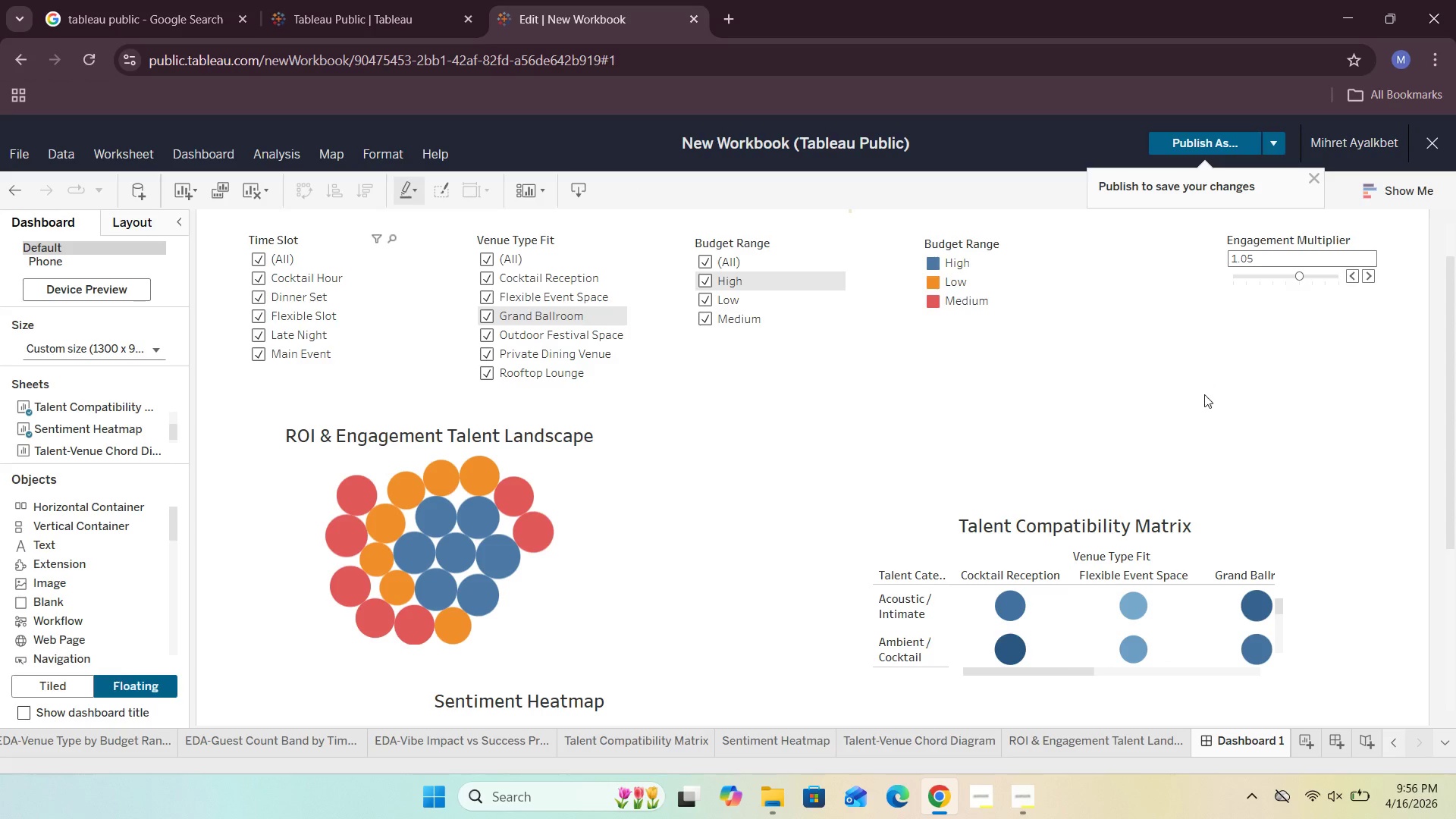 
scroll: coordinate [1204, 394], scroll_direction: down, amount: 3.0
 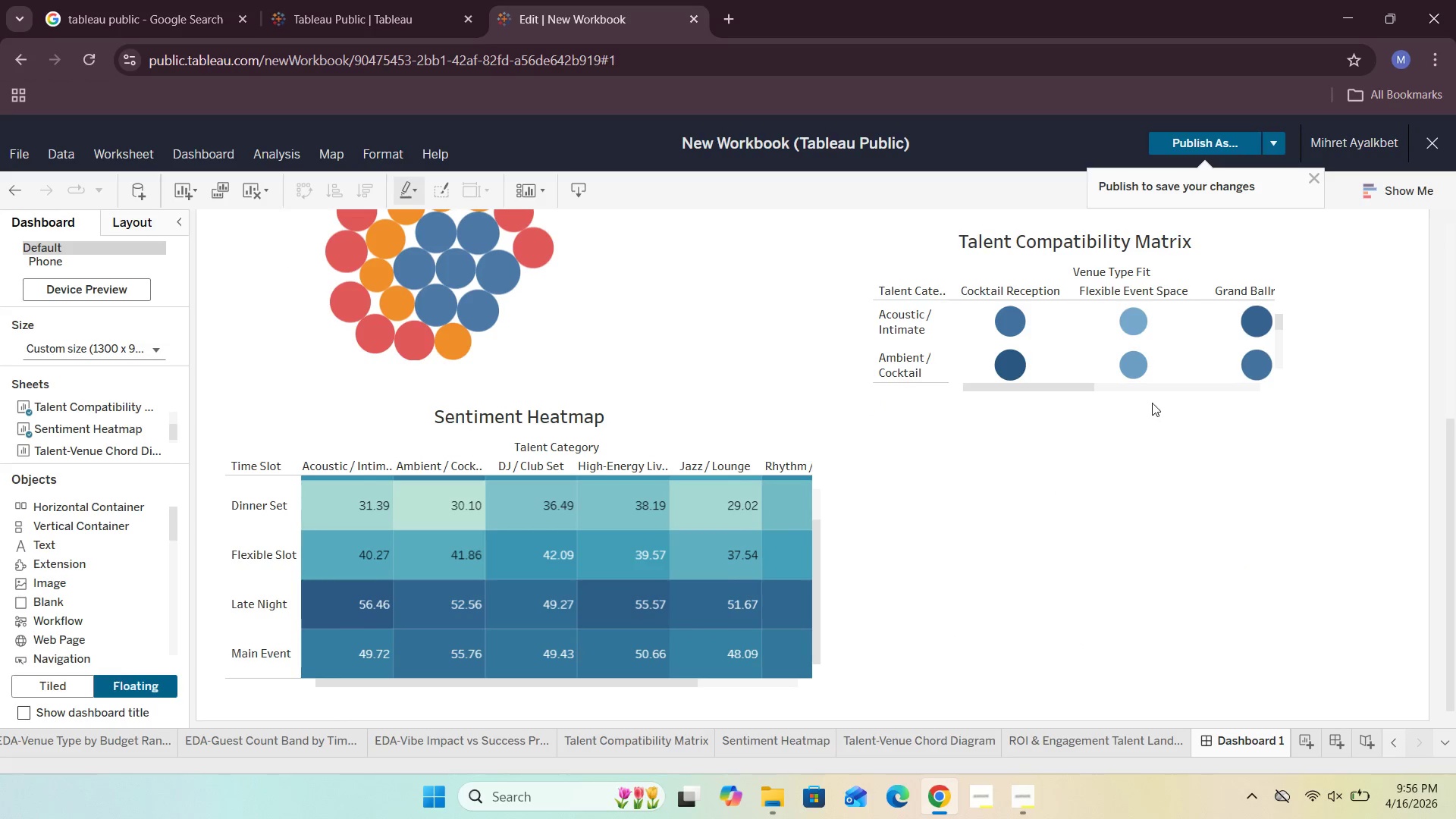 
left_click([1172, 372])
 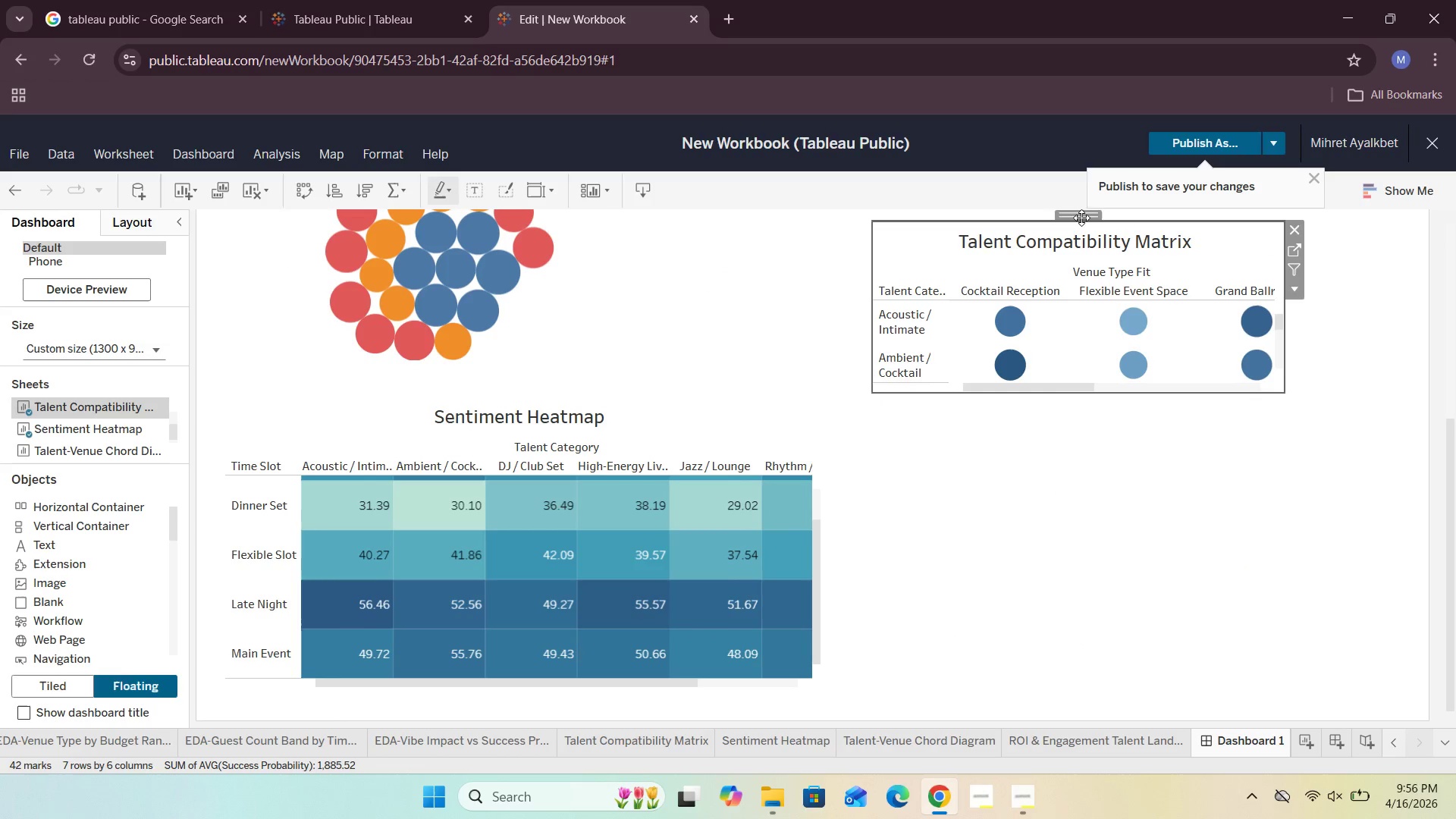 
left_click_drag(start_coordinate=[1081, 215], to_coordinate=[1081, 483])
 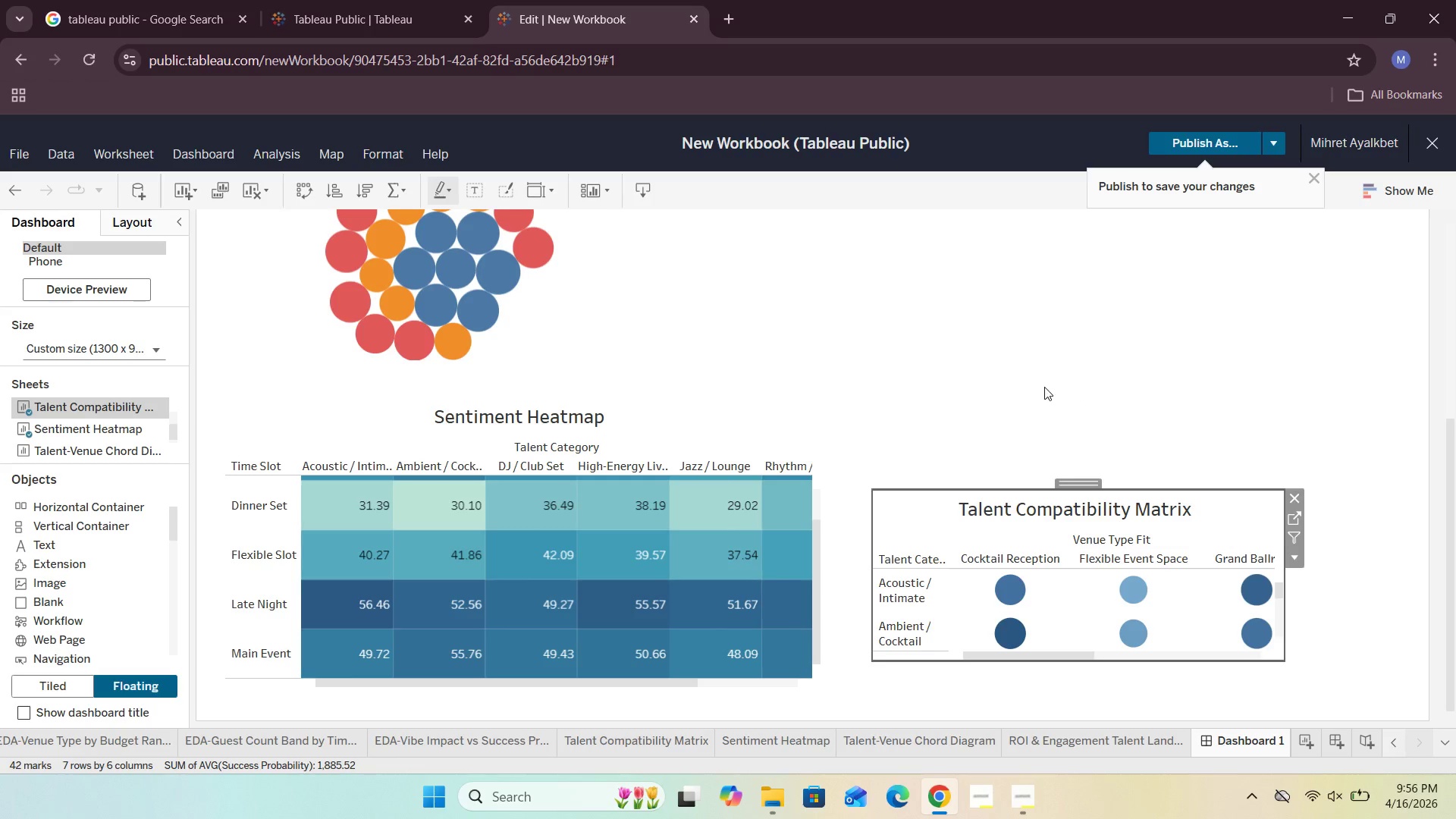 
left_click([1044, 387])
 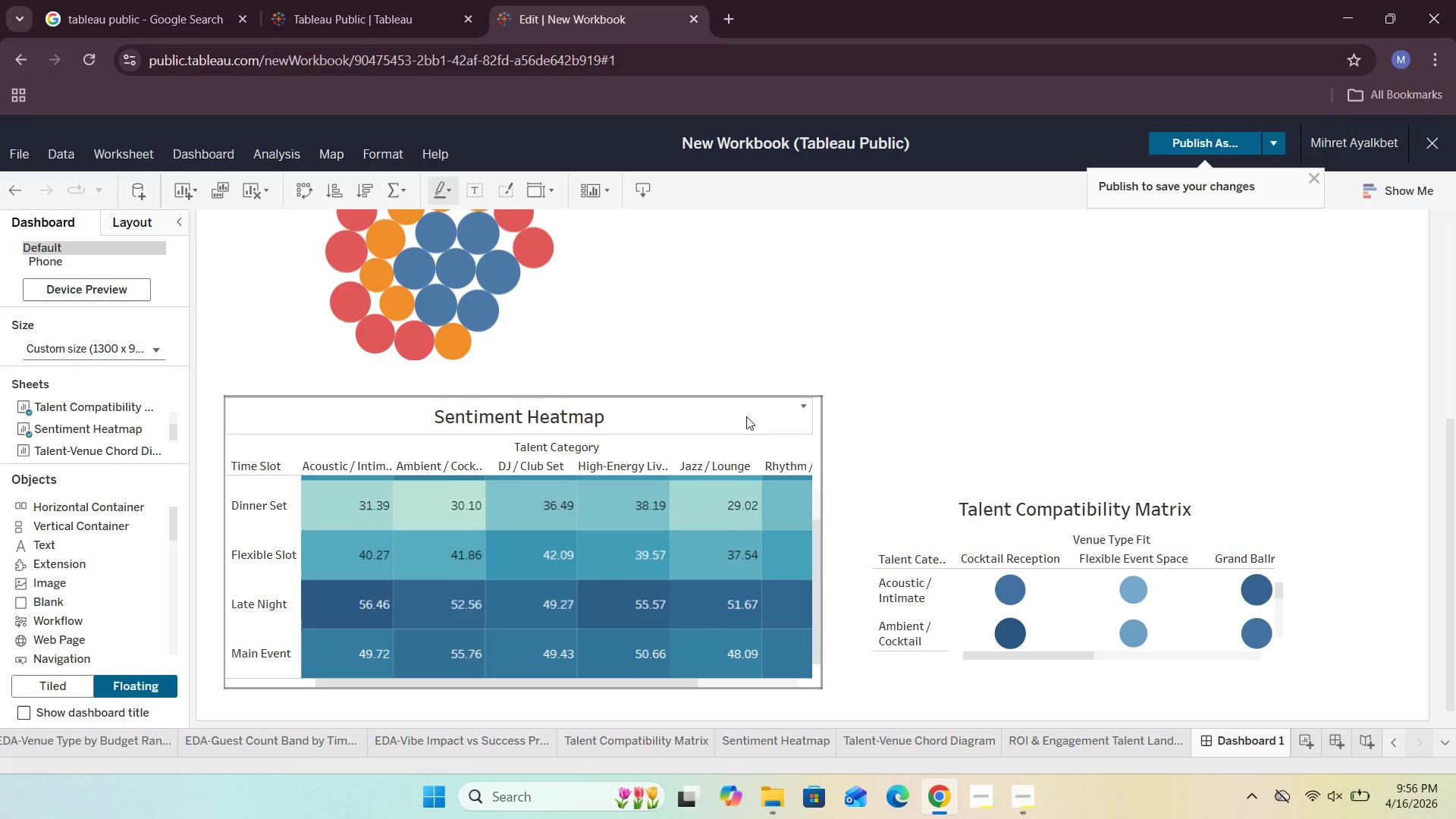 
left_click([745, 418])
 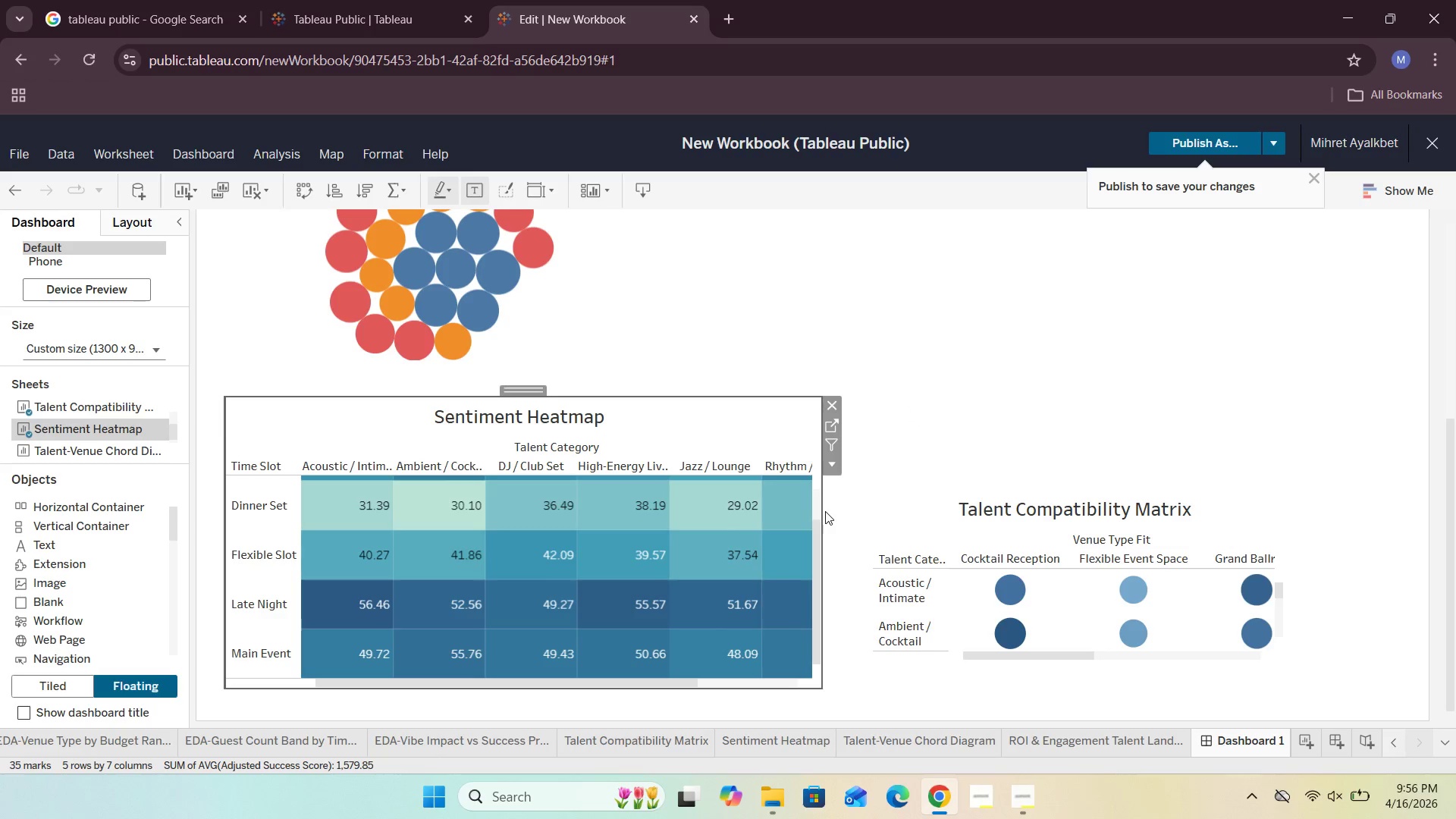 
left_click_drag(start_coordinate=[822, 513], to_coordinate=[609, 538])
 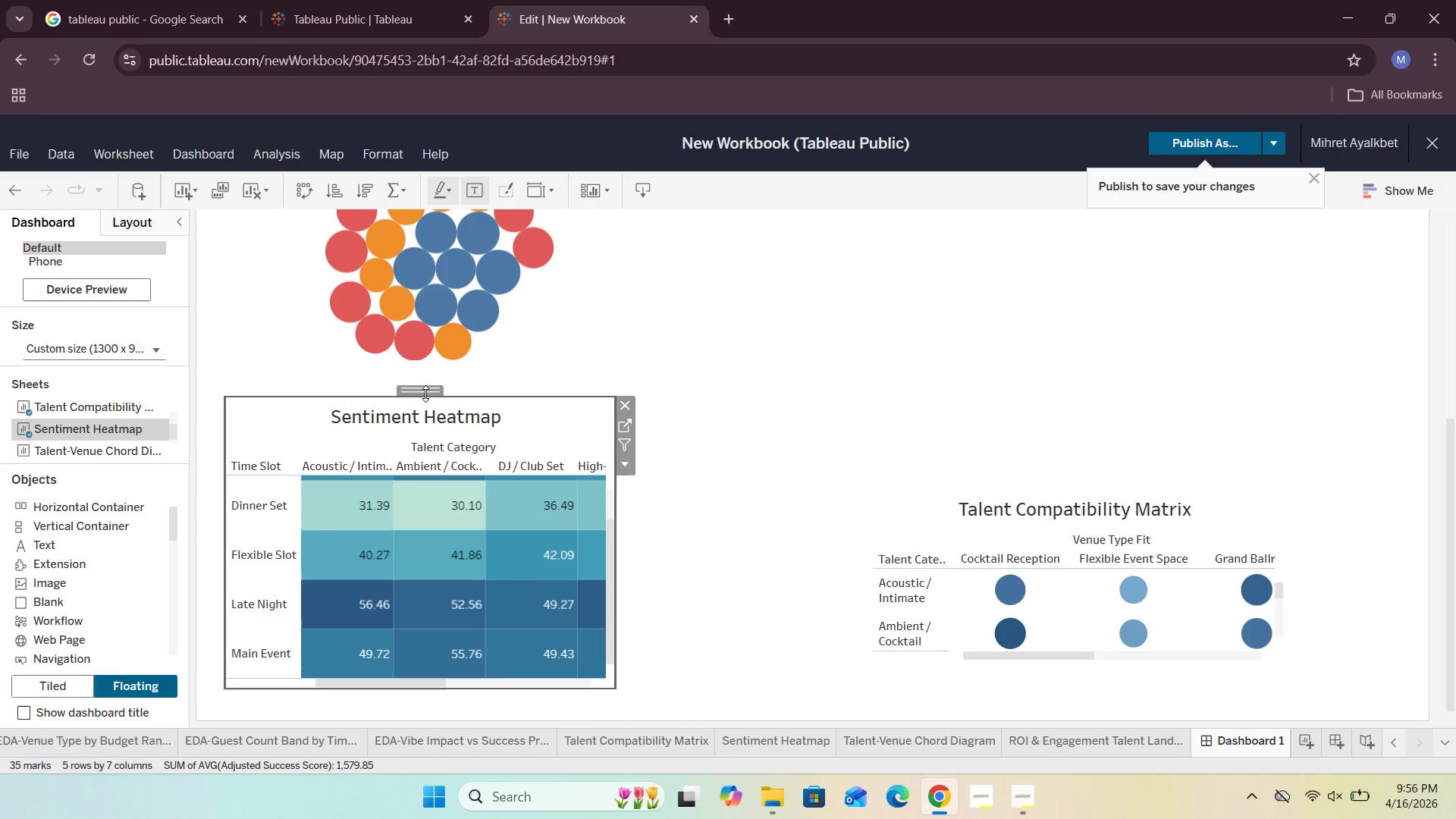 
left_click_drag(start_coordinate=[425, 392], to_coordinate=[986, 201])
 